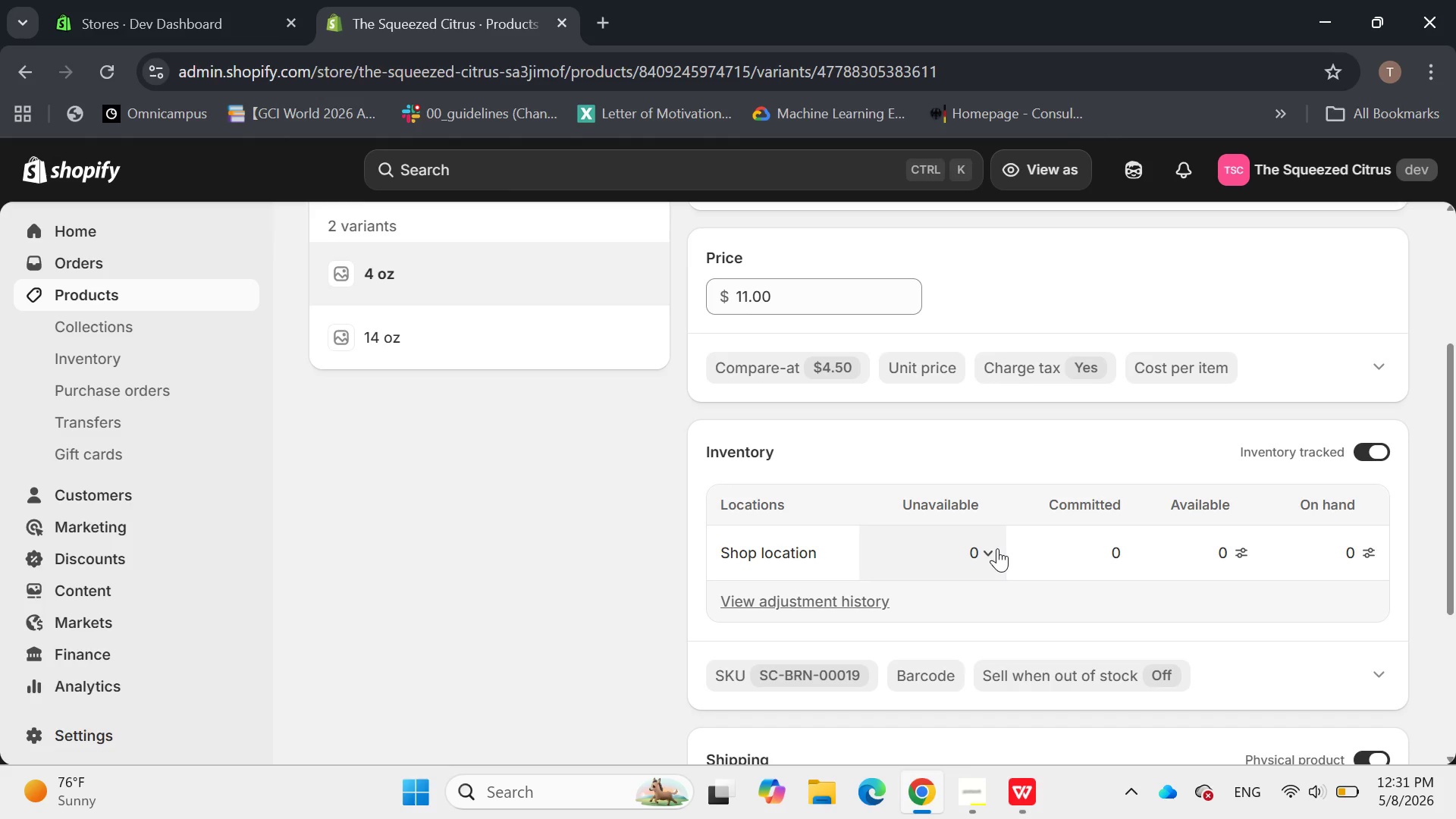 
left_click([446, 644])
 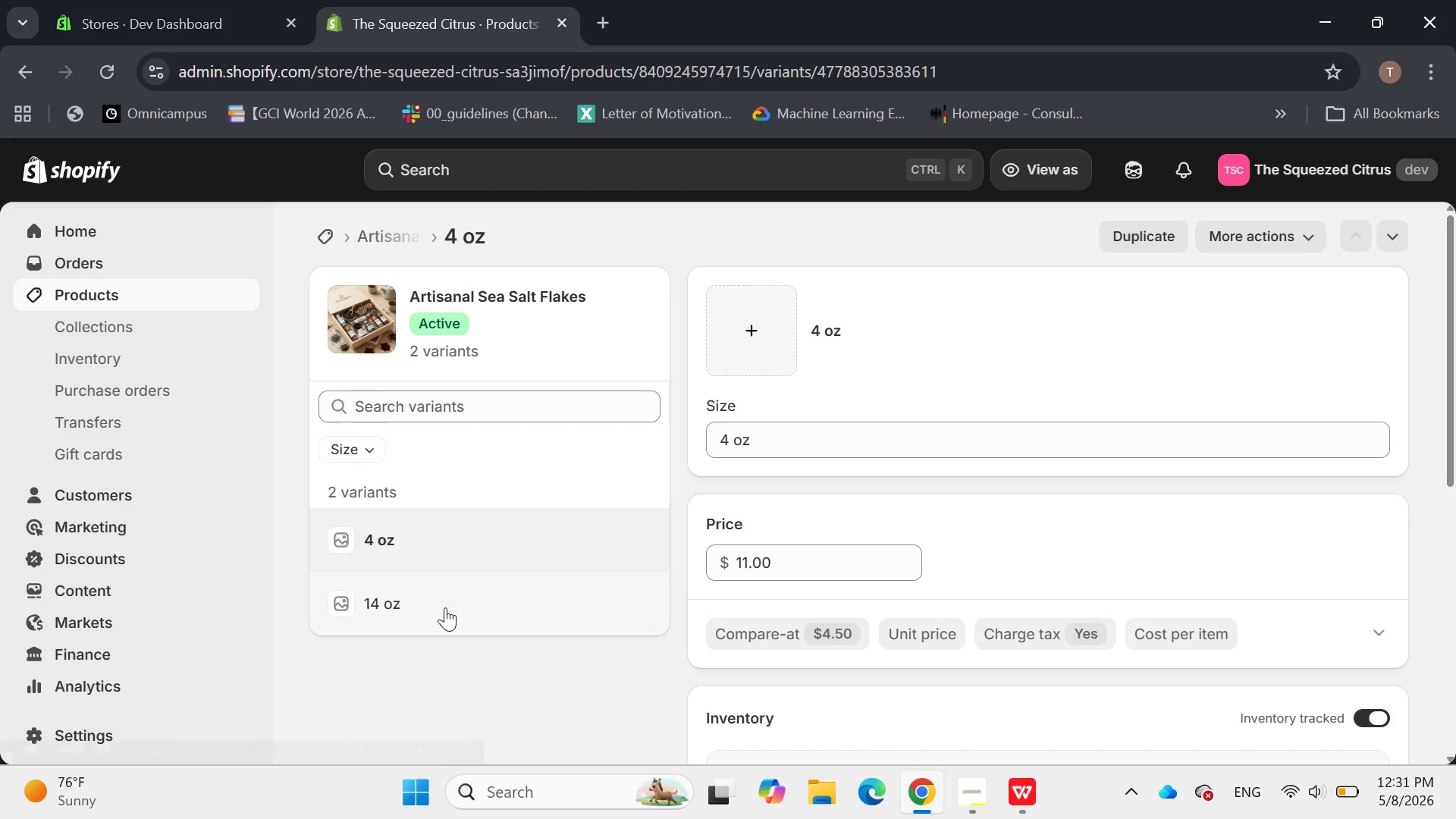 
left_click([445, 607])
 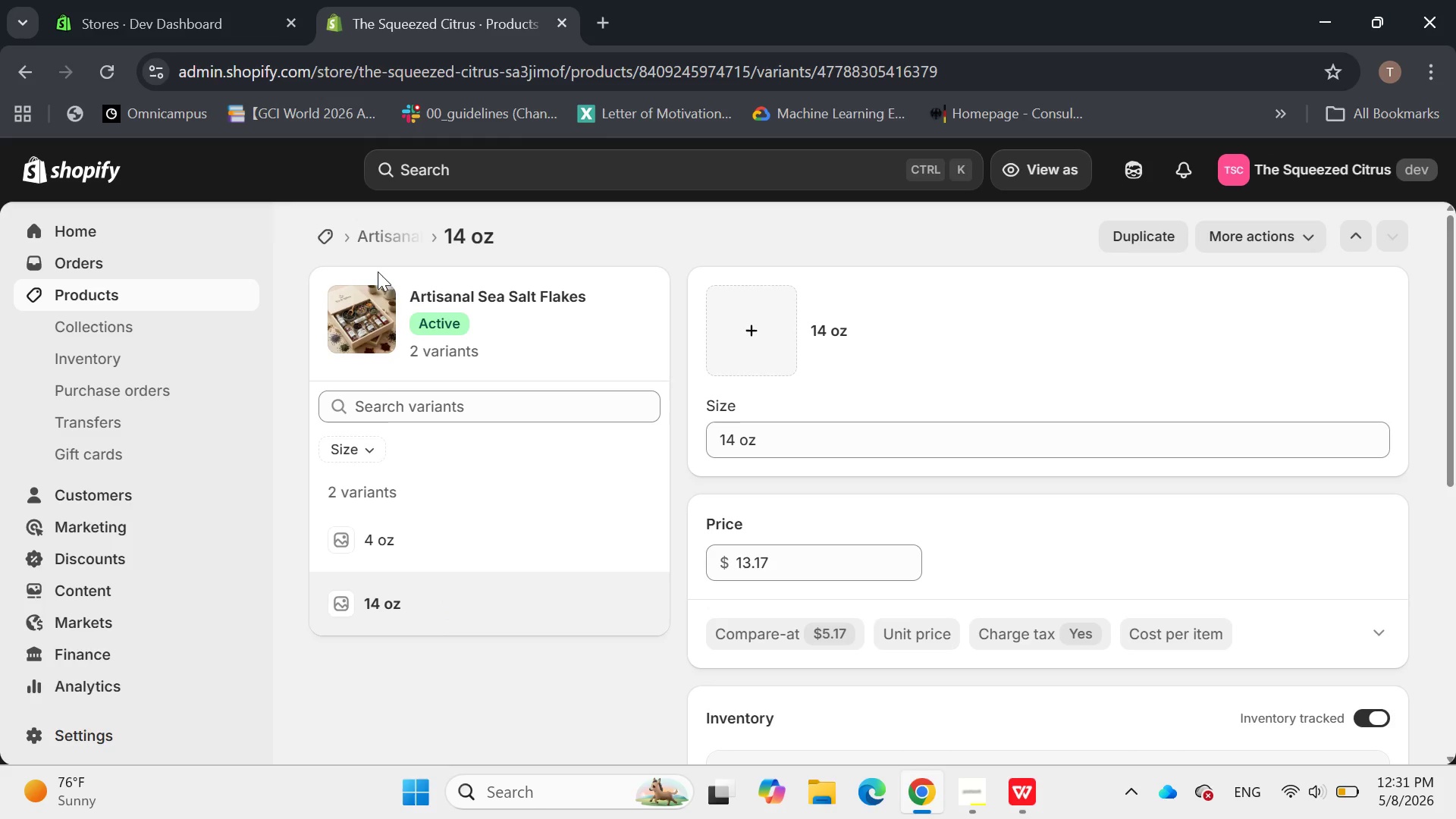 
wait(6.62)
 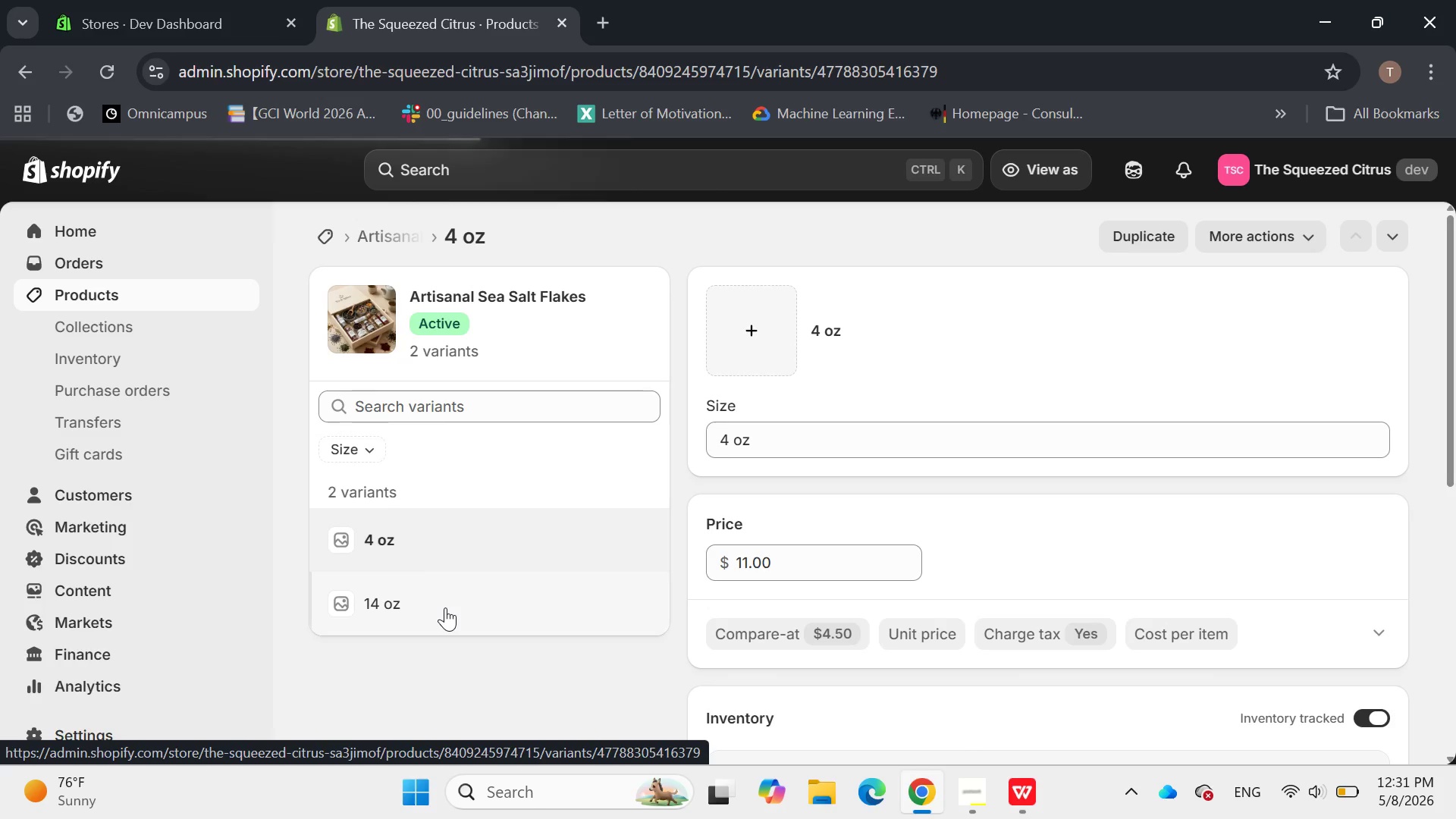 
left_click([405, 240])
 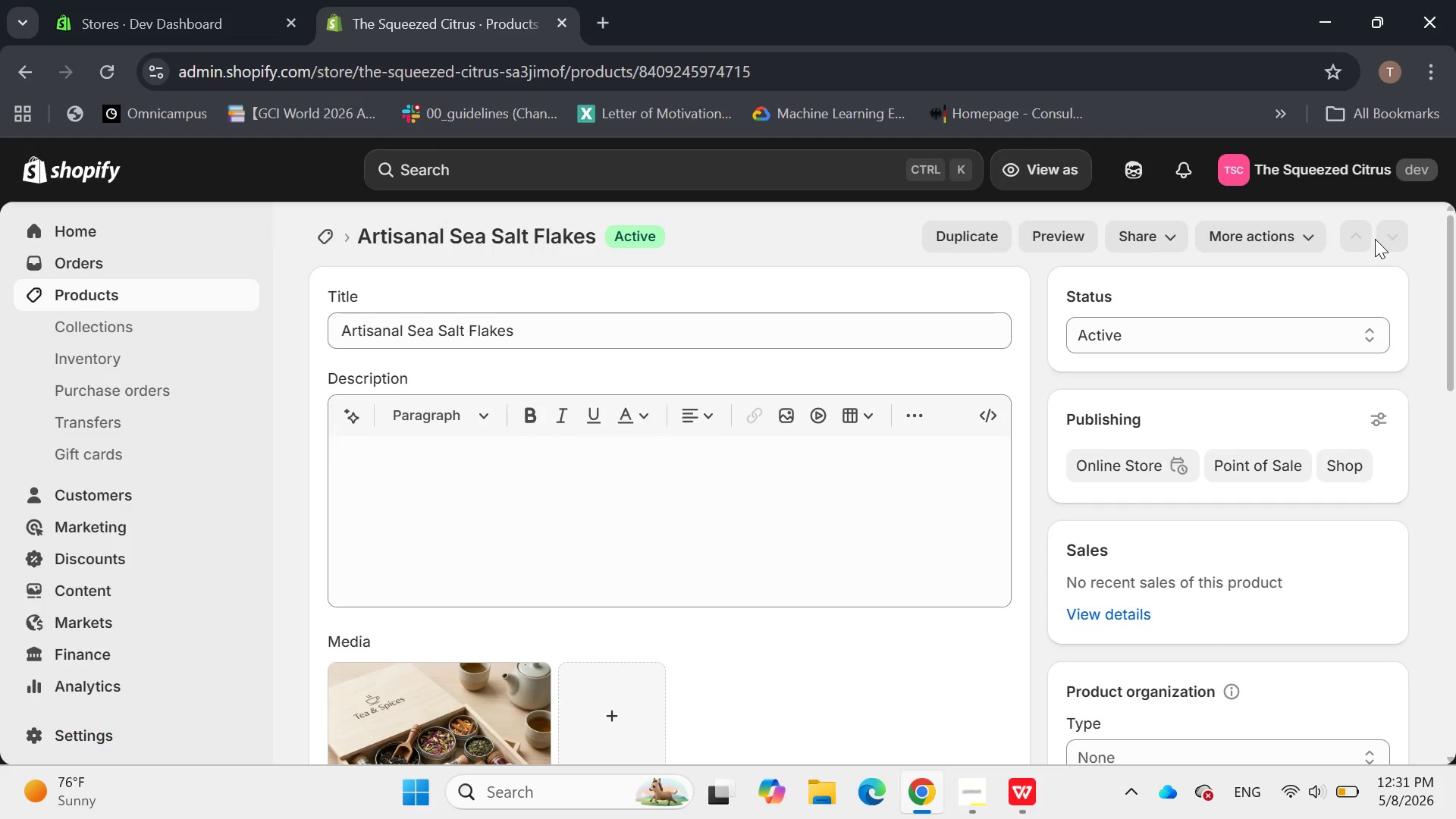 
left_click([1354, 237])
 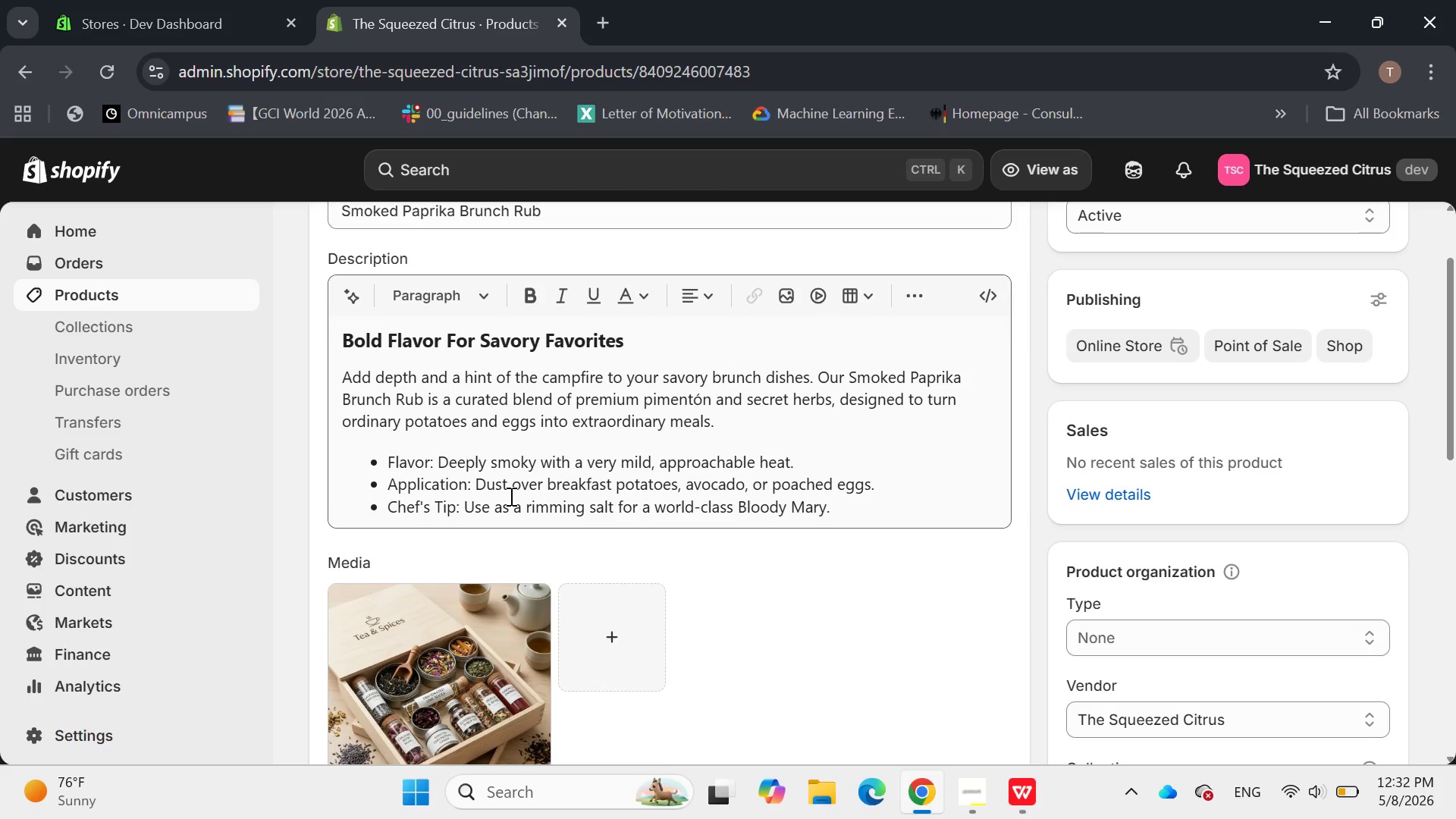 
left_click_drag(start_coordinate=[436, 463], to_coordinate=[375, 464])
 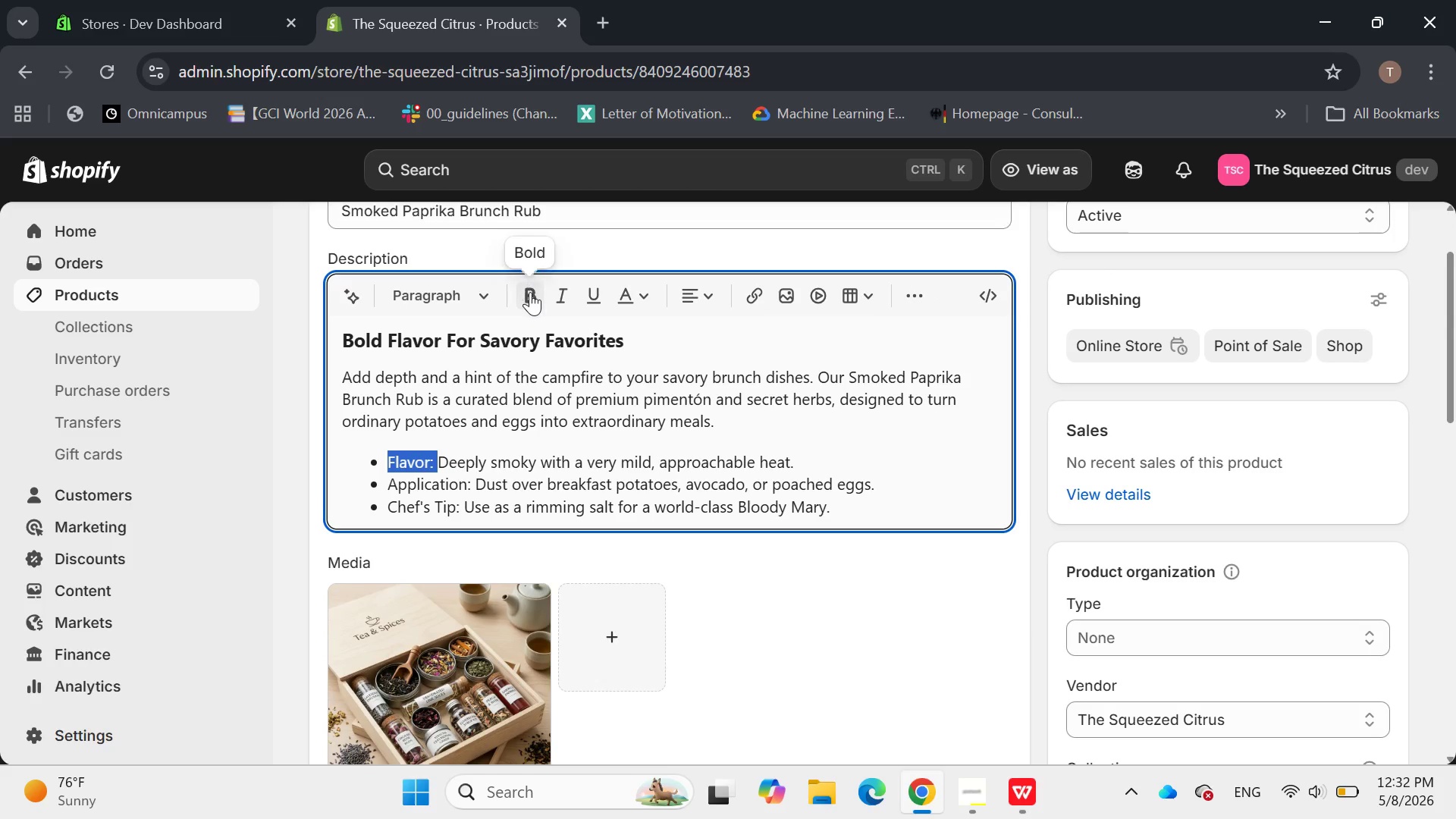 
left_click([530, 296])
 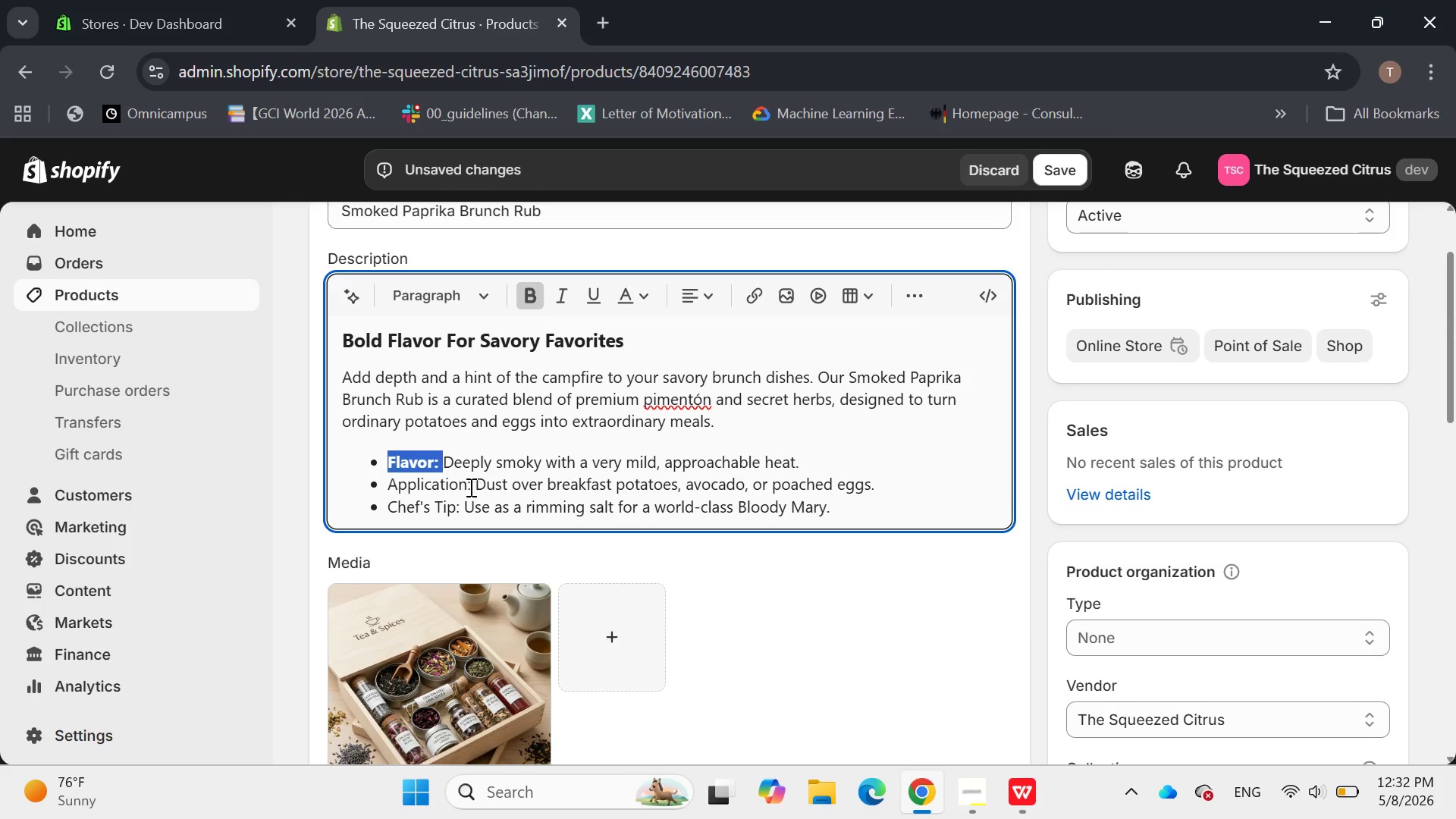 
left_click_drag(start_coordinate=[469, 485], to_coordinate=[385, 490])
 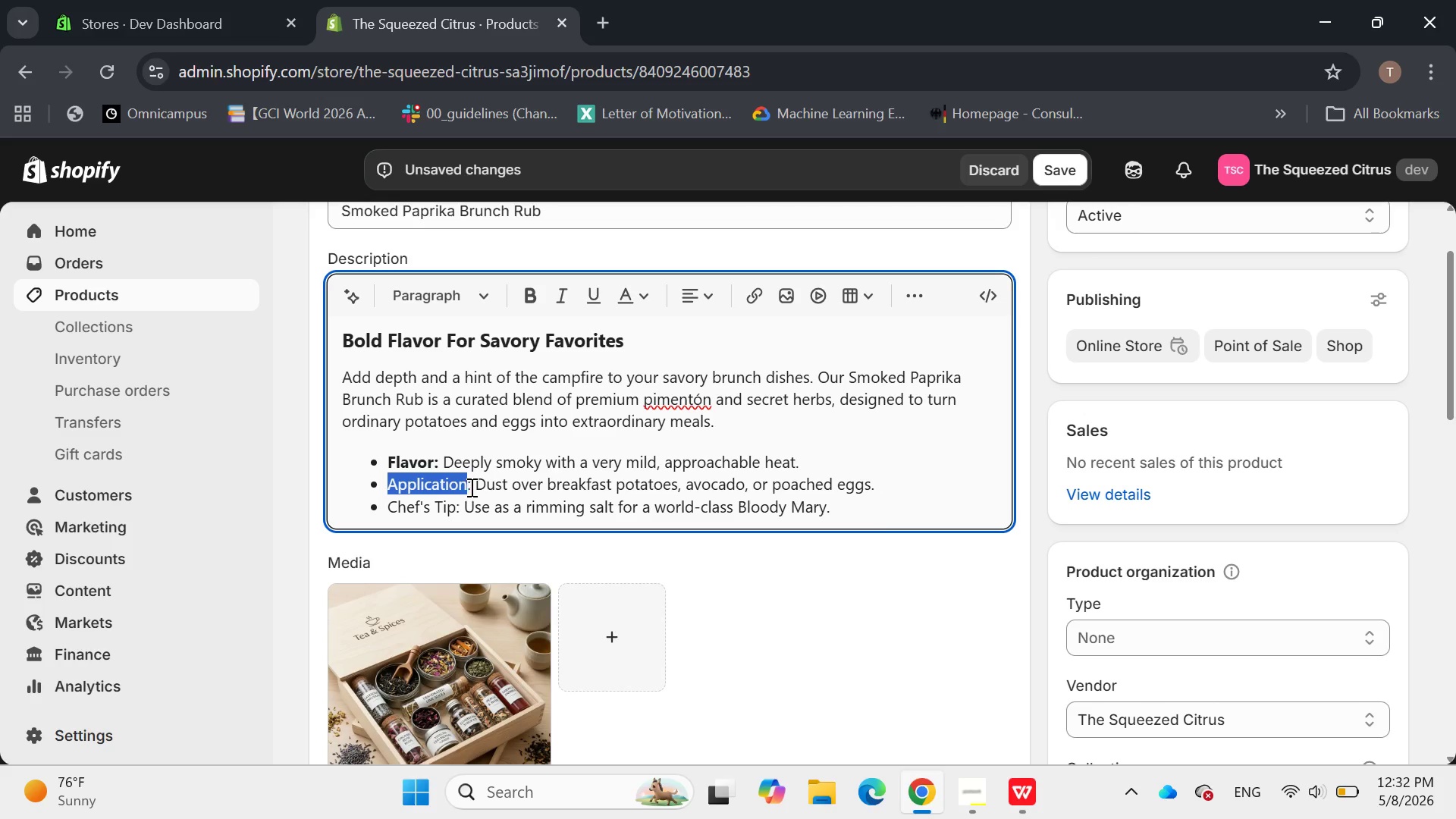 
left_click_drag(start_coordinate=[470, 487], to_coordinate=[367, 488])
 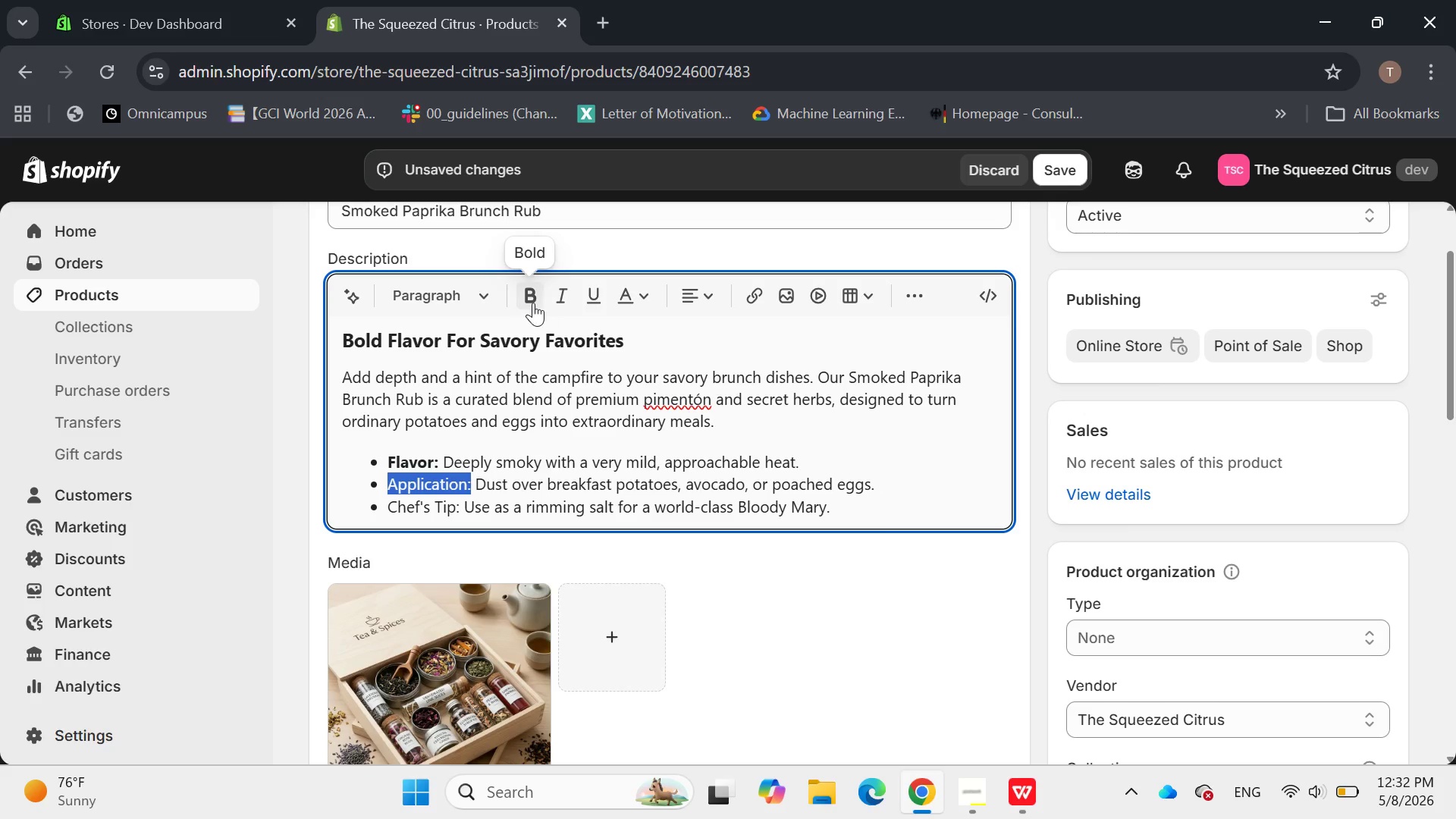 
left_click([533, 303])
 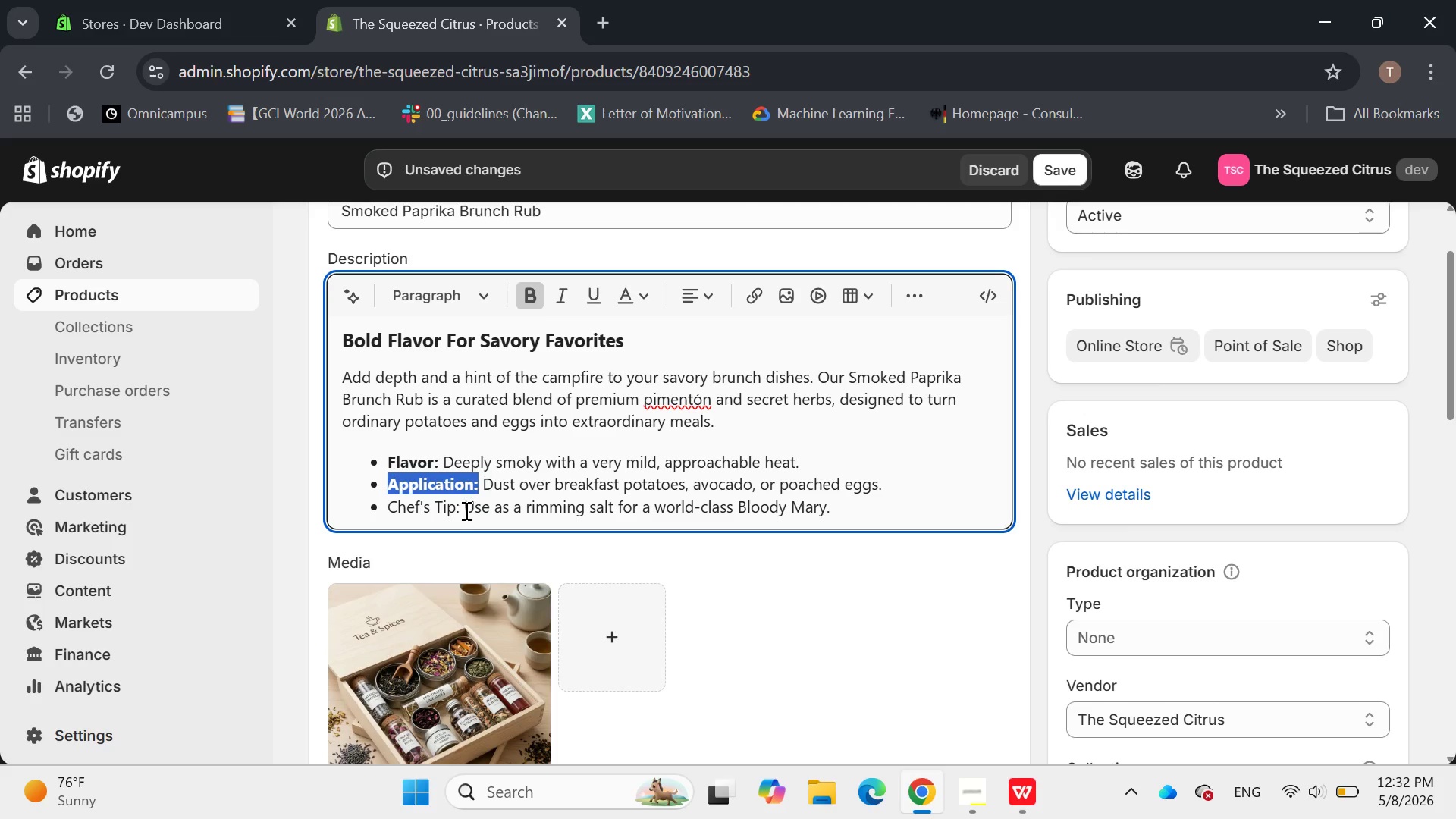 
left_click_drag(start_coordinate=[460, 508], to_coordinate=[376, 509])
 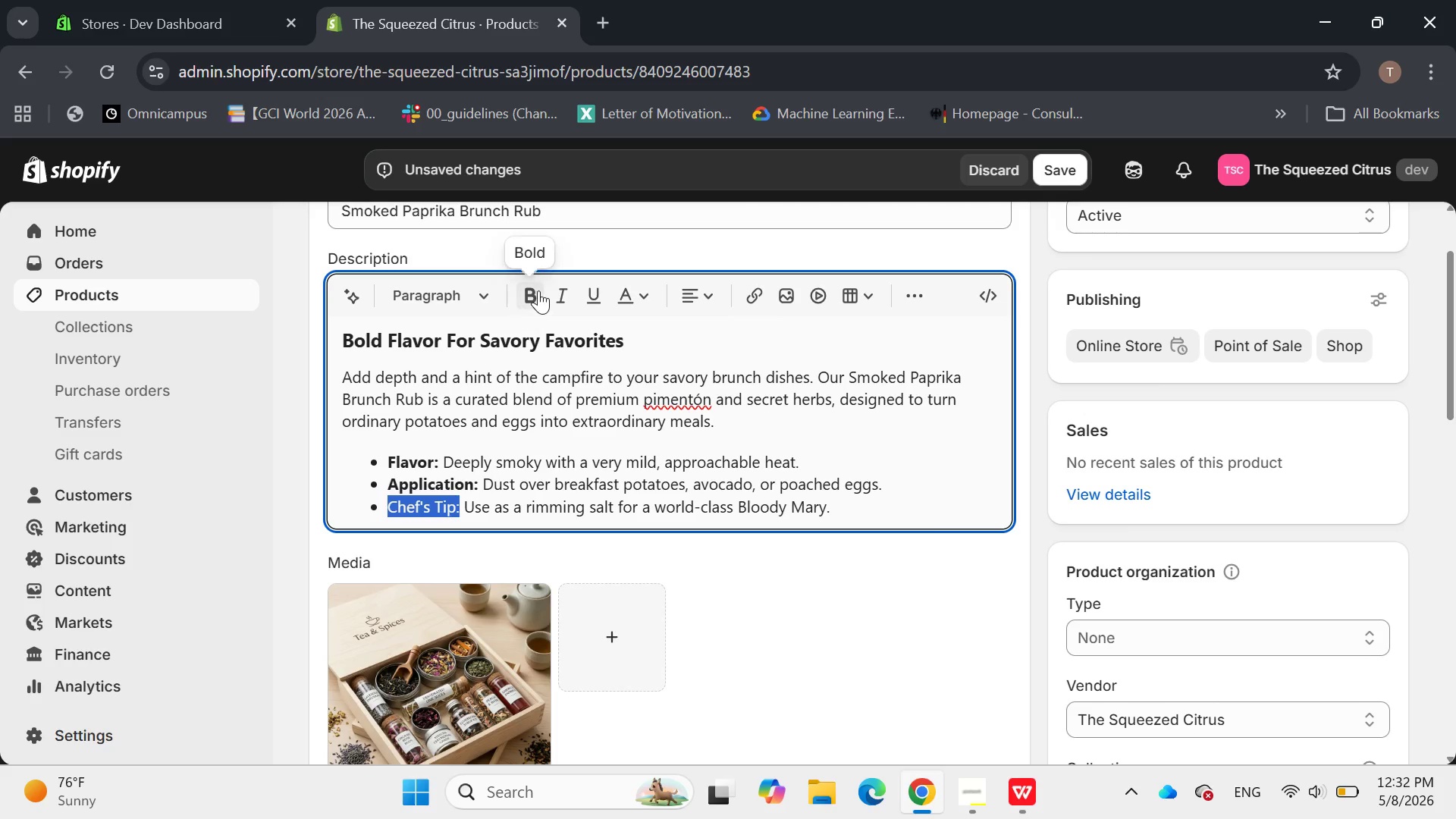 
left_click([538, 290])
 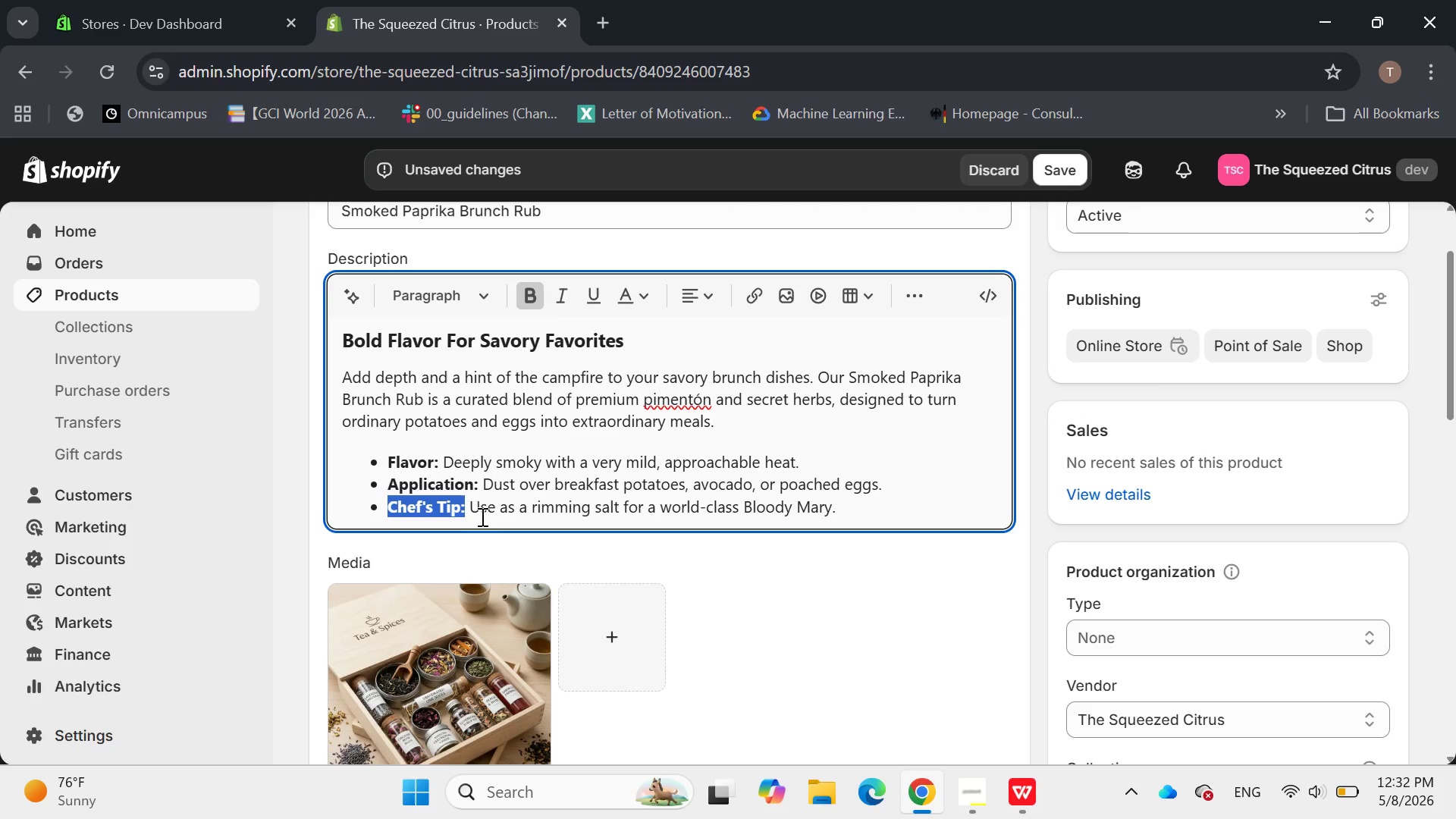 
left_click([481, 519])
 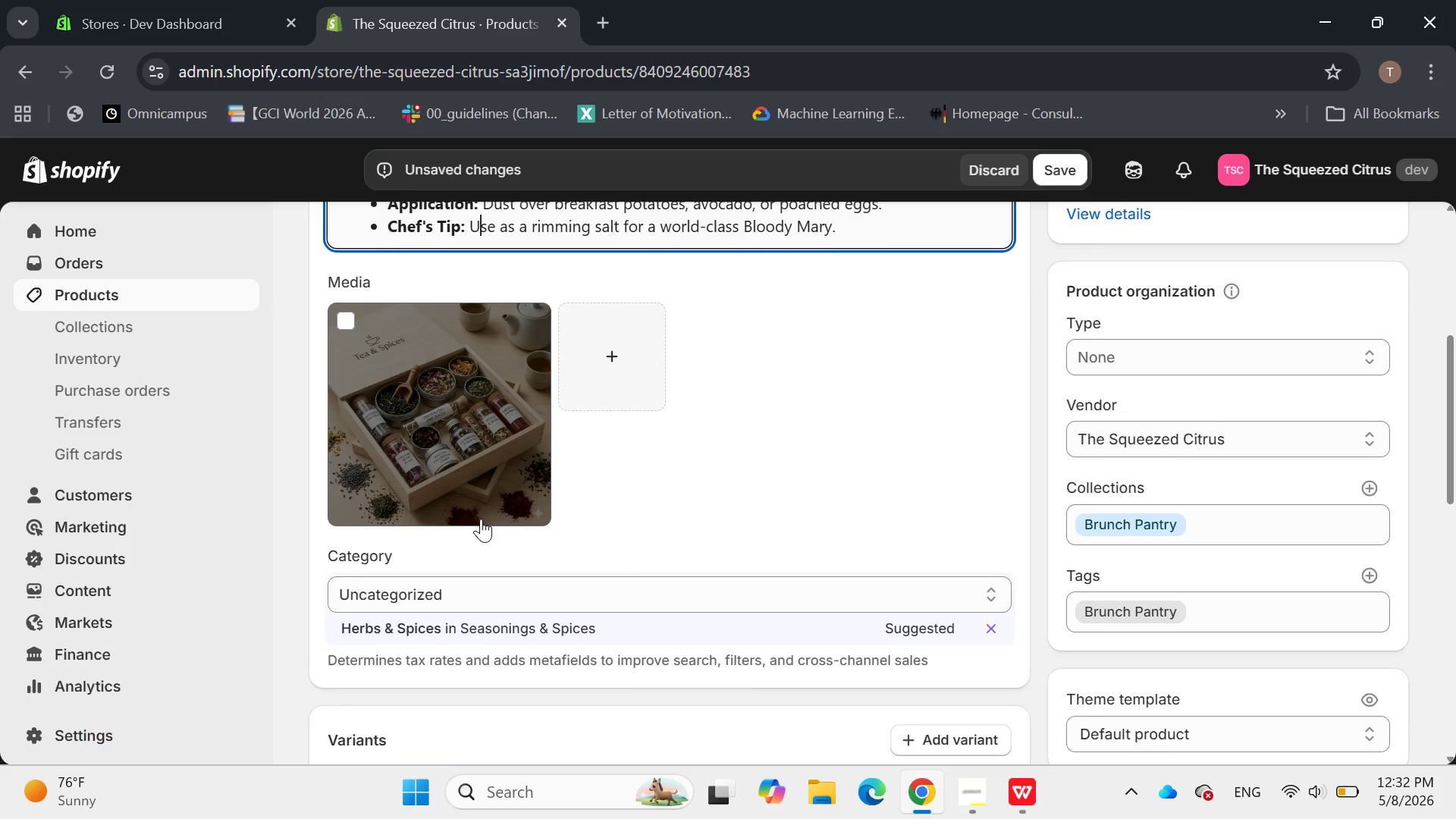 
left_click([673, 510])
 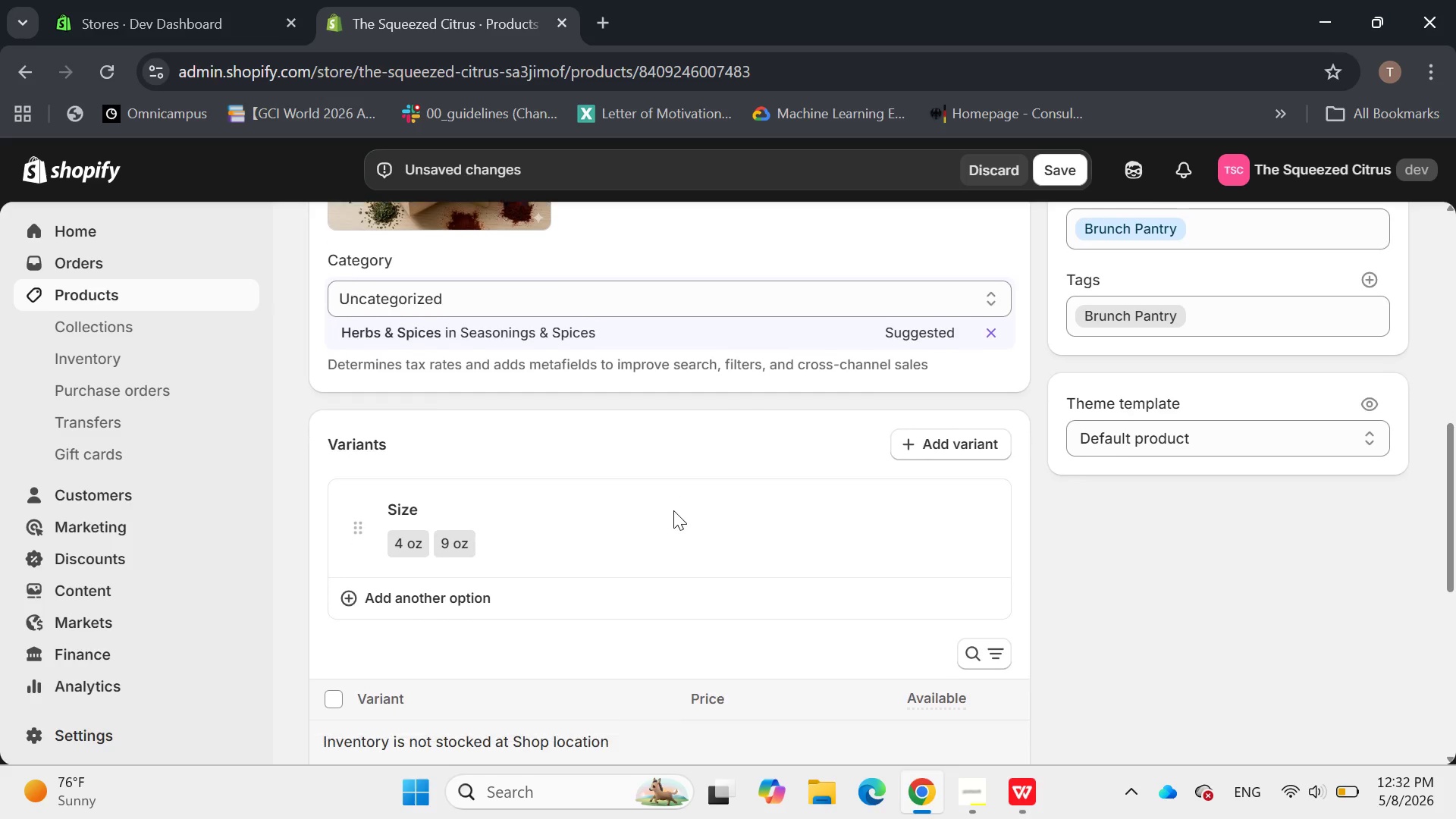 
mouse_move([564, 483])
 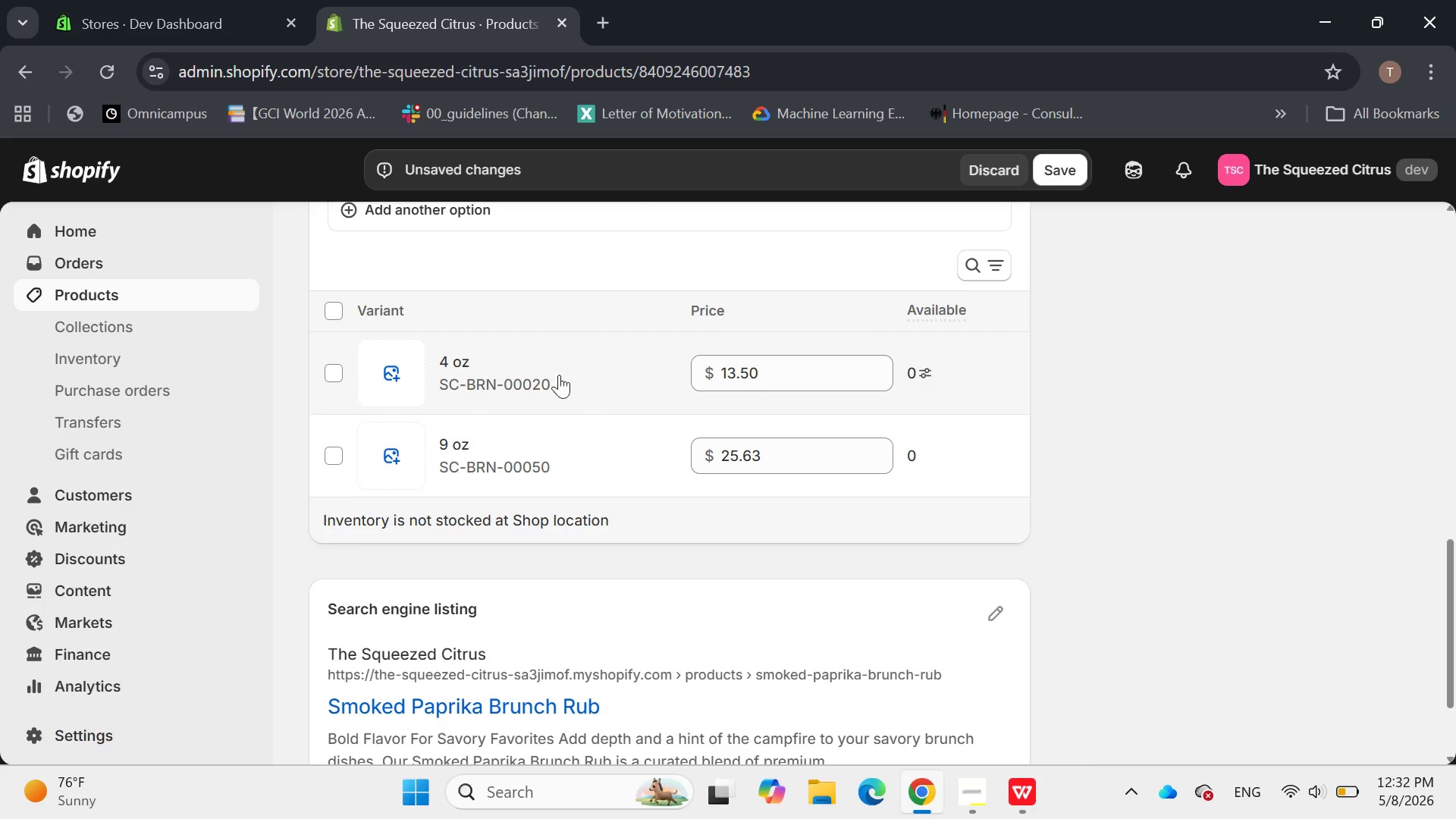 
left_click([457, 362])
 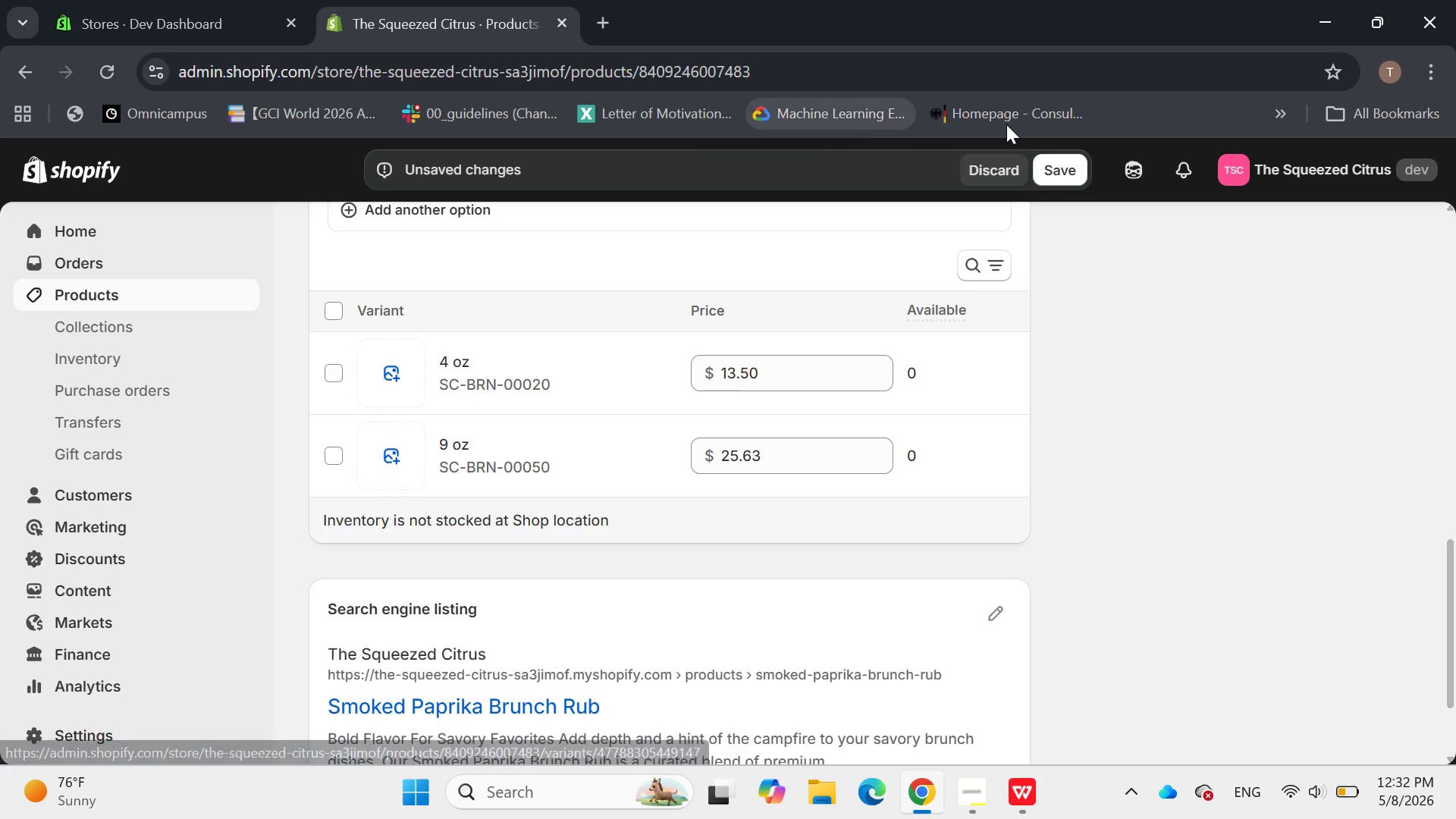 
left_click([1062, 183])
 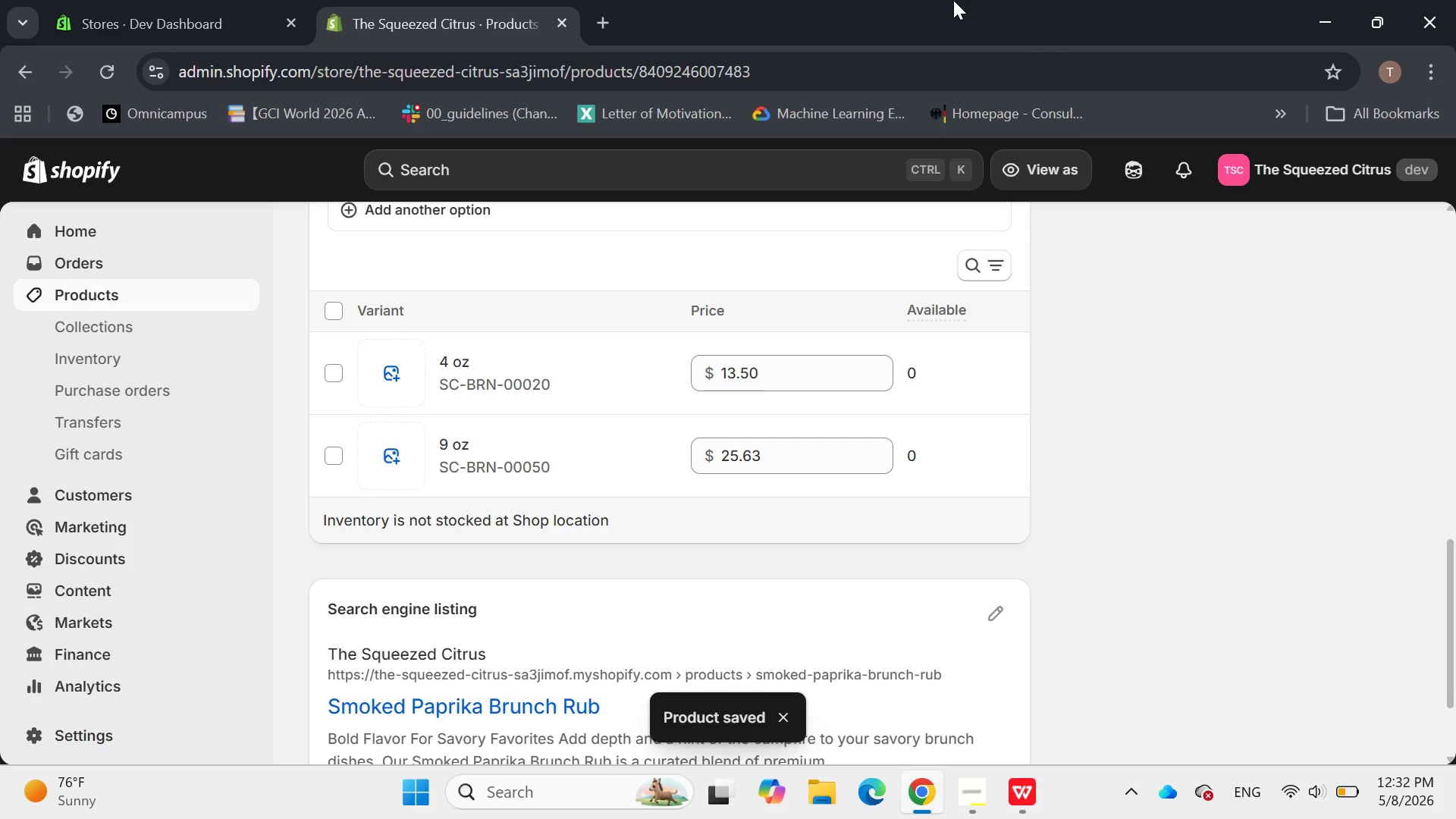 
wait(7.94)
 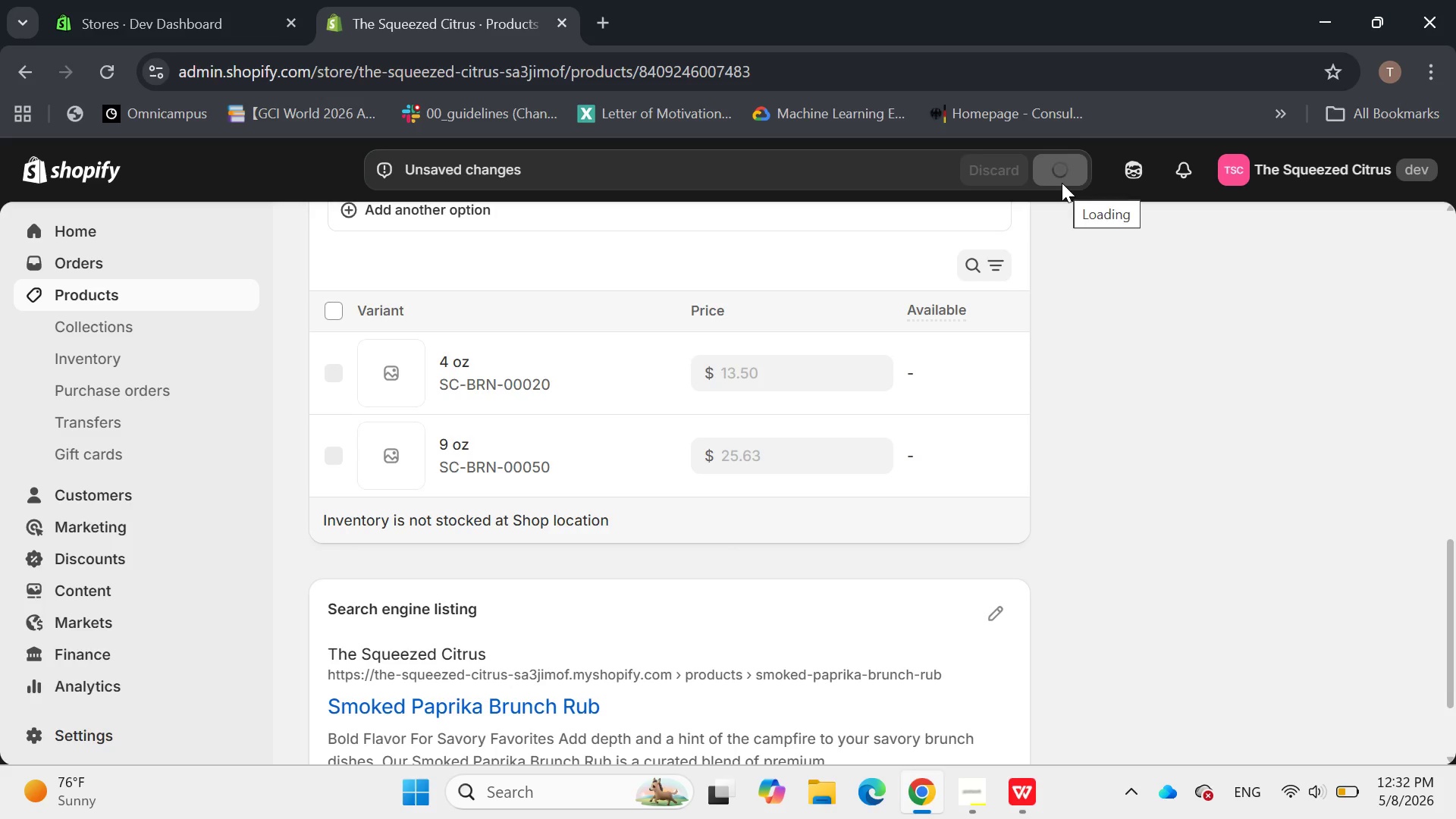 
left_click([462, 360])
 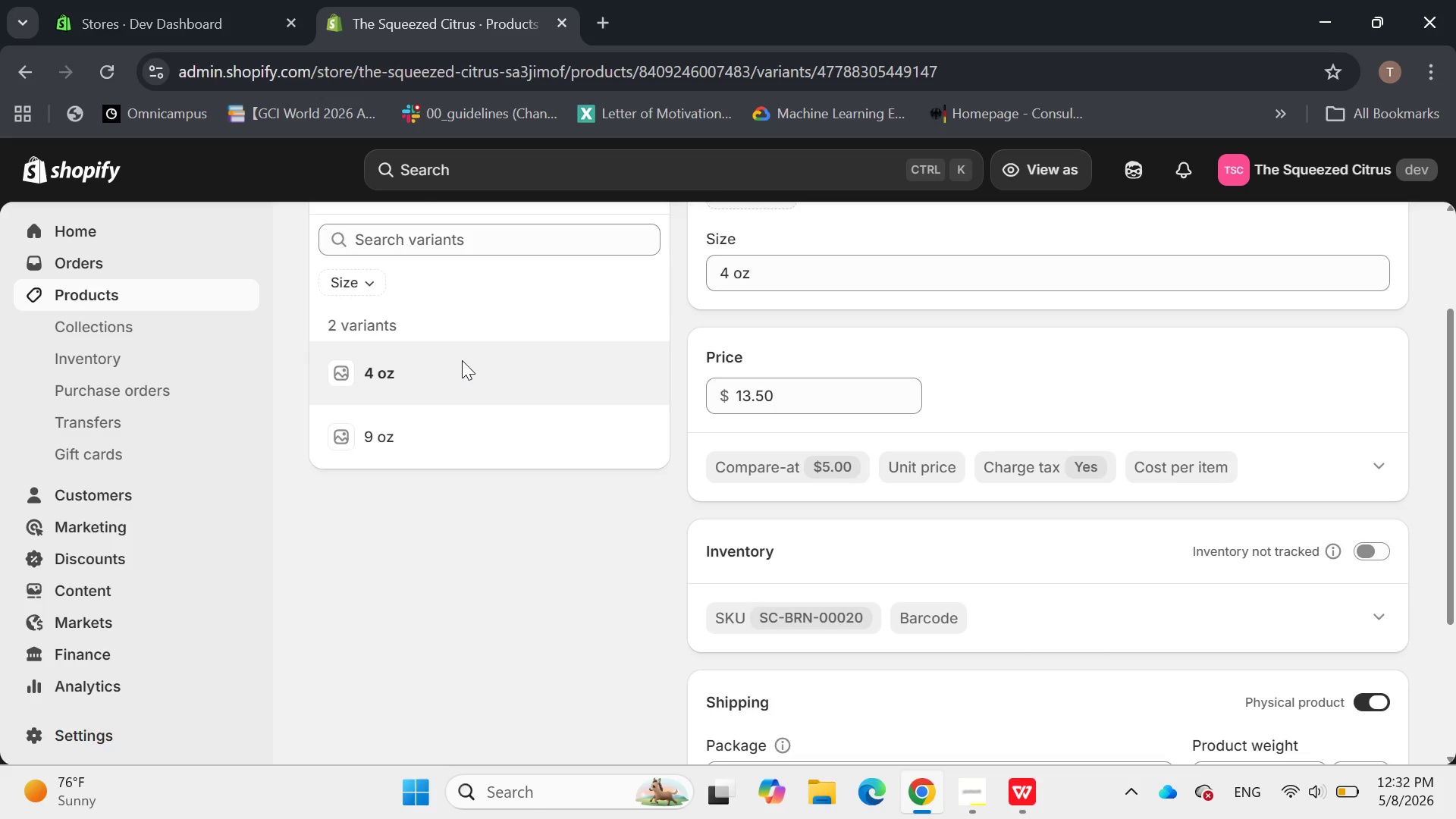 
wait(10.14)
 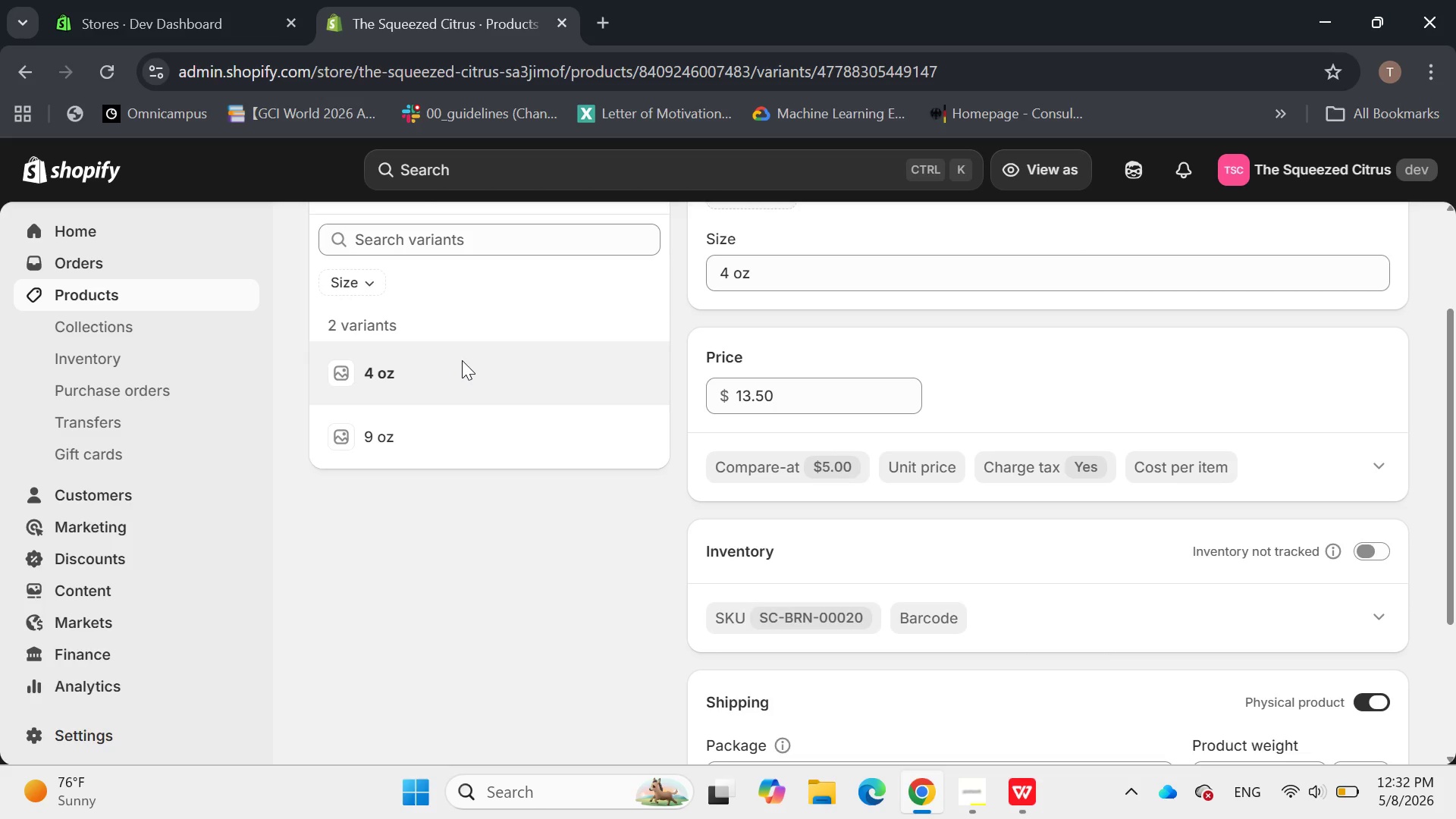 
left_click([1373, 495])
 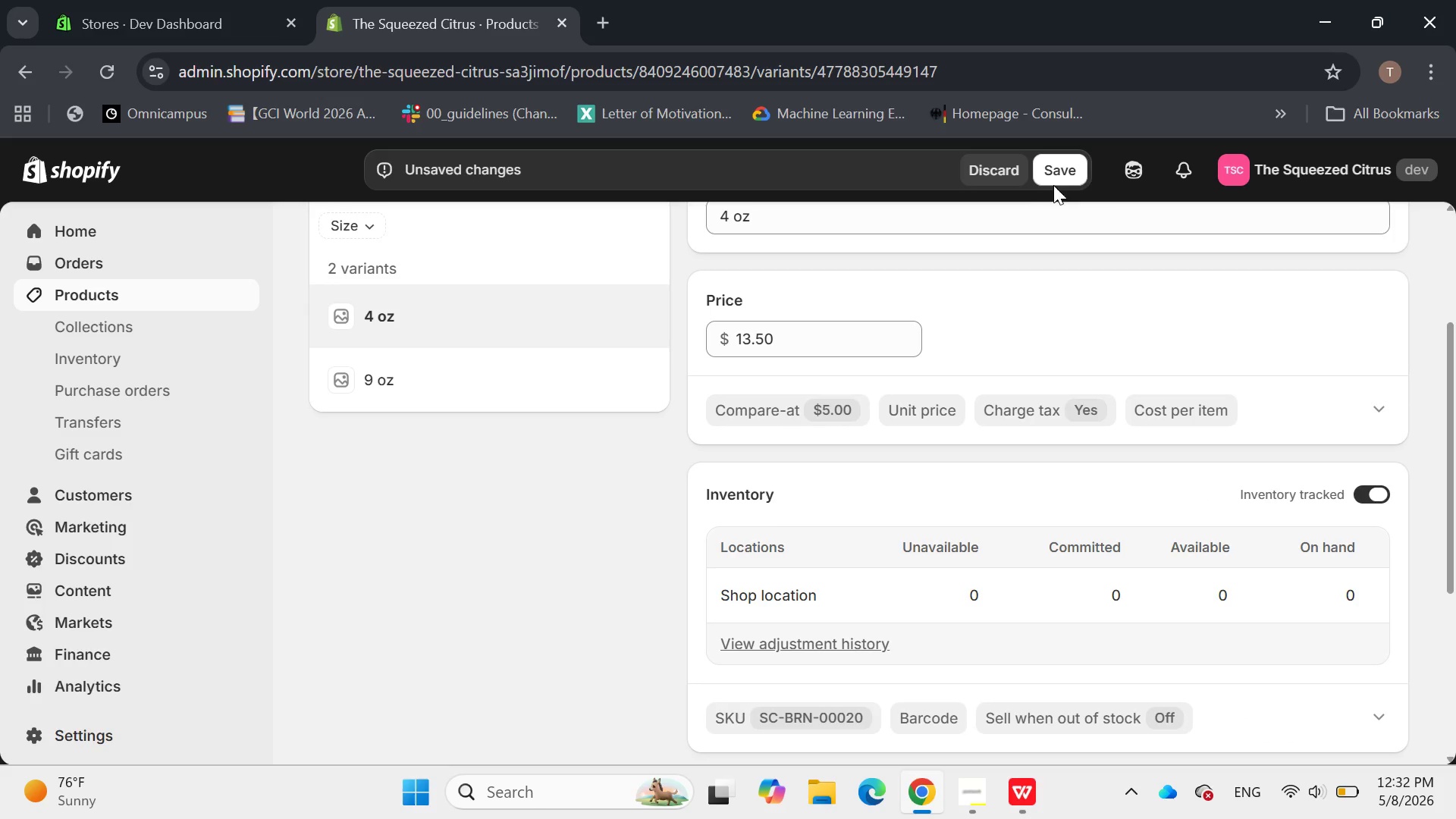 
left_click([1053, 174])
 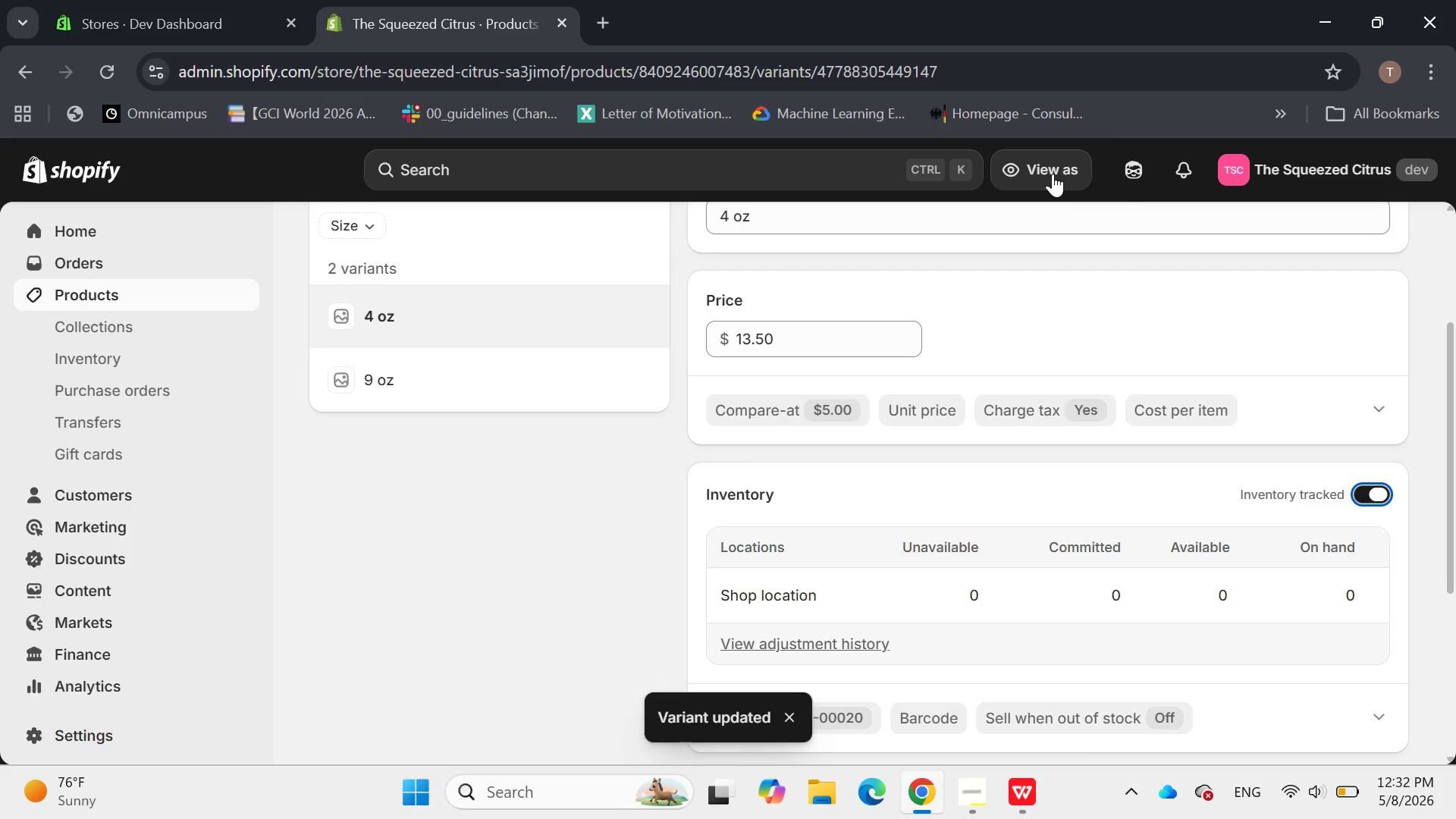 
left_click([396, 379])
 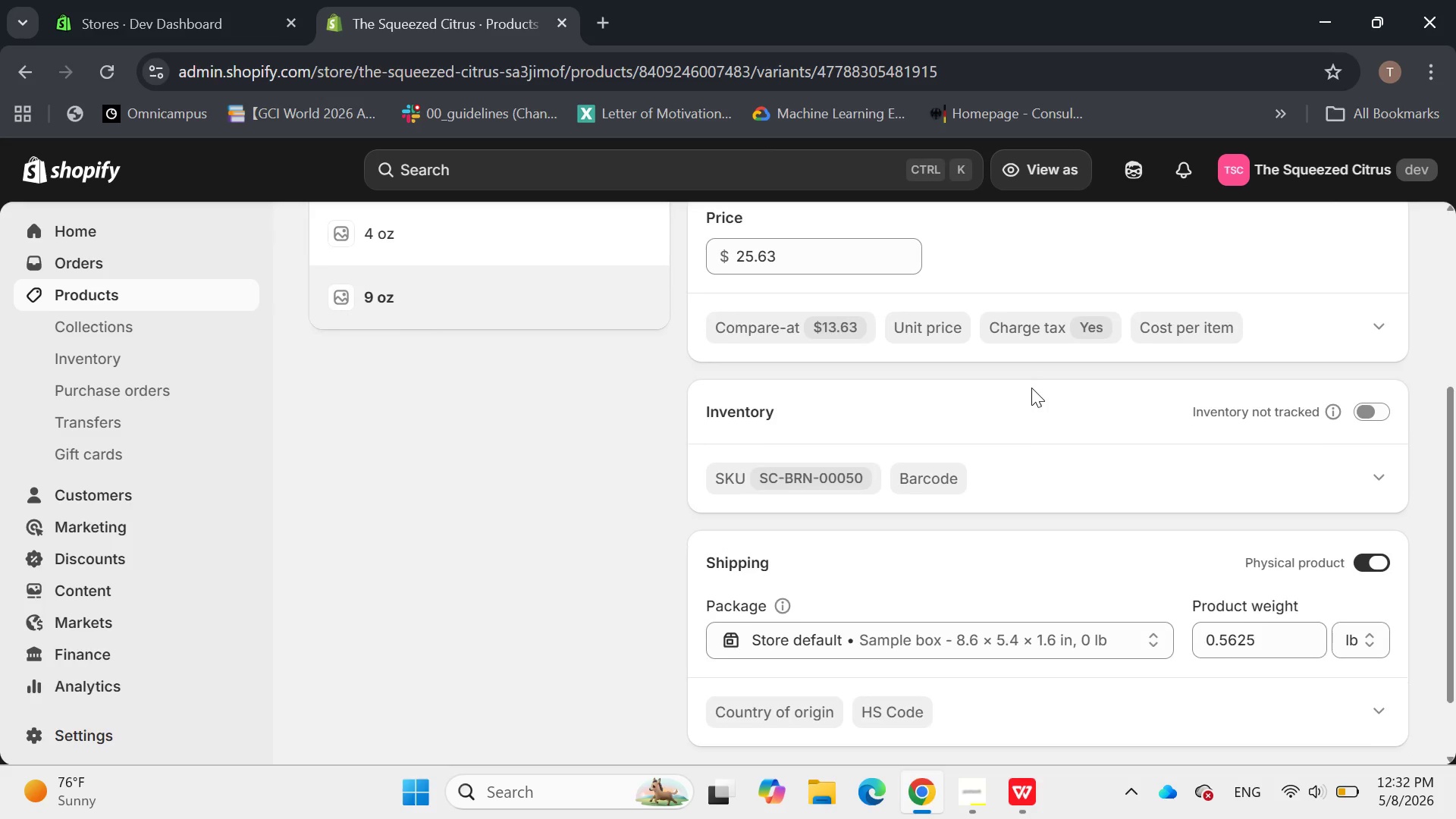 
wait(5.64)
 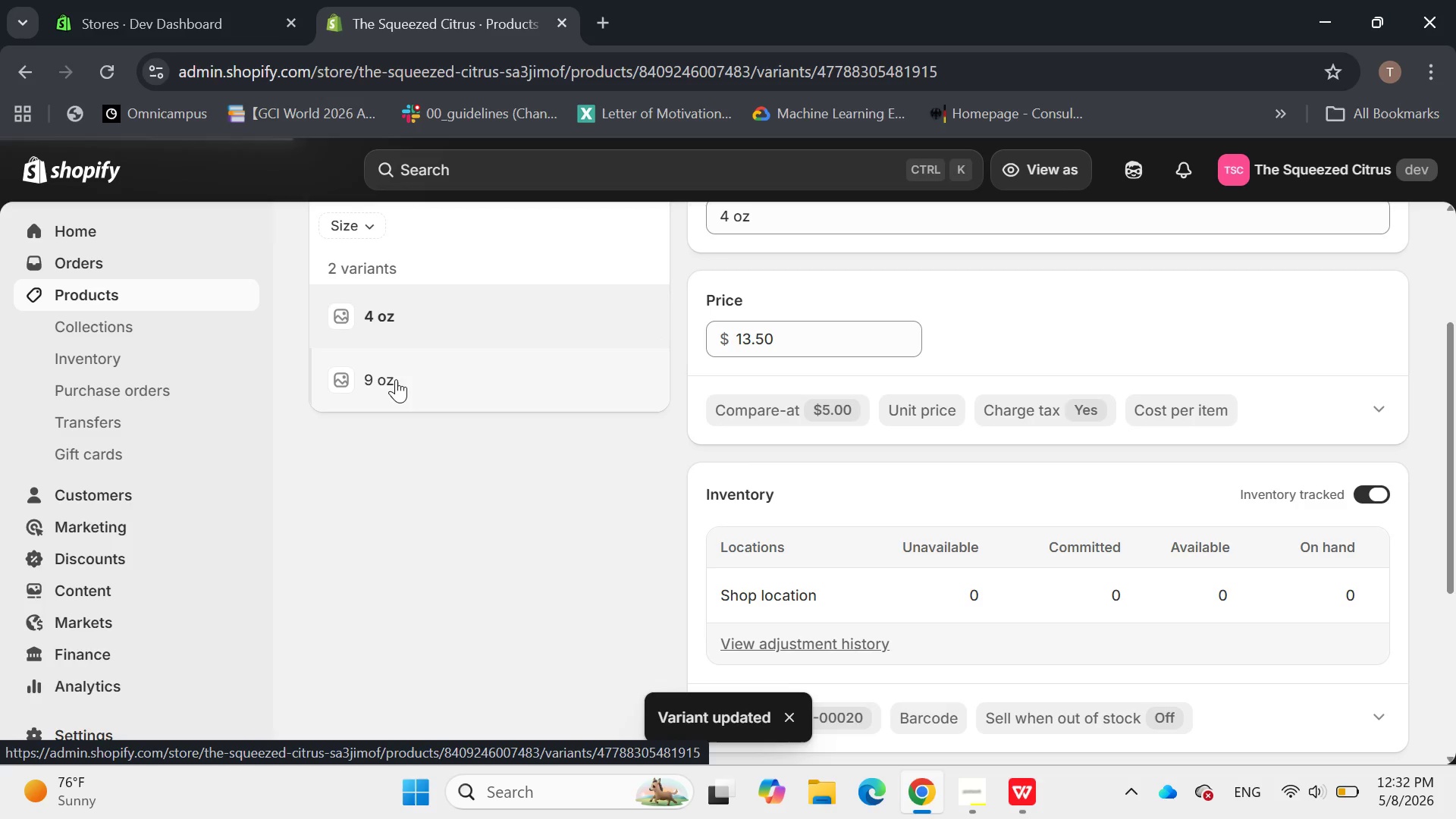 
left_click([1368, 419])
 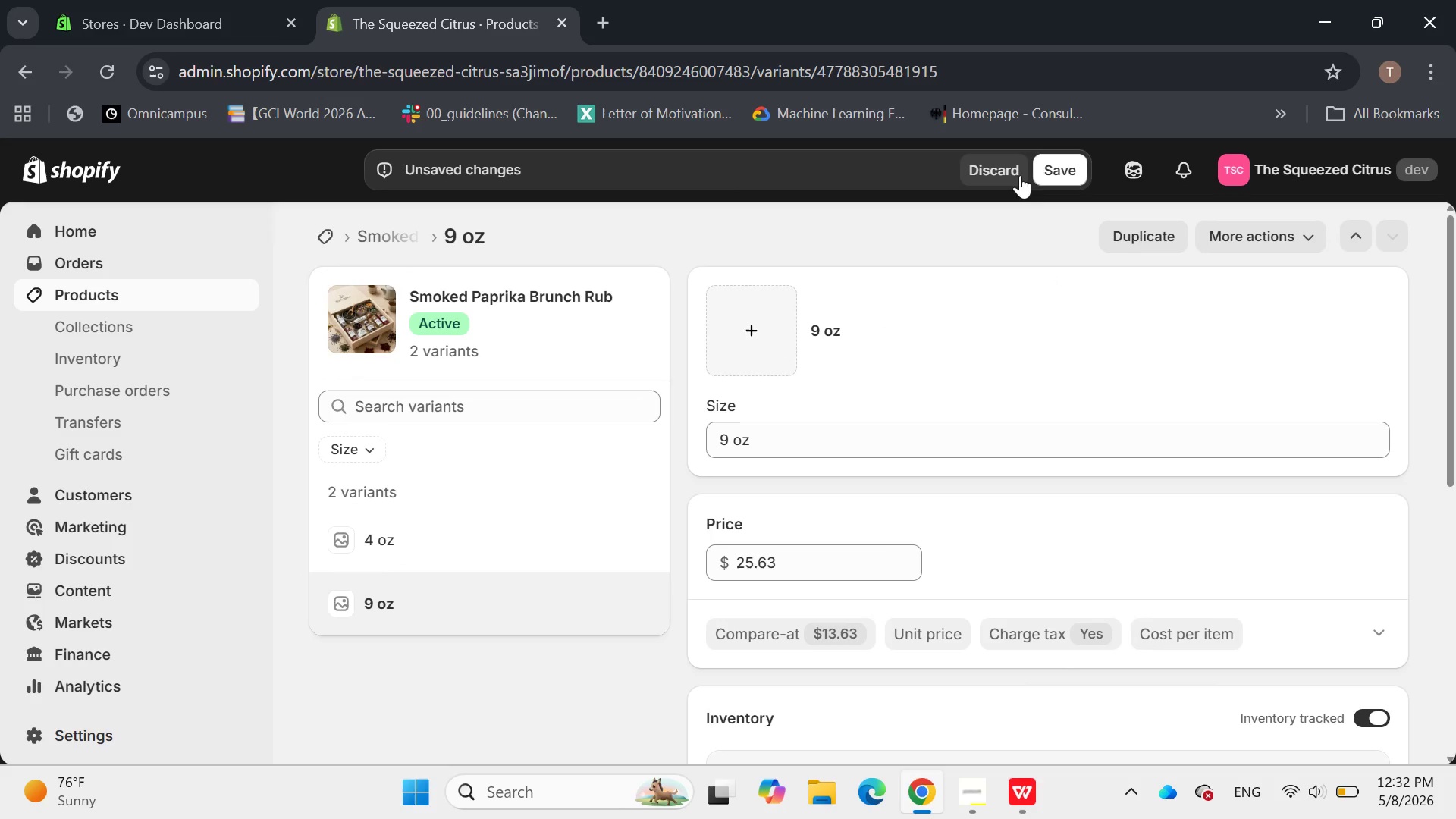 
left_click([1055, 168])
 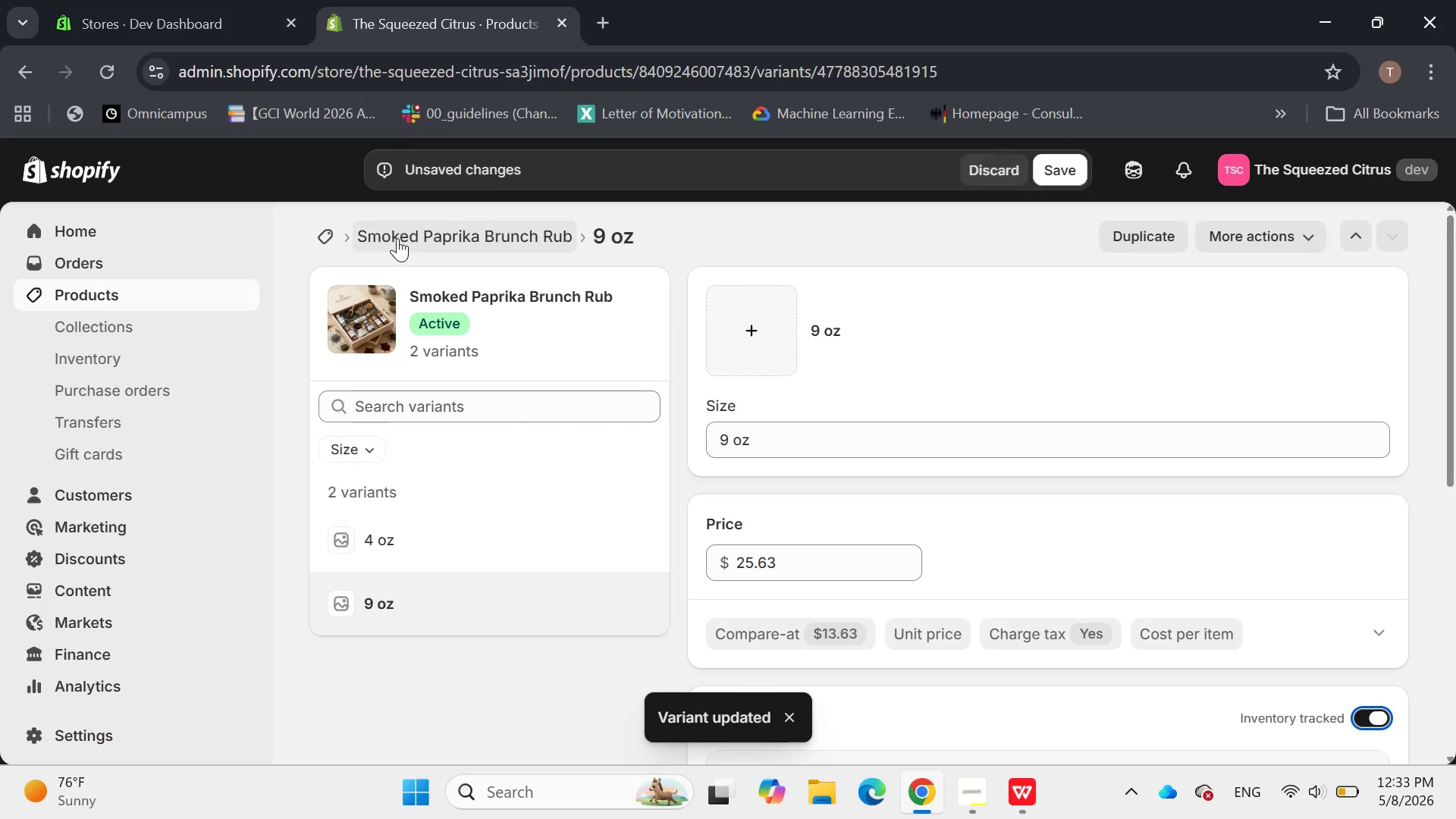 
left_click([397, 238])
 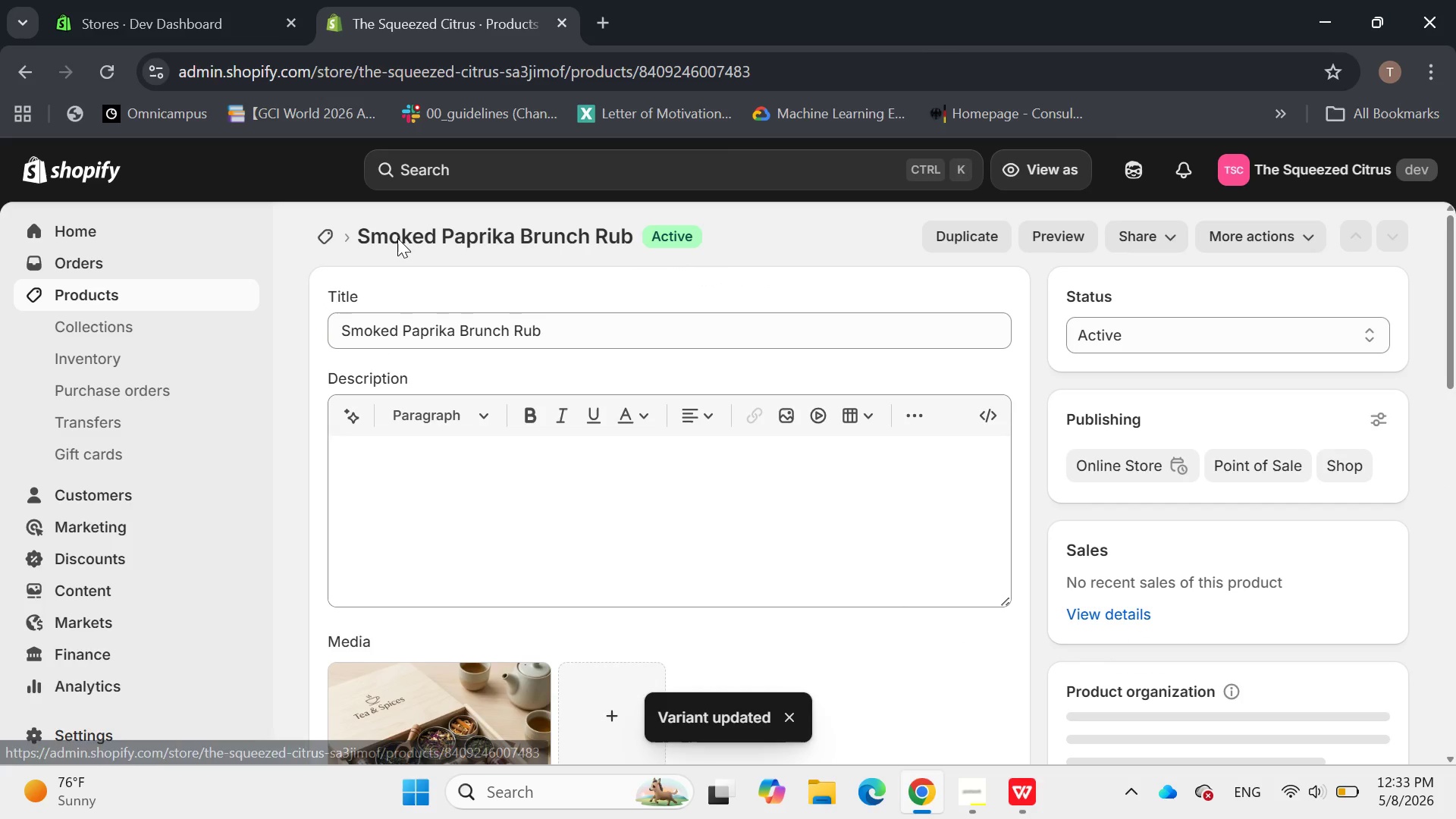 
mouse_move([661, 443])
 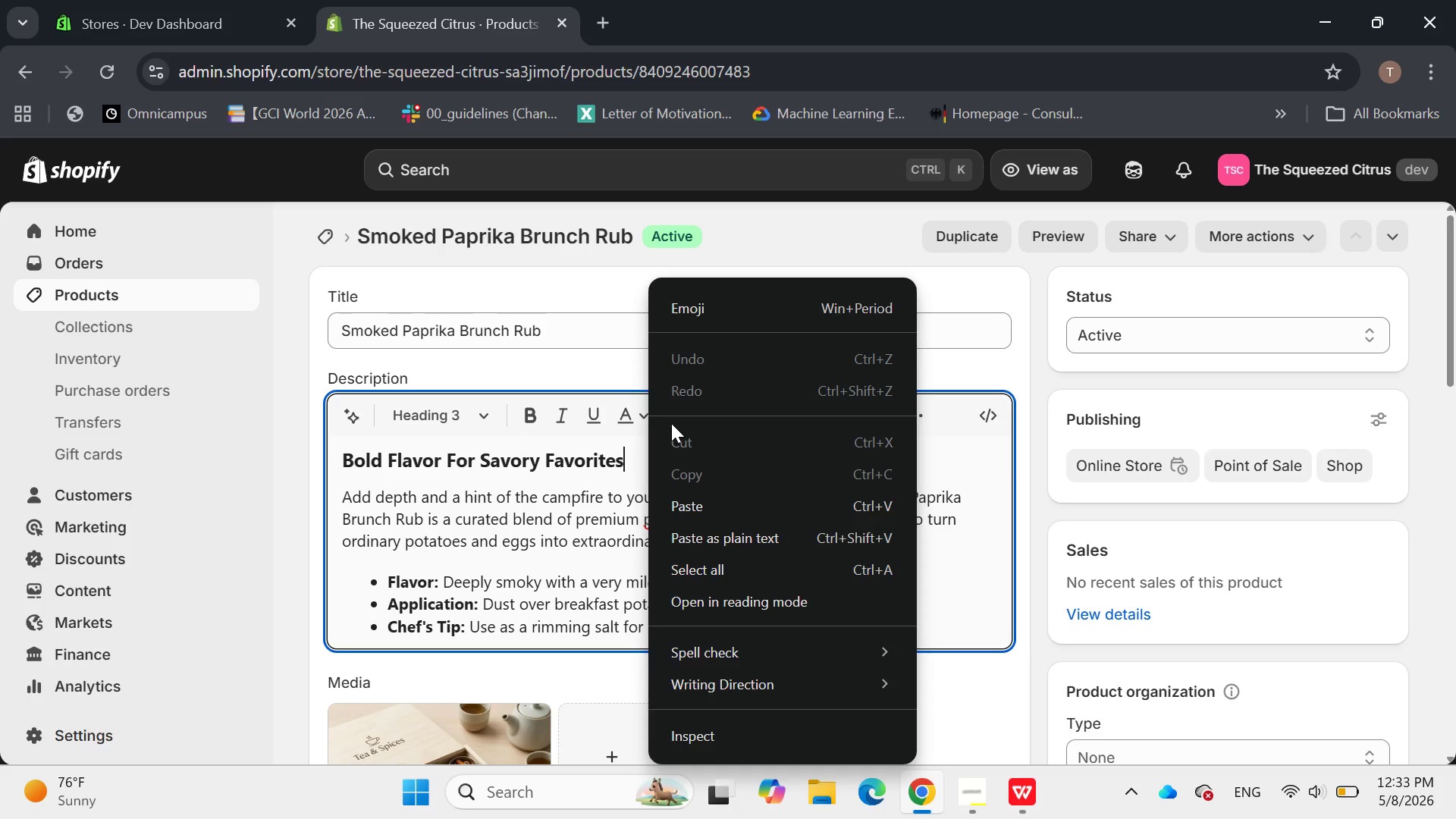 
wait(8.19)
 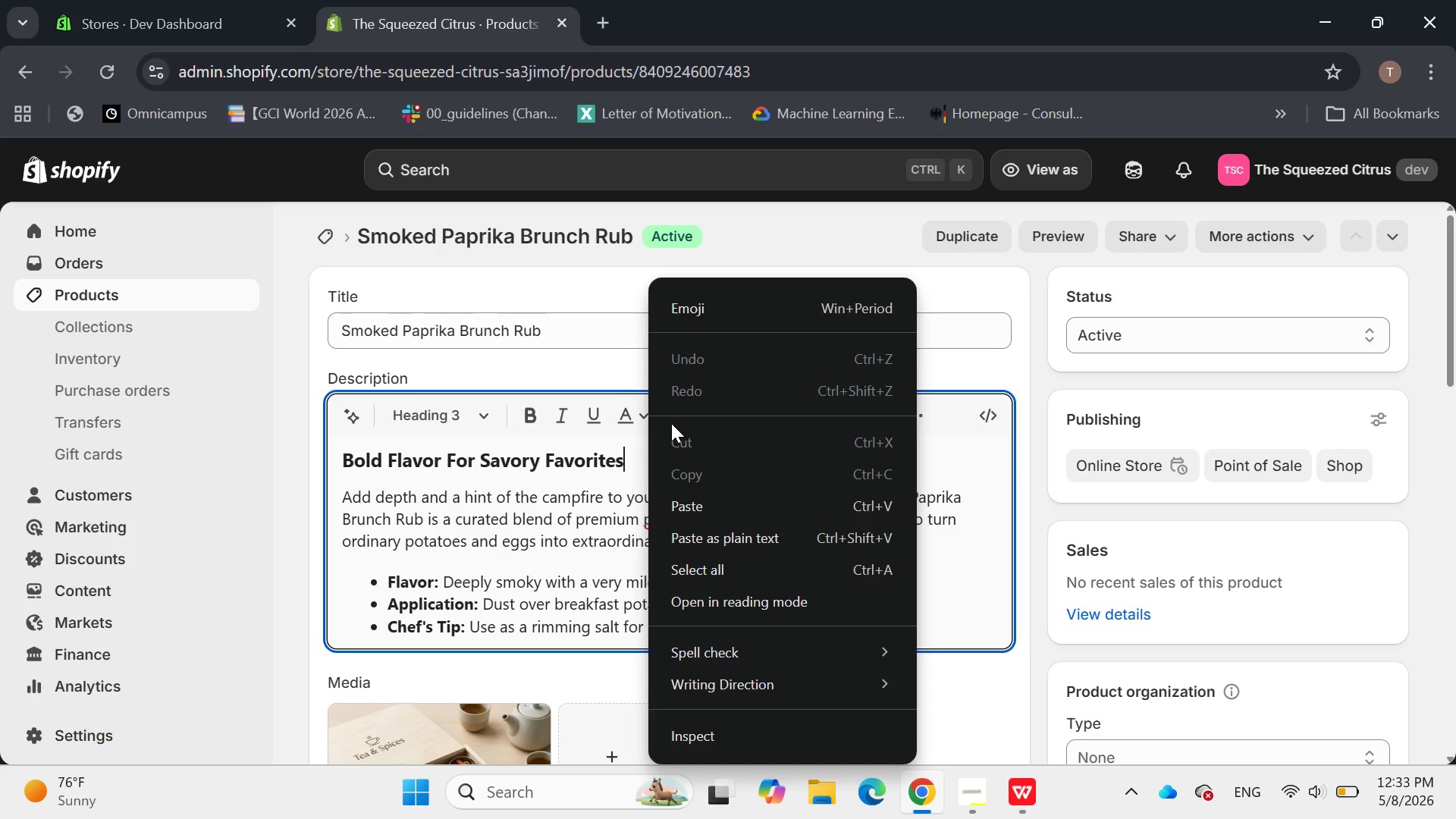 
left_click([579, 487])
 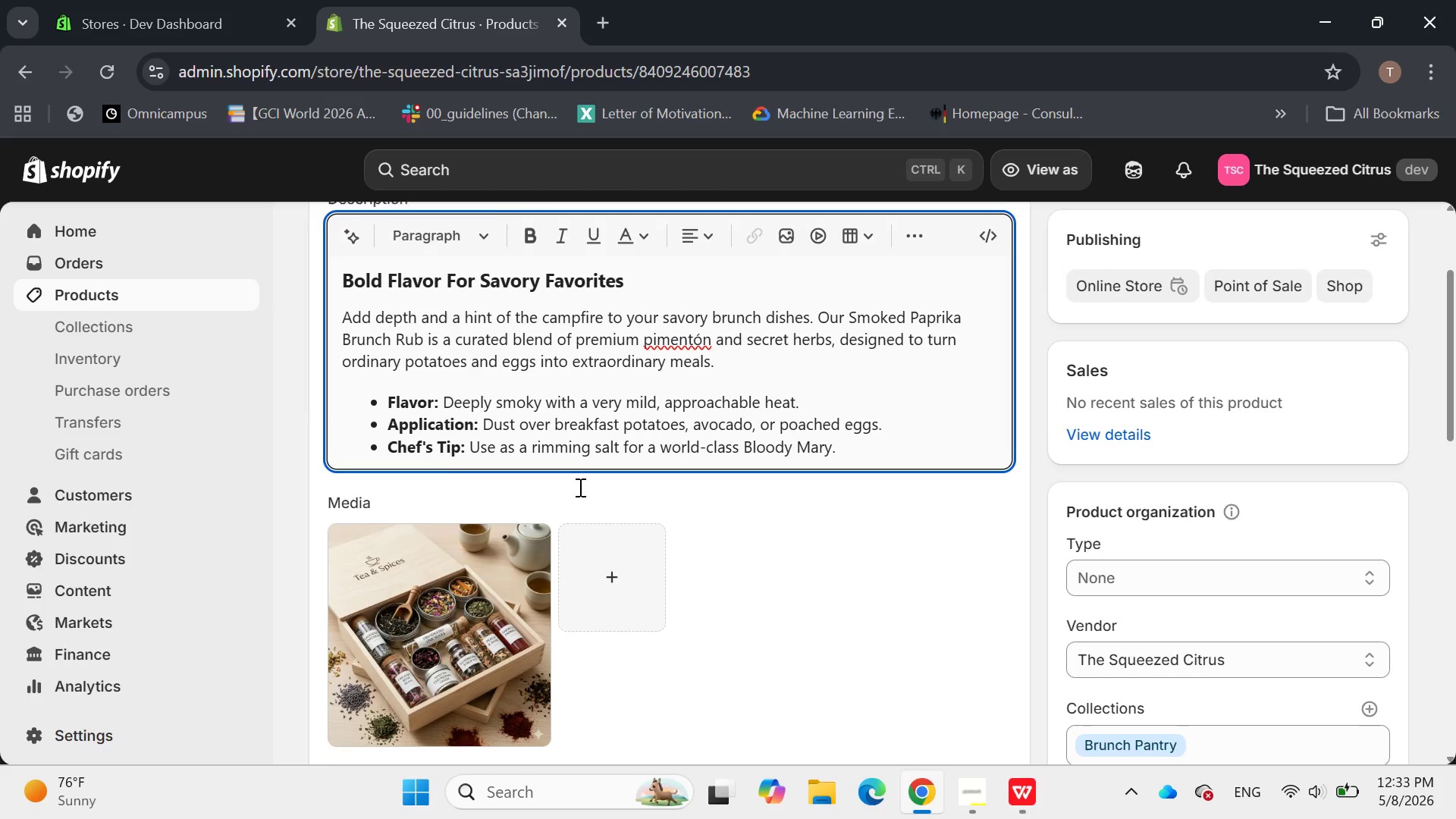 
wait(8.86)
 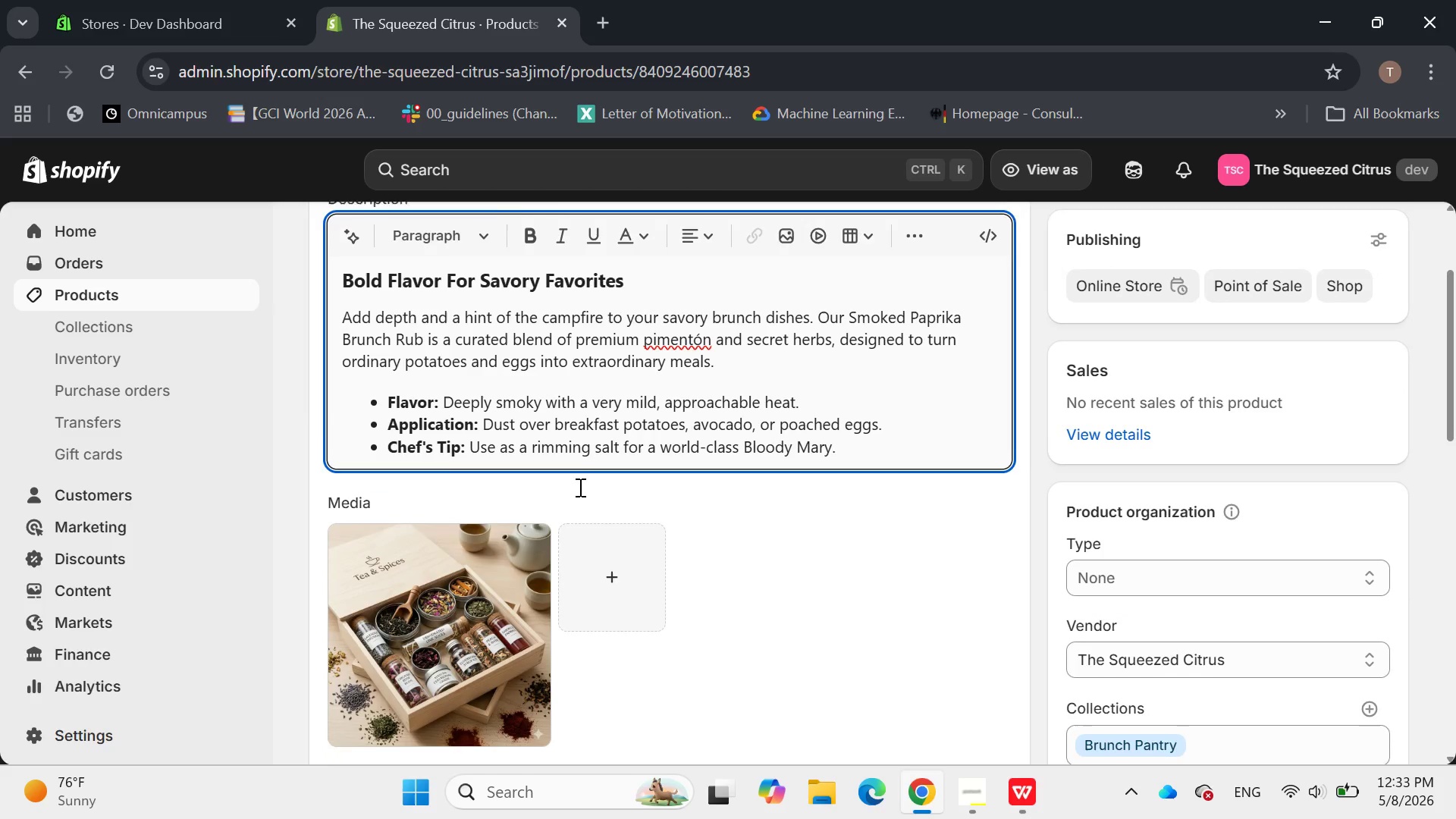 
left_click([1006, 465])
 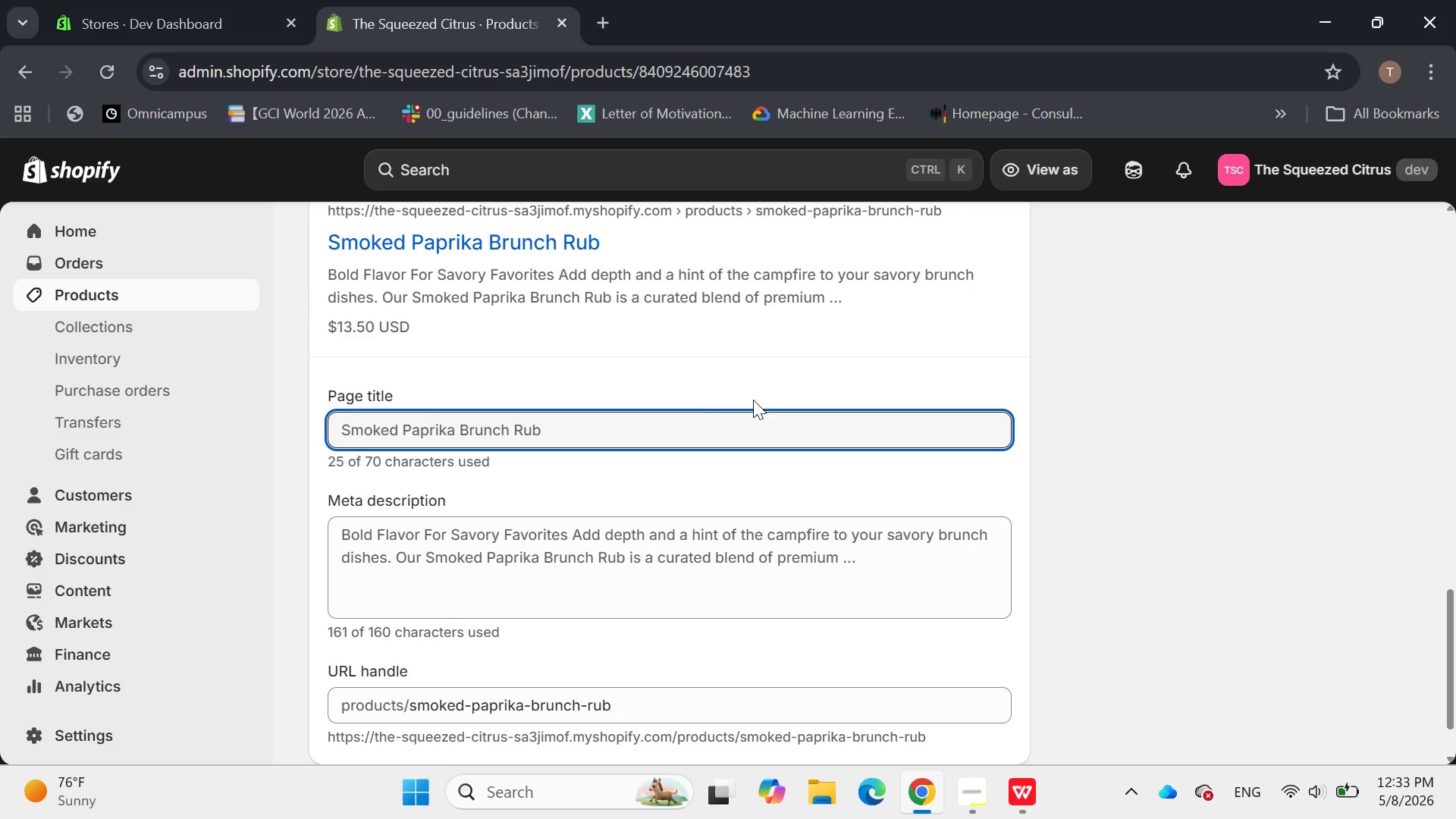 
left_click([689, 425])
 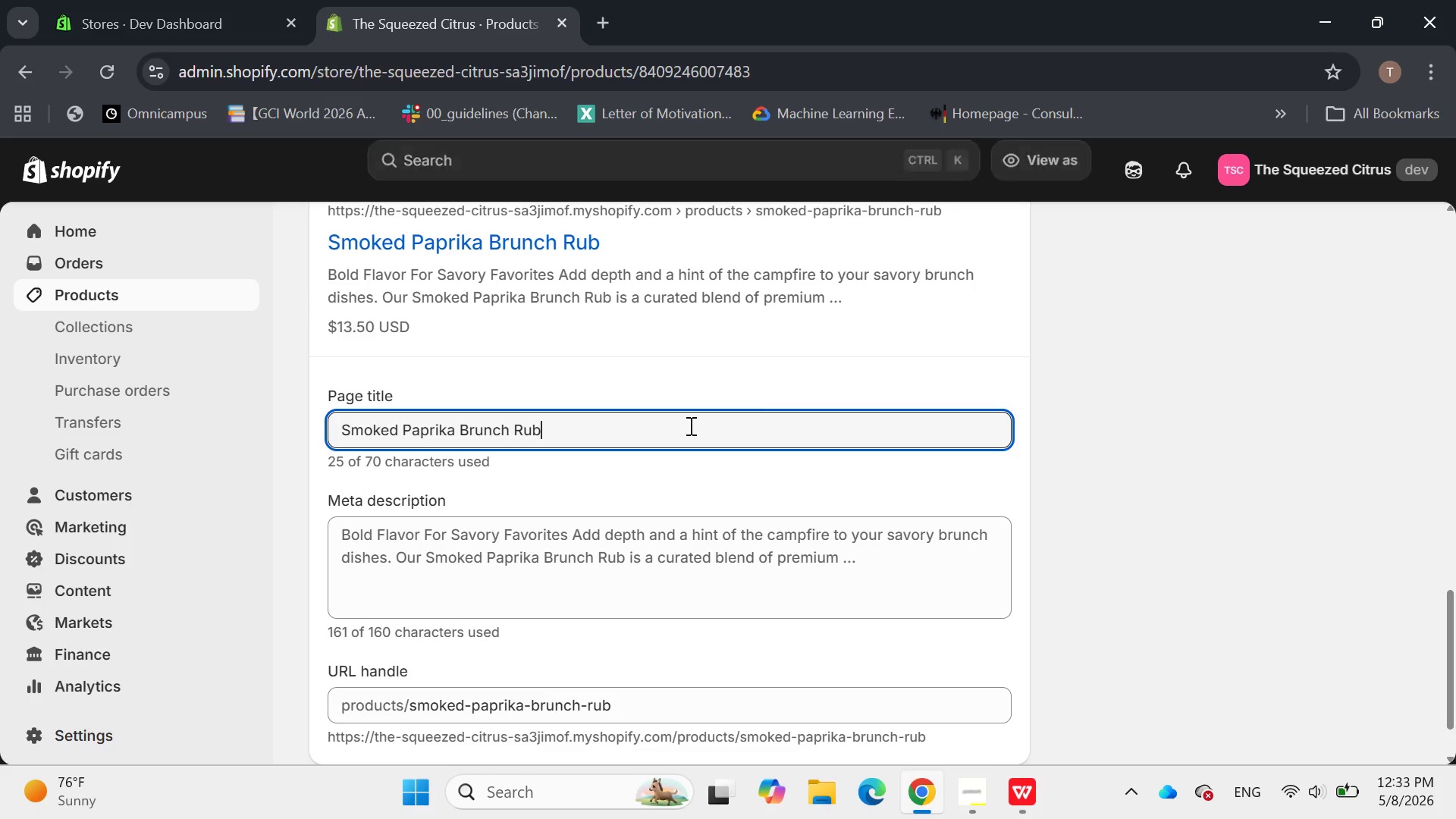 
key(Space)
 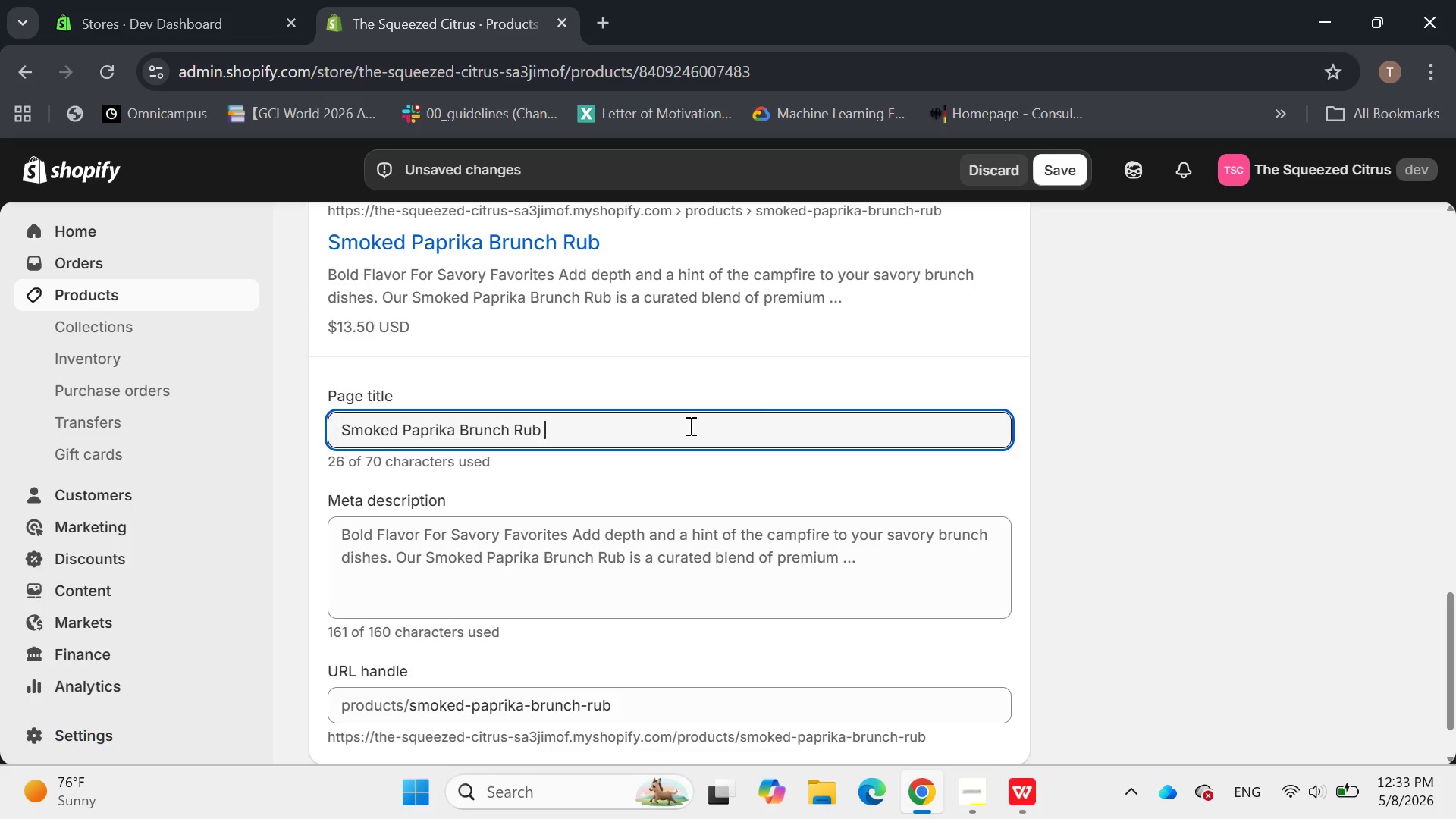 
key(Shift+Backslash)
 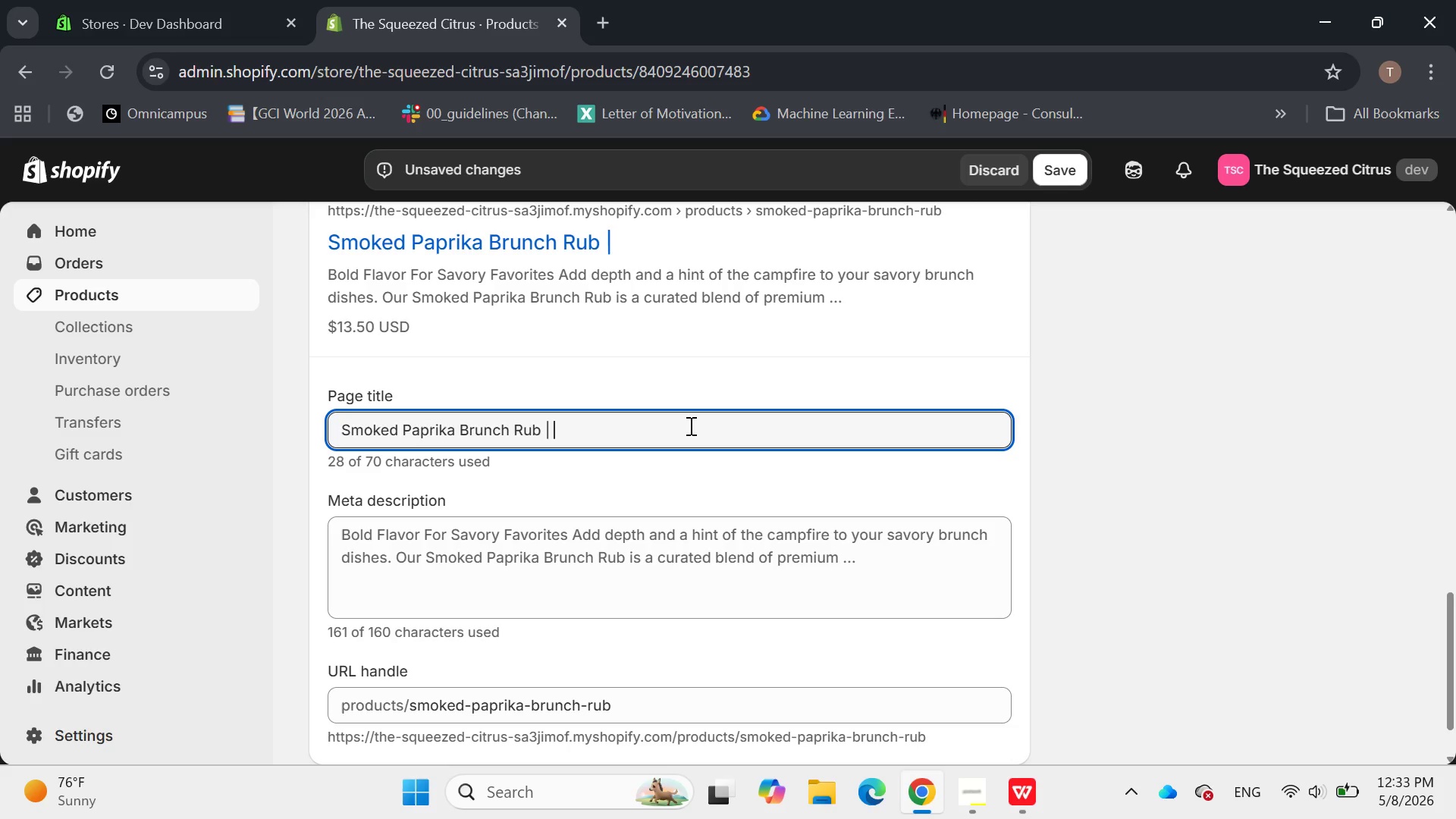 
key(Space)
 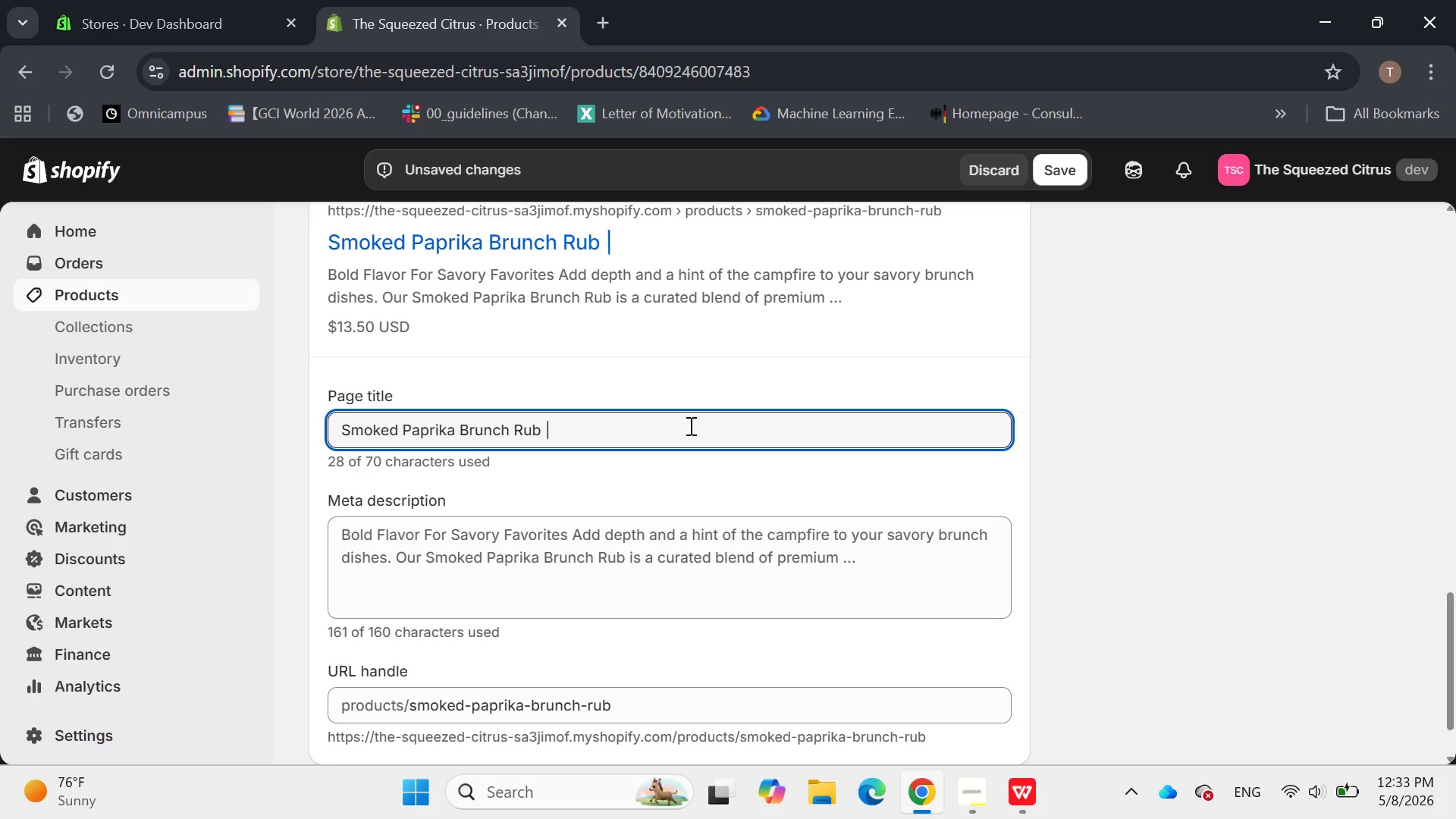 
wait(6.91)
 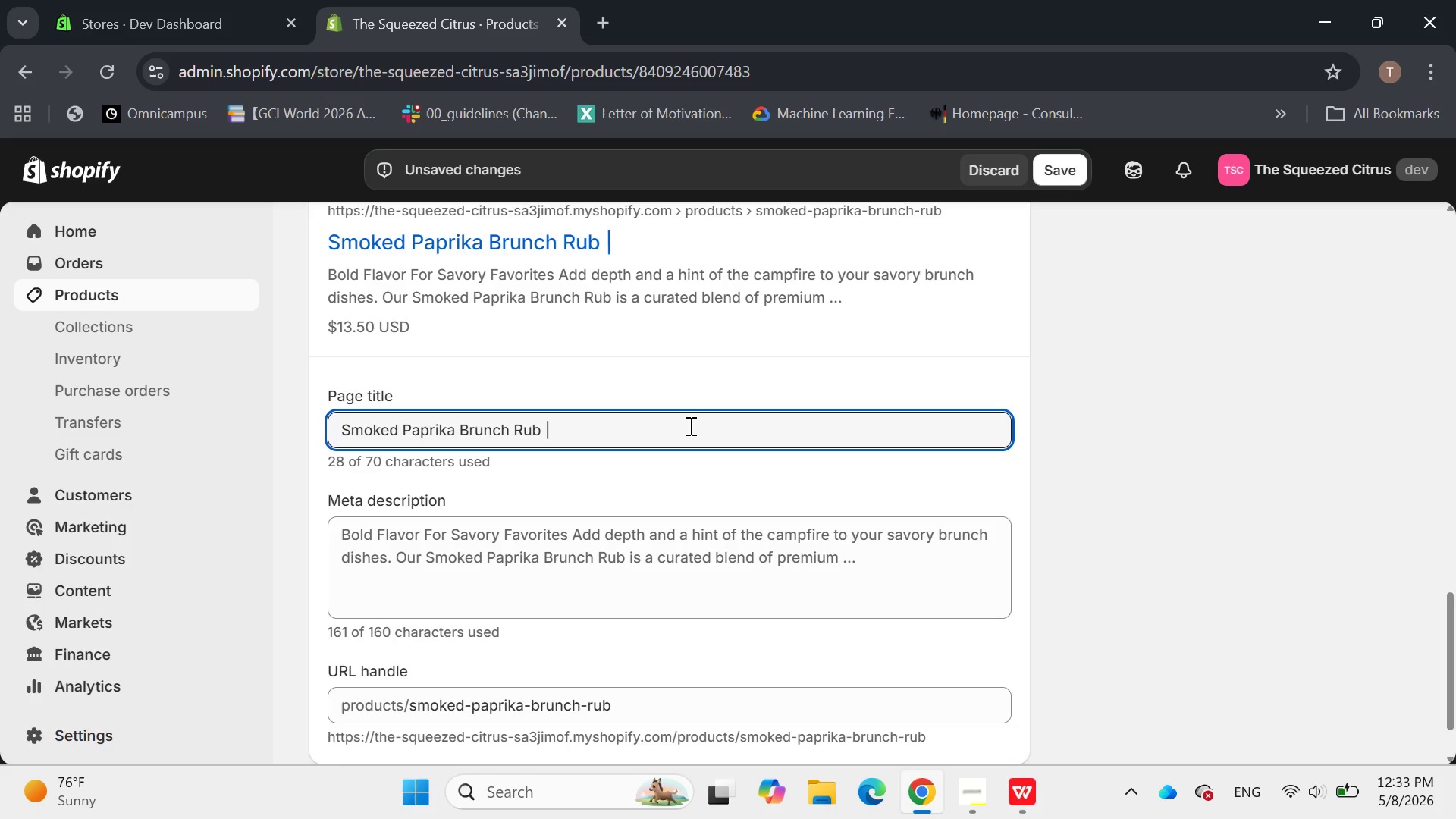 
type(Smoky Savory Seasona)
key(Backspace)
type(ing )
key(Backspace)
 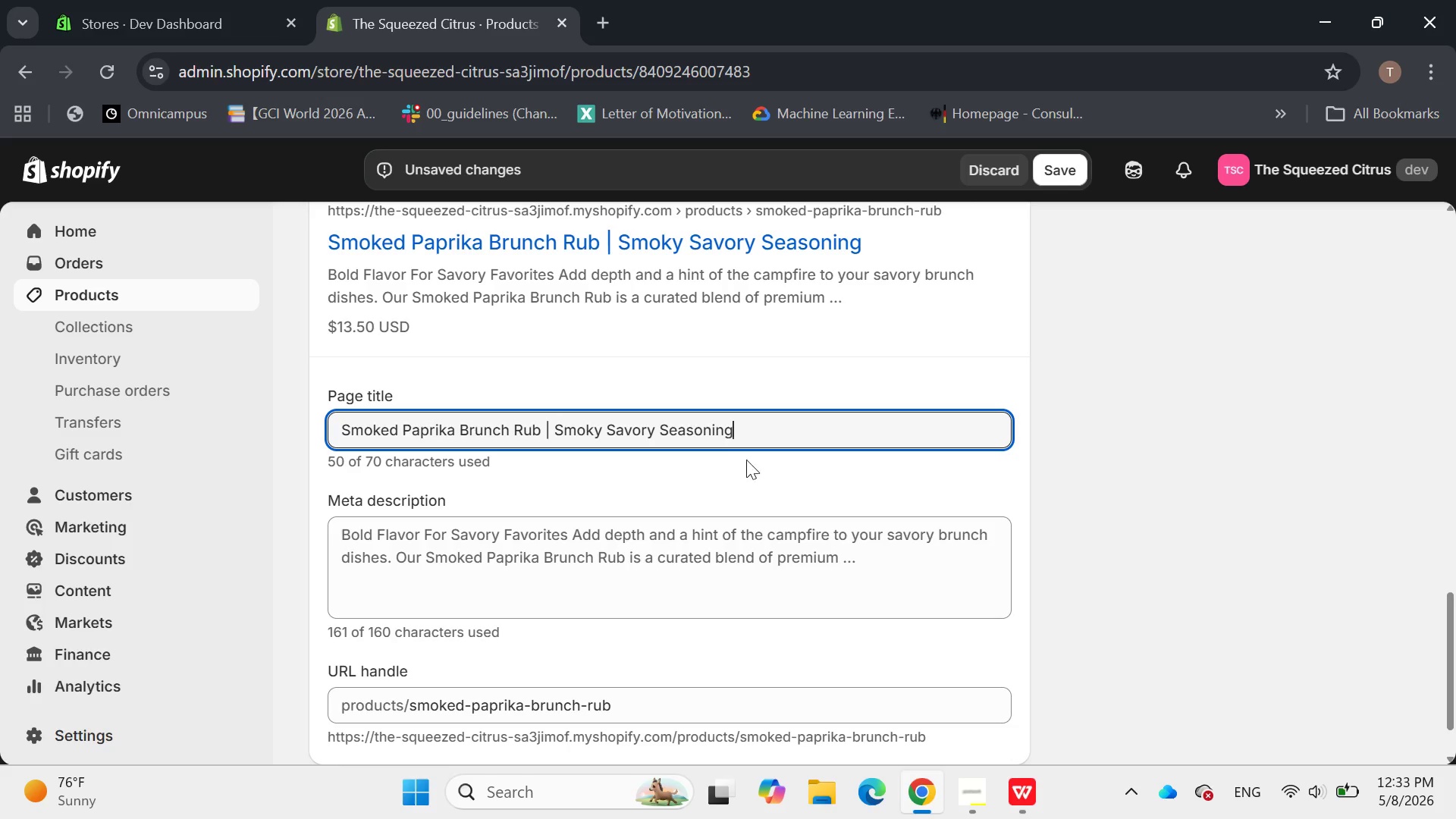 
left_click([570, 560])
 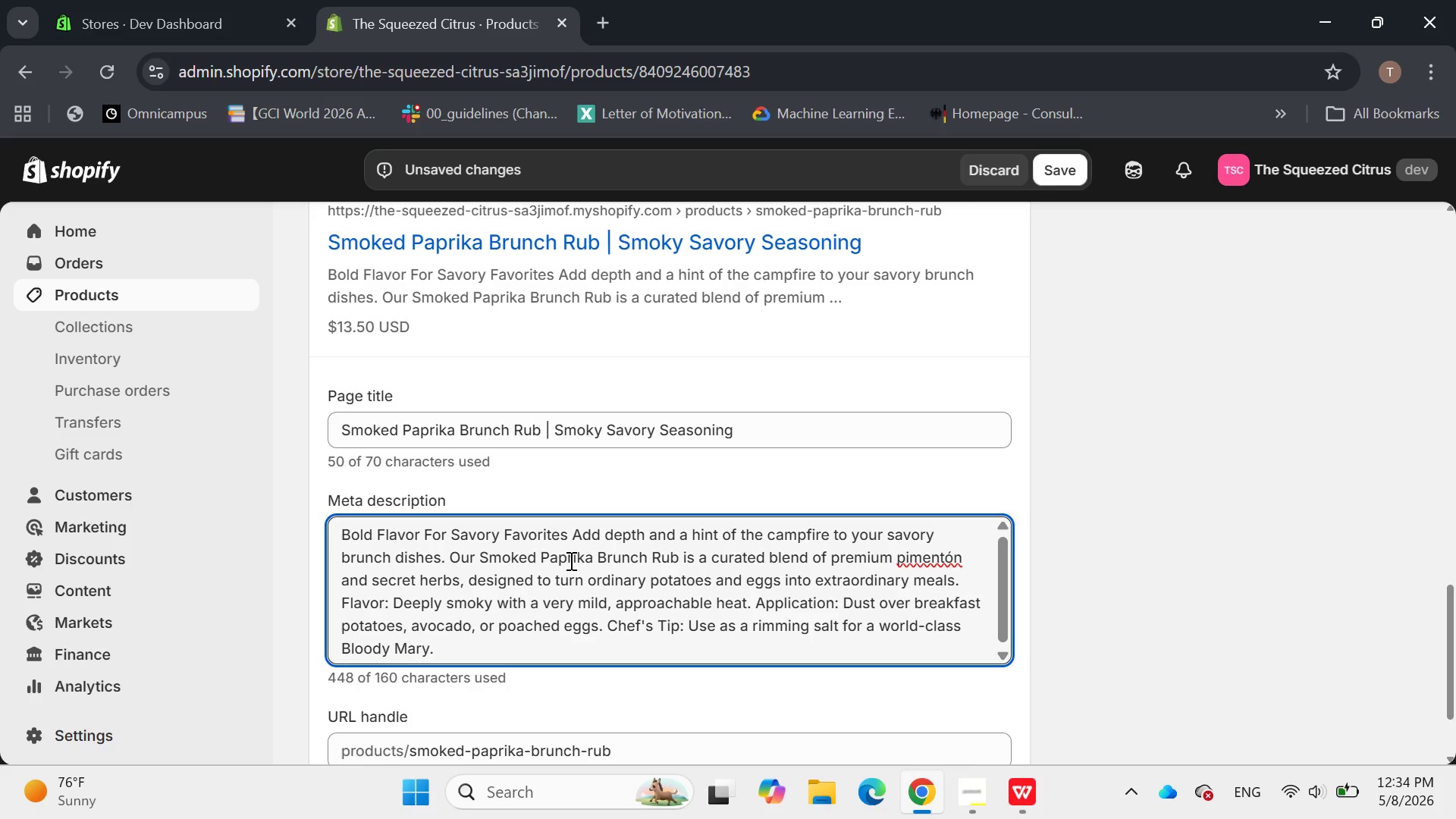 
hold_key(key=ControlLeft, duration=0.45)
 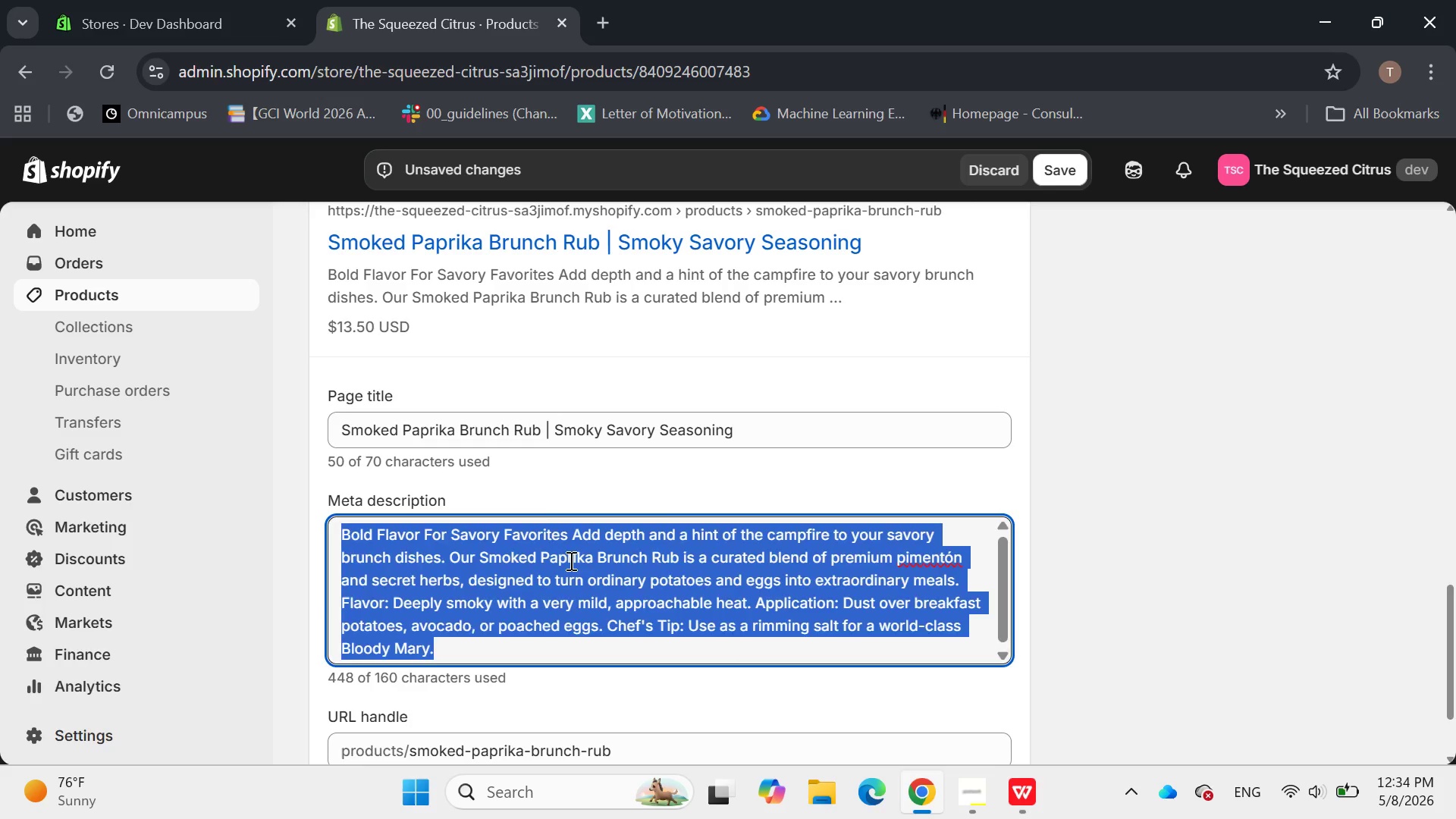 
hold_key(key=A, duration=0.31)
 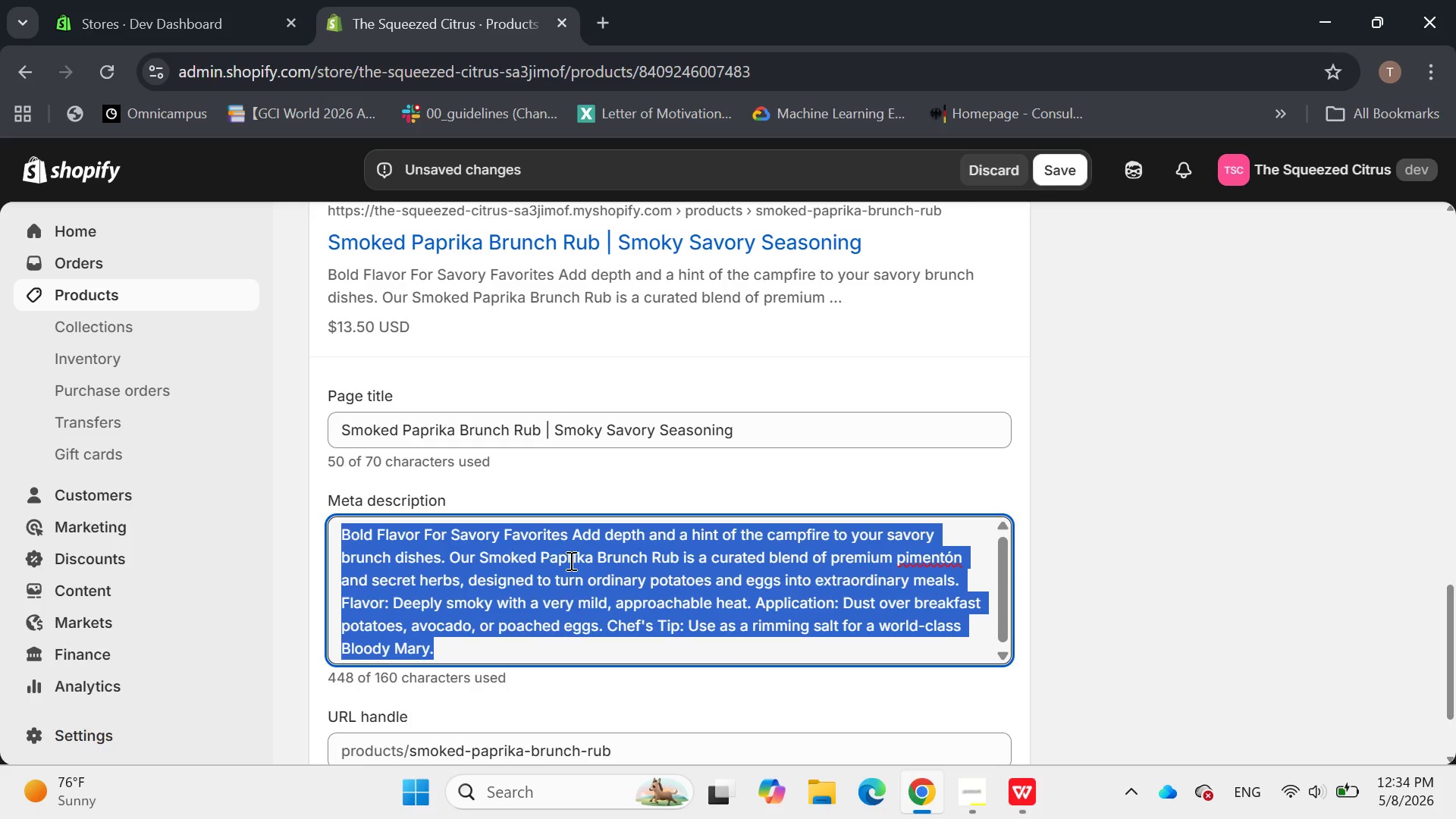 
key(Backspace)
 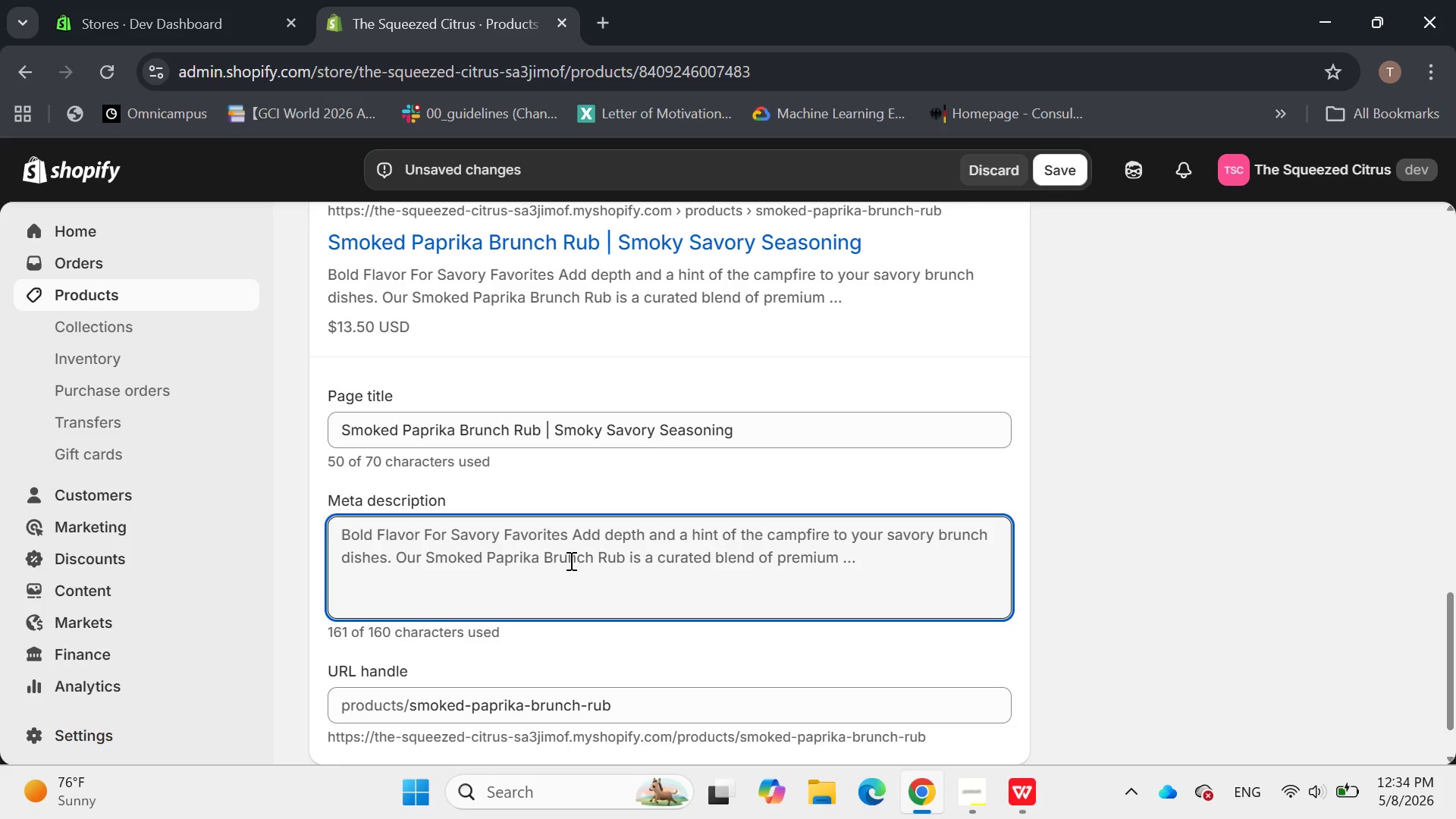 
wait(16.66)
 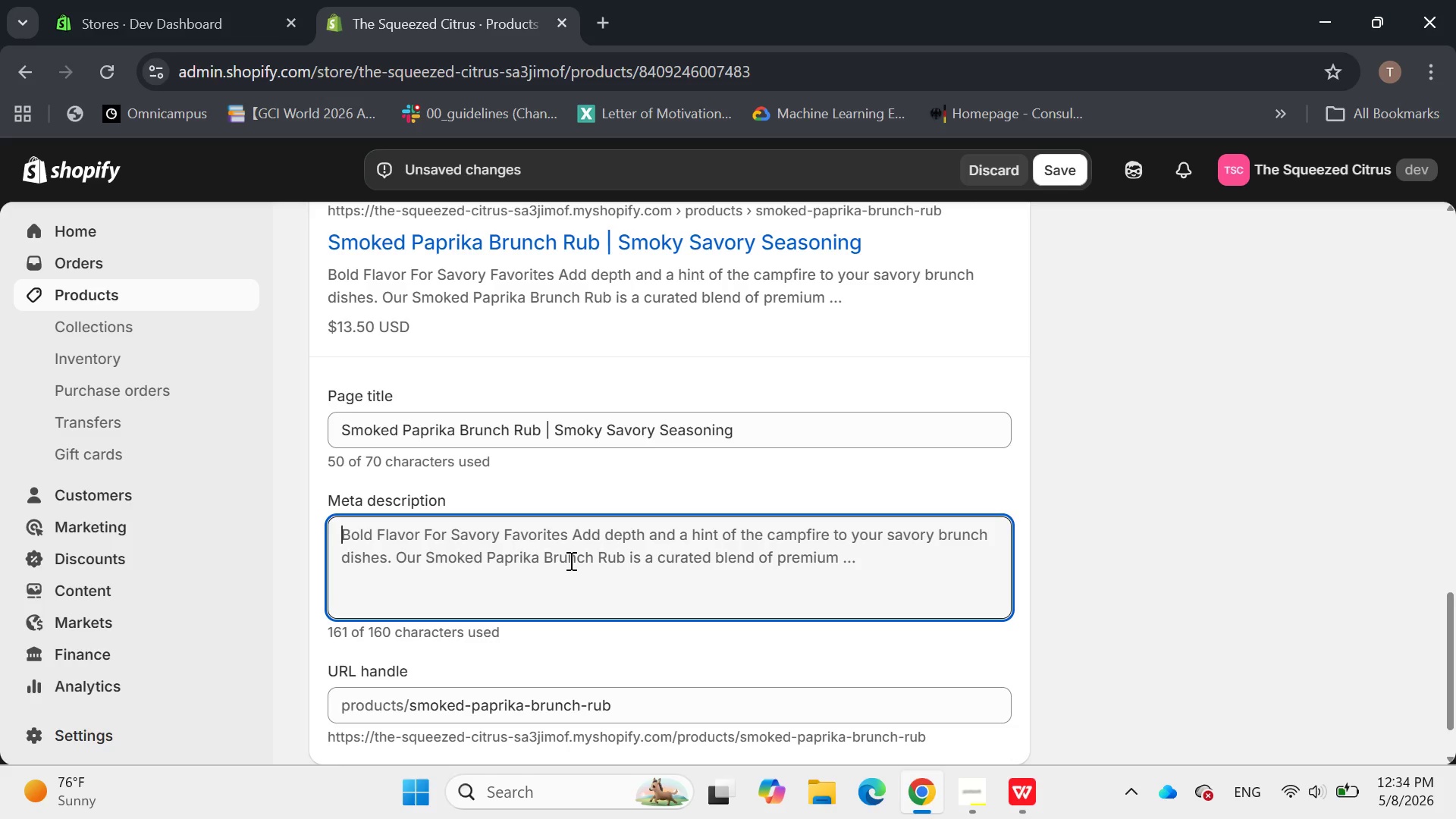 
type(Bold Smokey)
key(Backspace)
type(d Paprika Brunch Rub)
 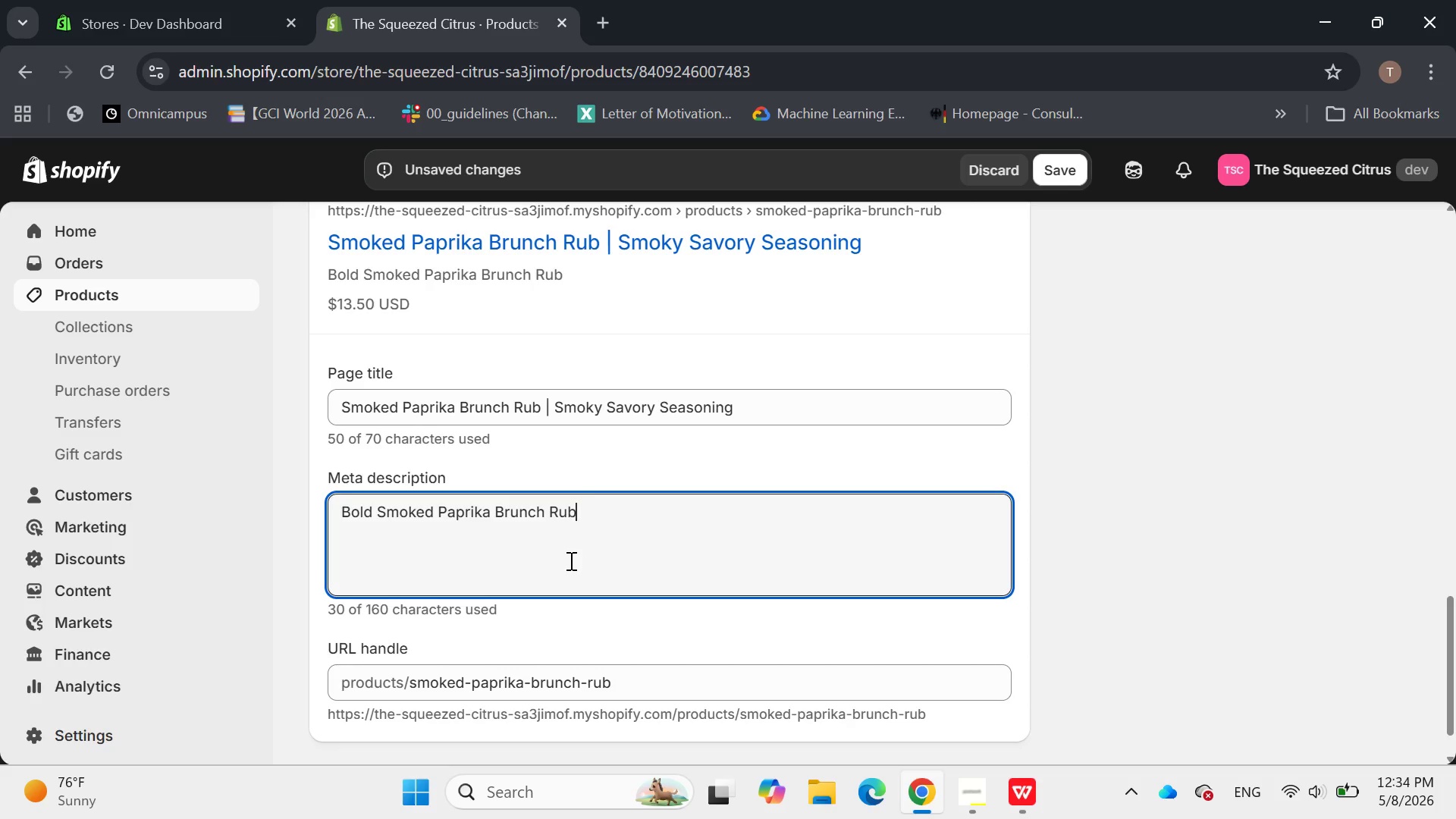 
type(. Add Sm)
key(Backspace)
key(Backspace)
type(smoky depth to breakfast potatoes and eggs. Flavor-packed pantry)
 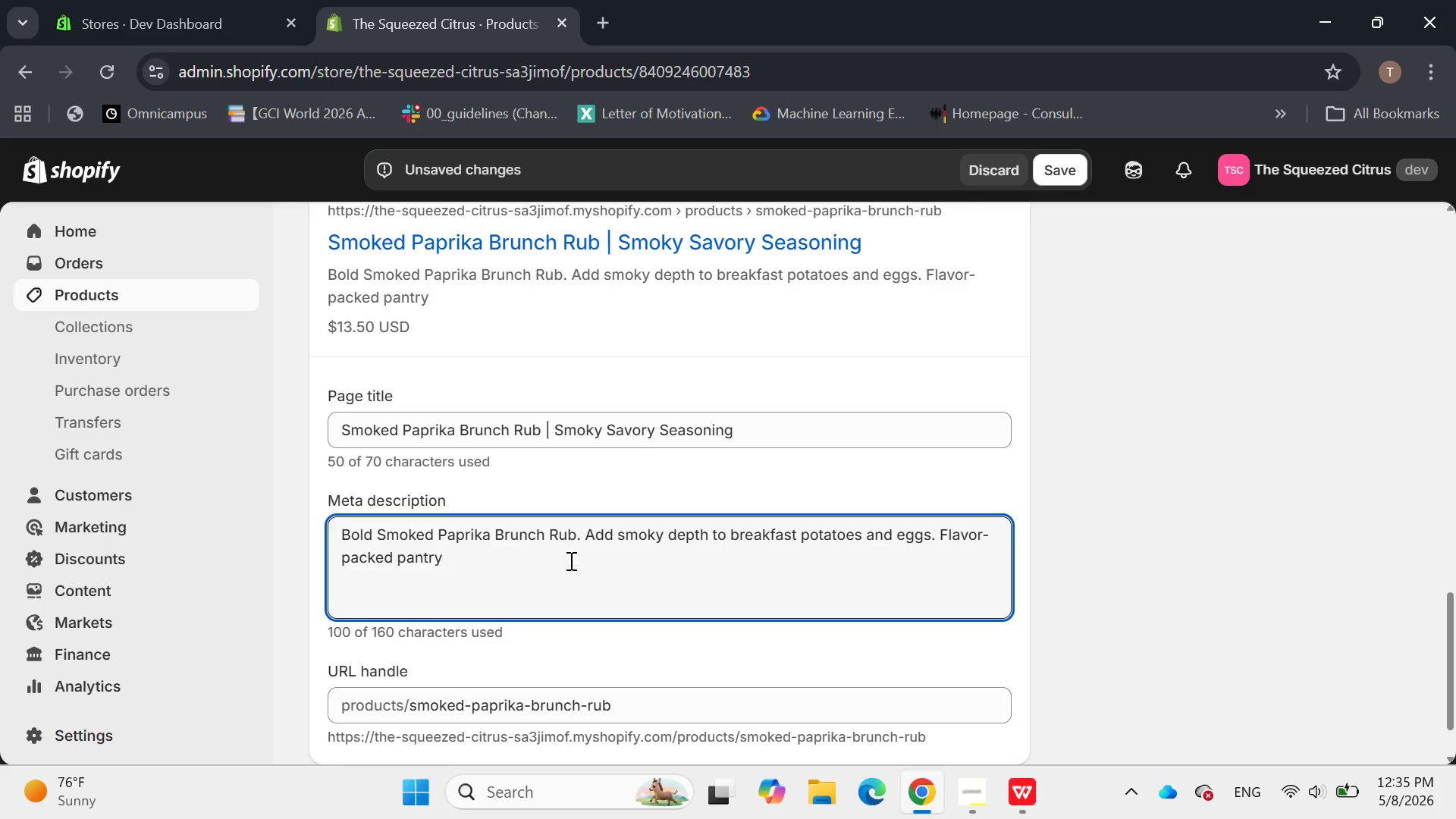 
type( staples )
 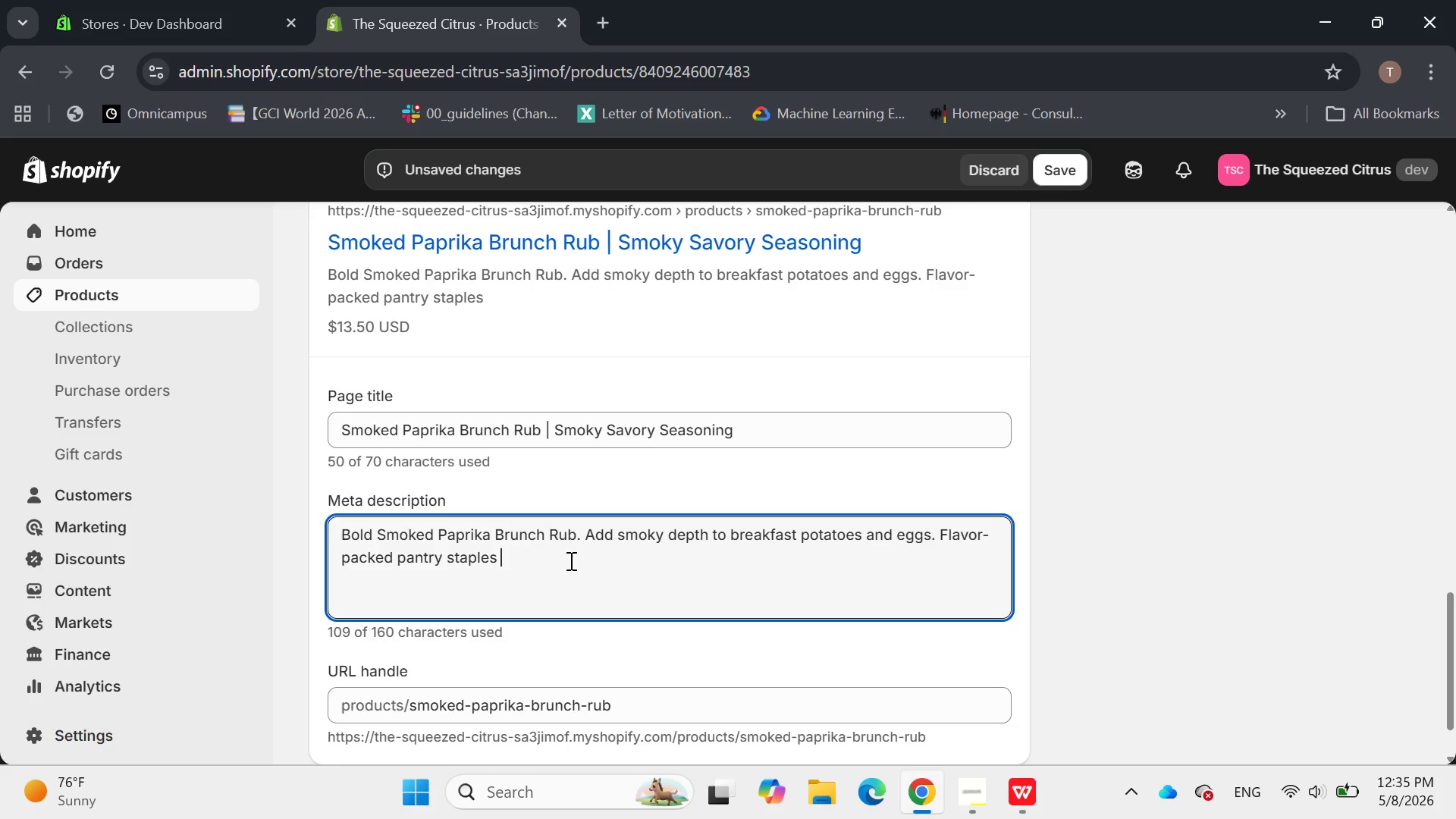 
wait(5.67)
 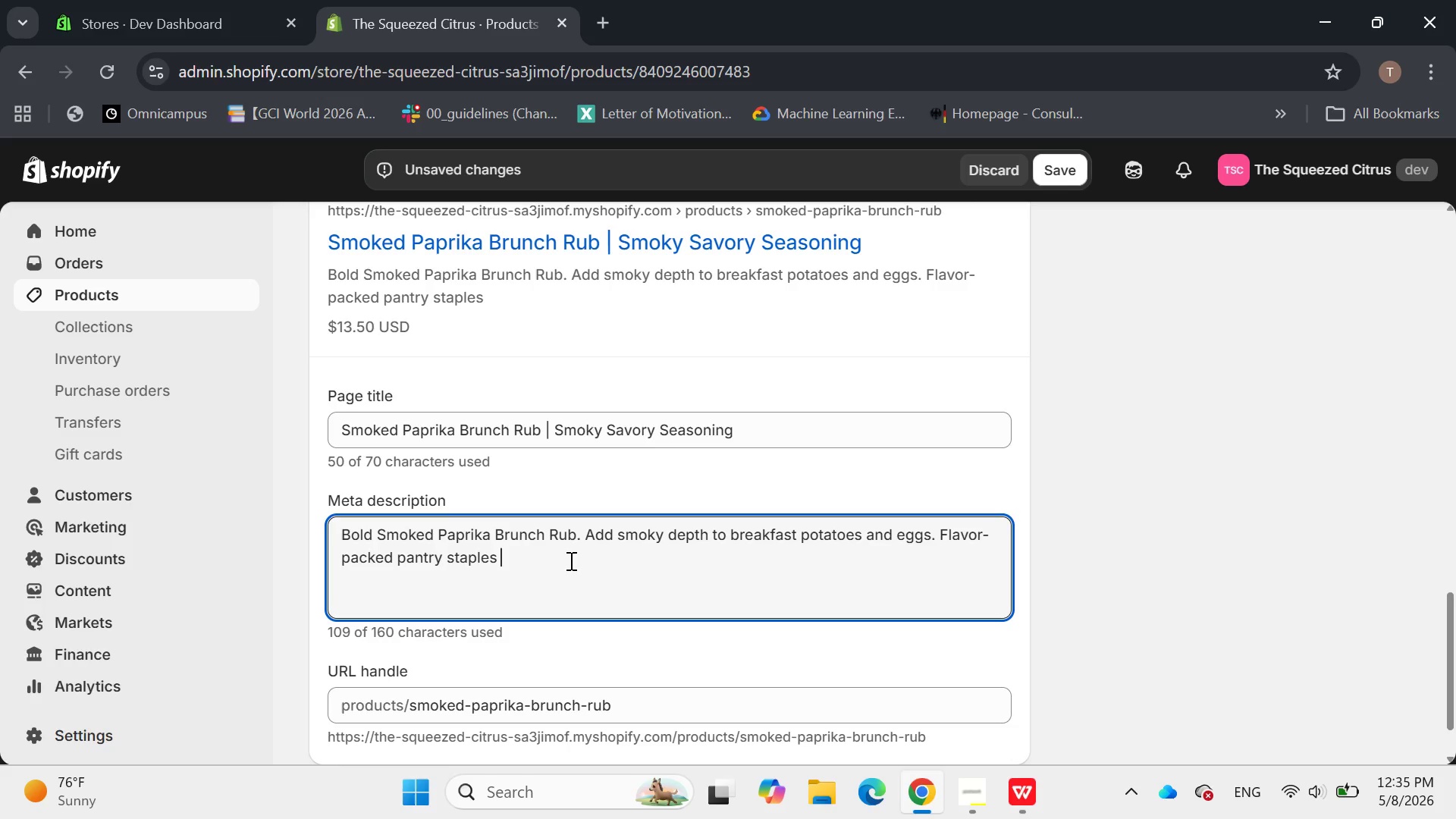 
type(available from )
 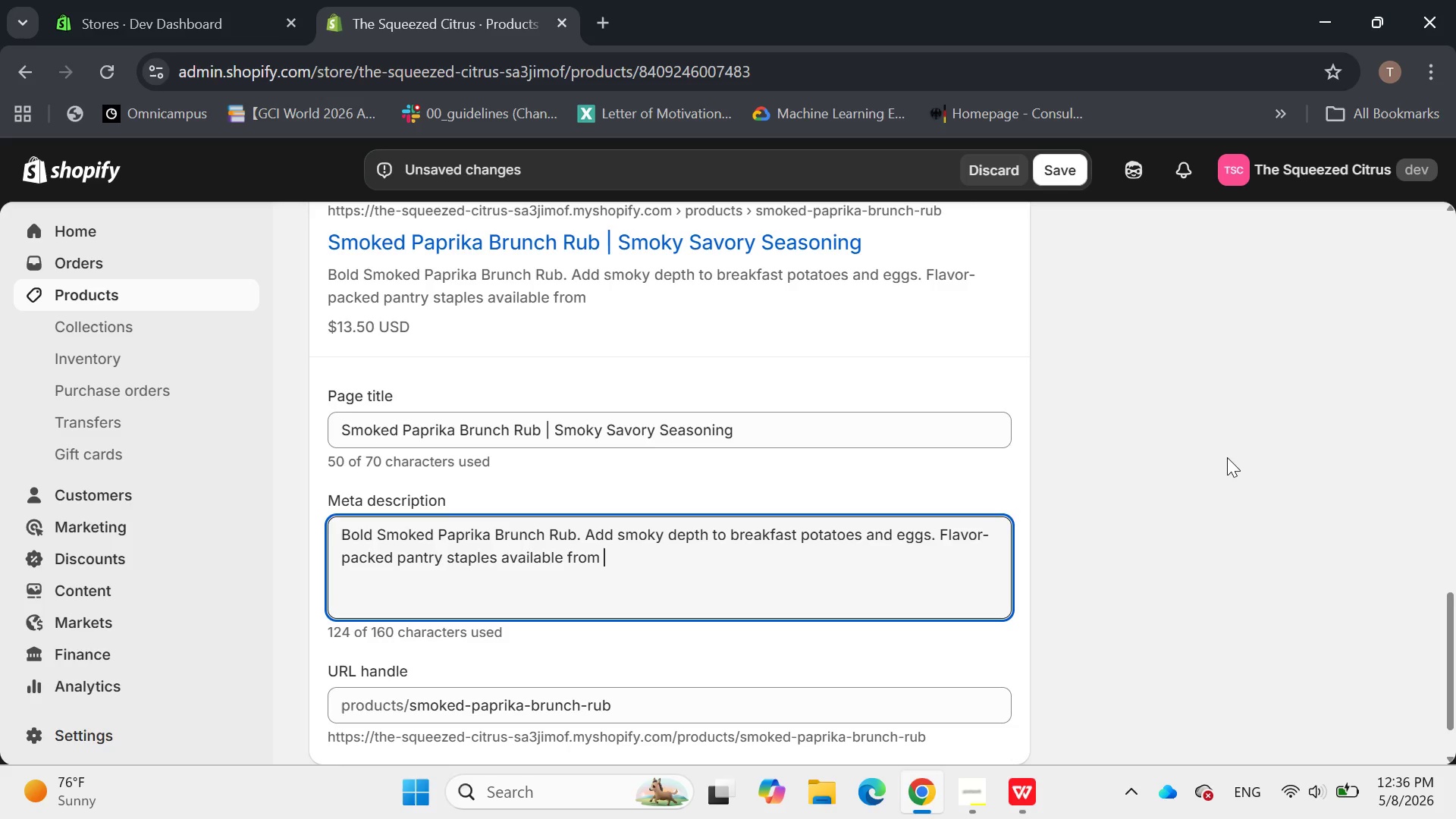 
type(The Squeezed Citrus.)
 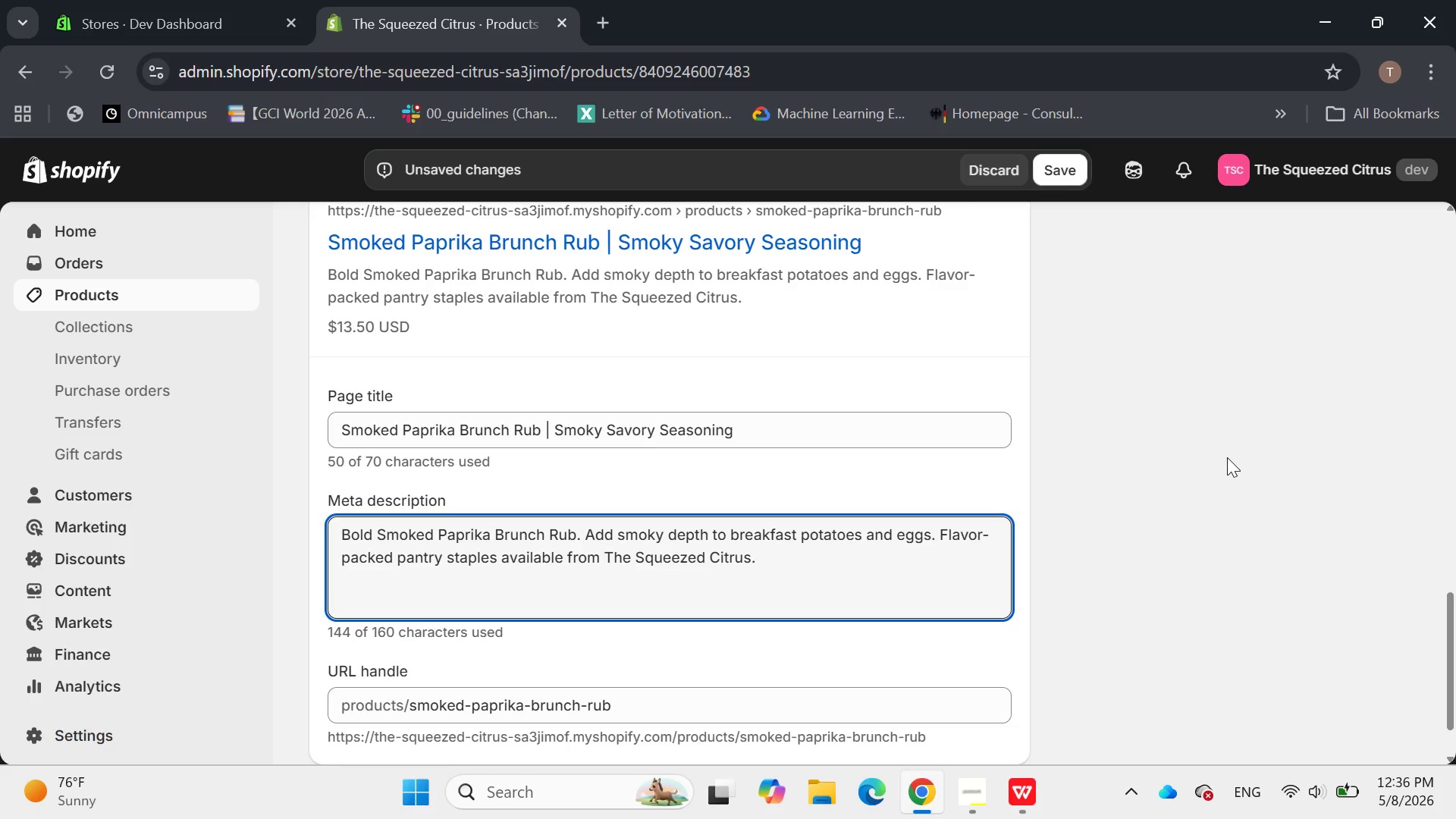 
wait(5.22)
 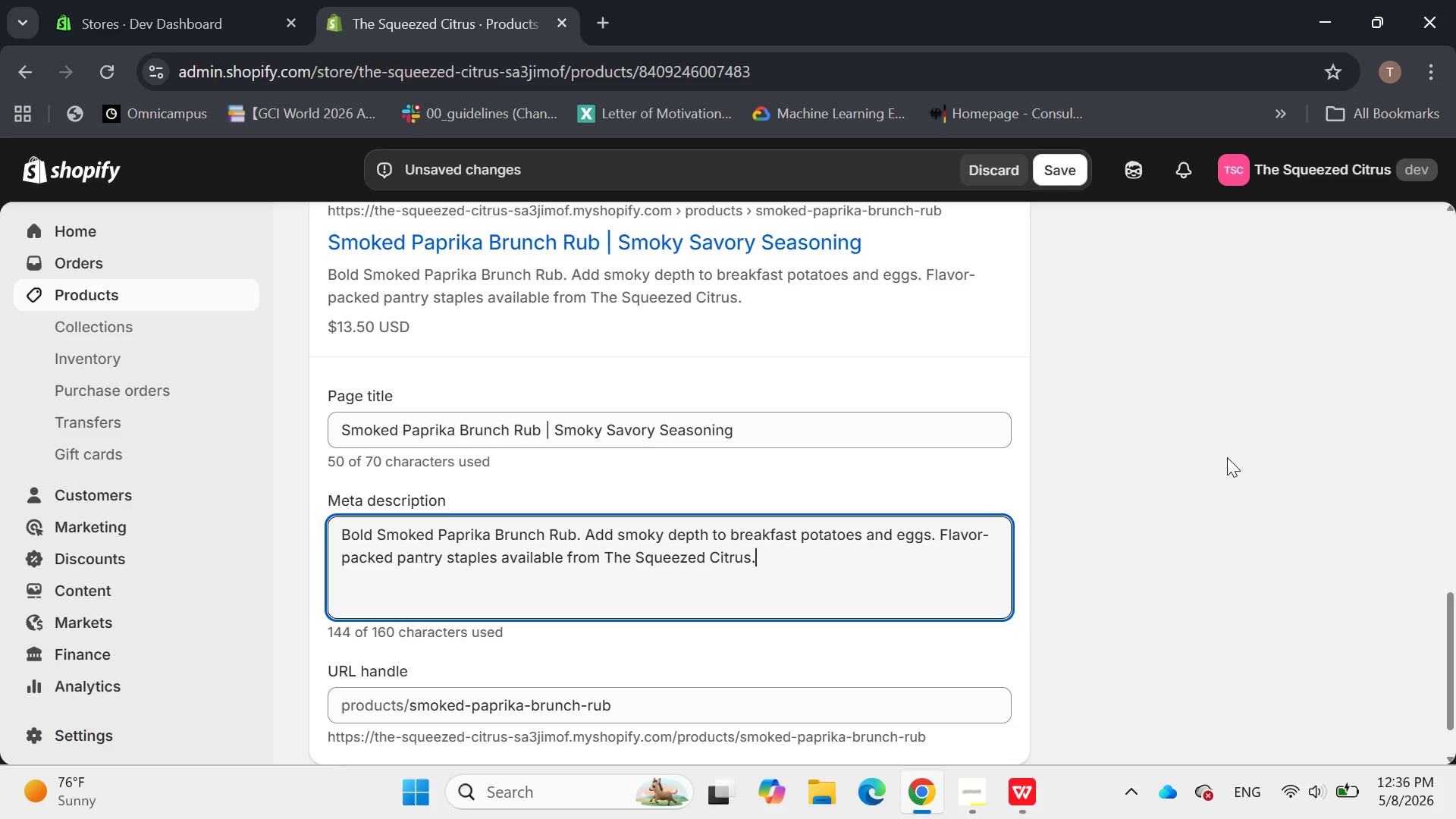 
left_click([1075, 165])
 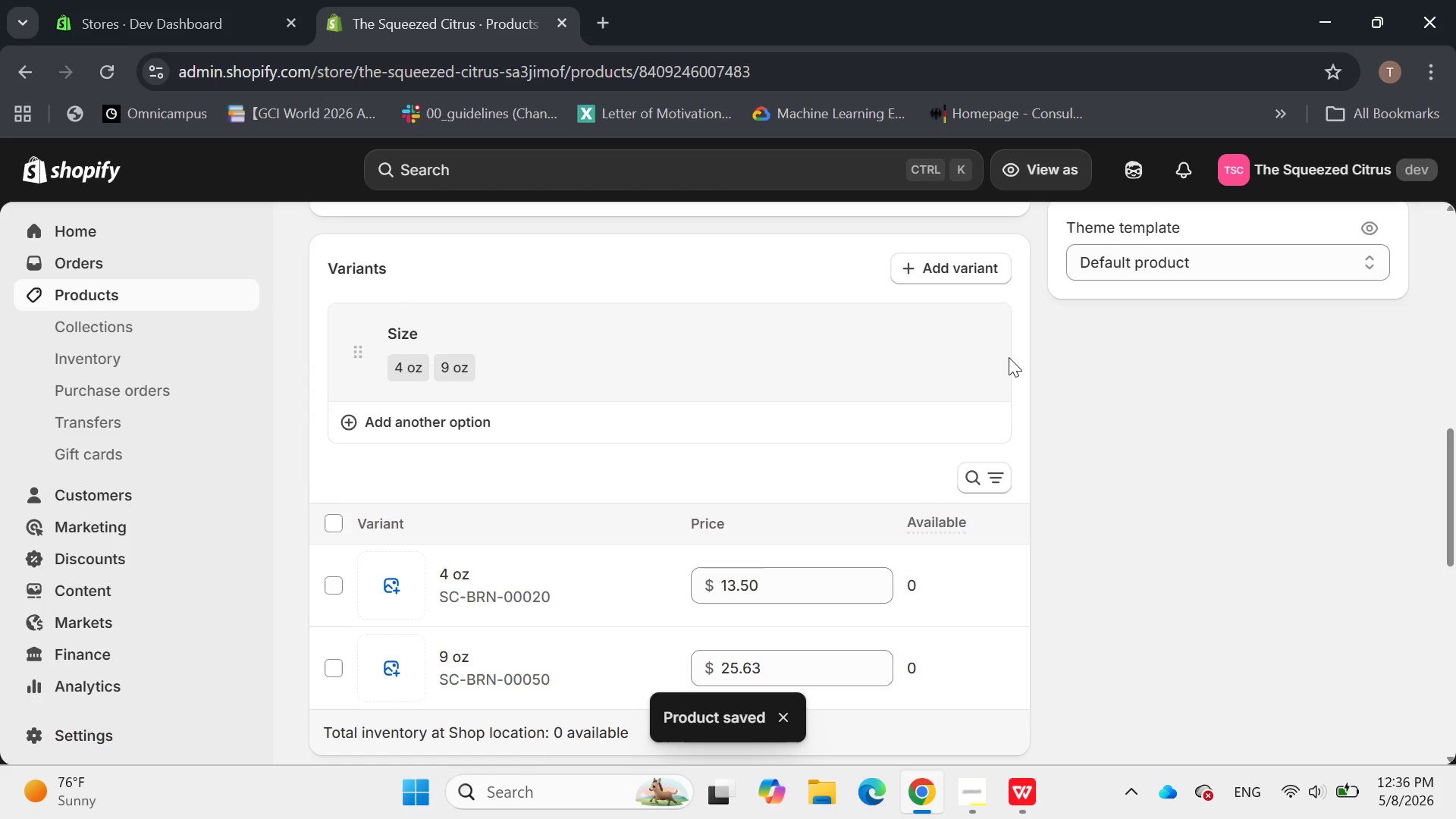 
wait(11.59)
 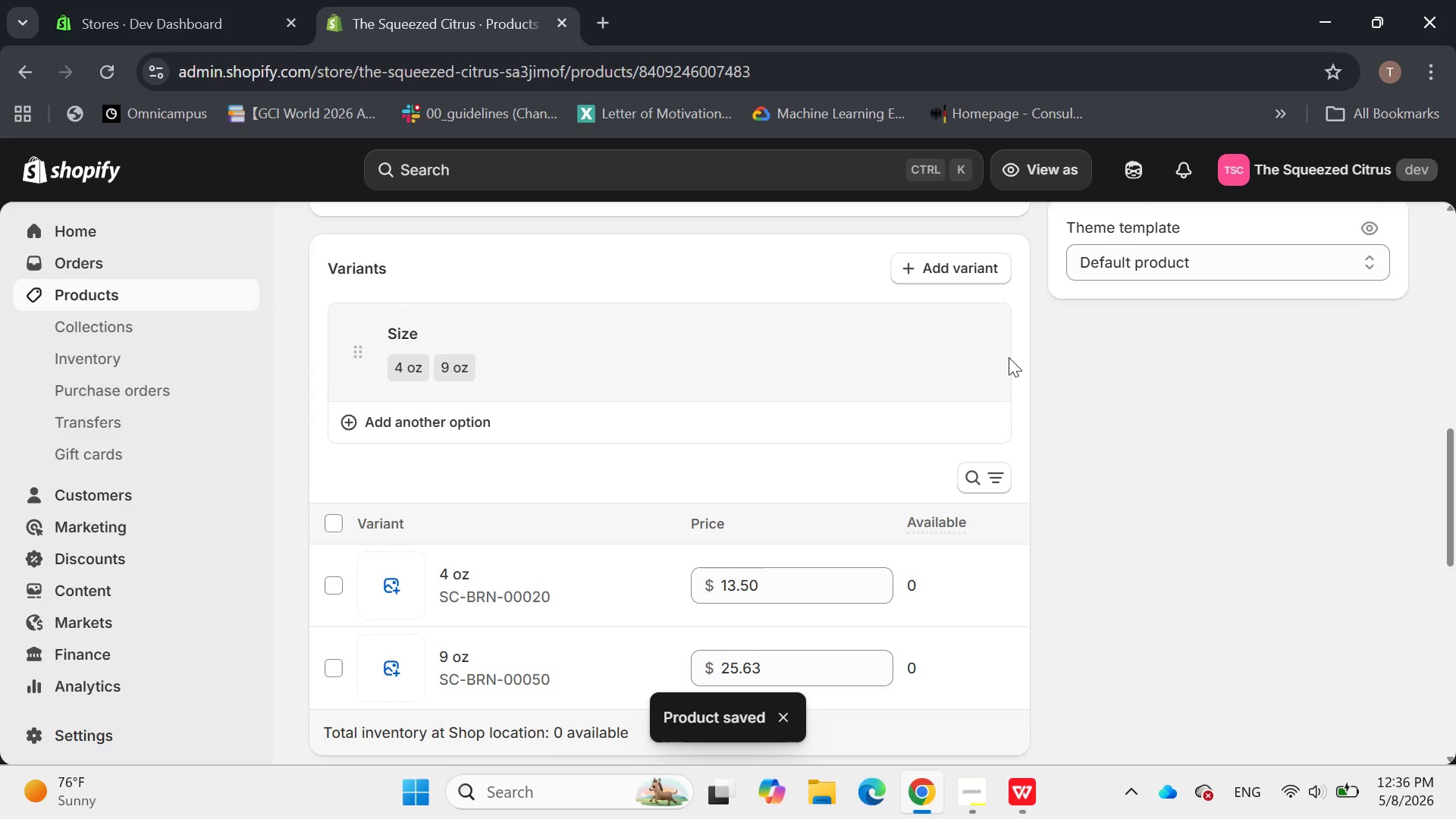 
left_click([327, 237])
 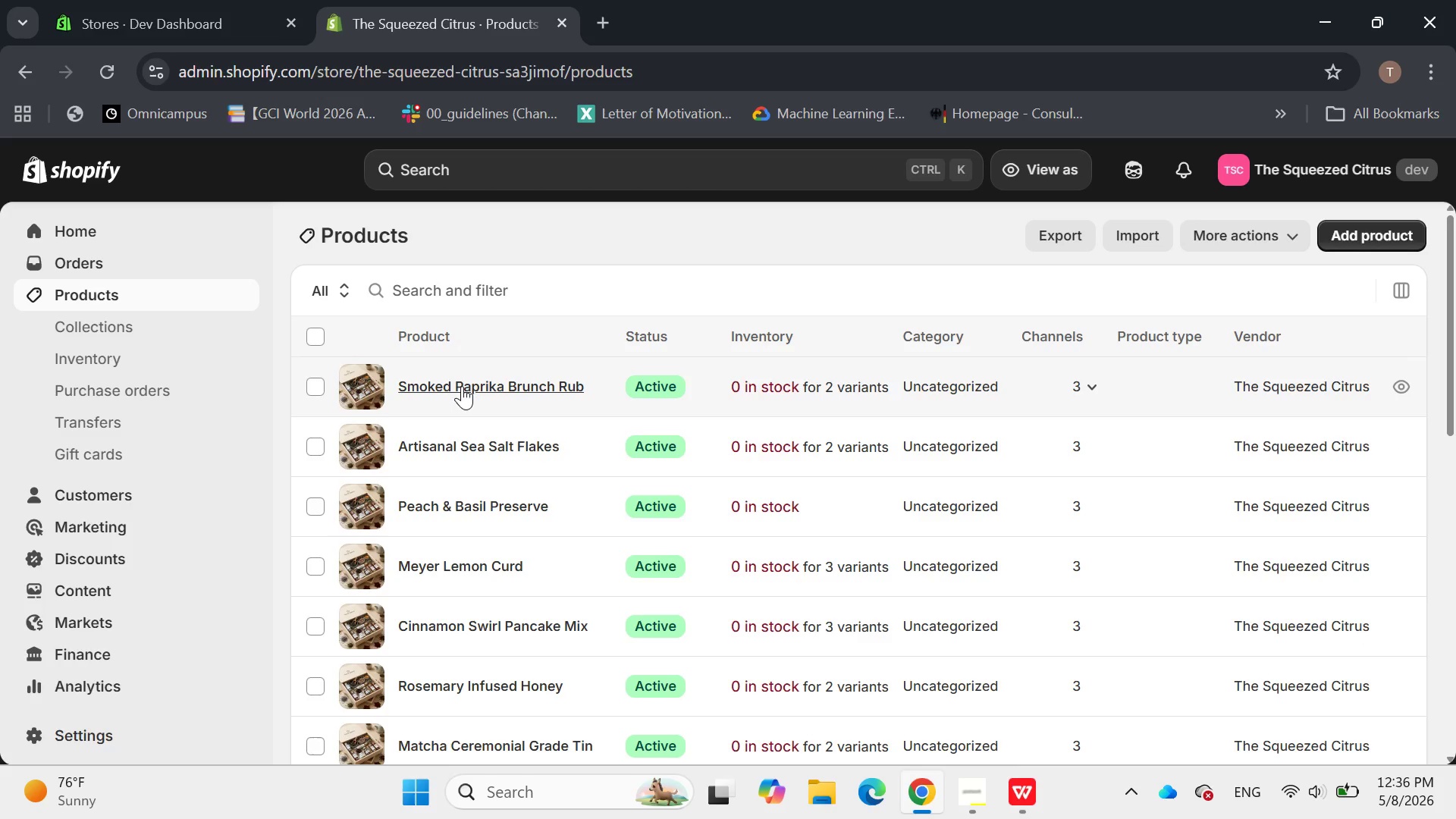 
wait(17.17)
 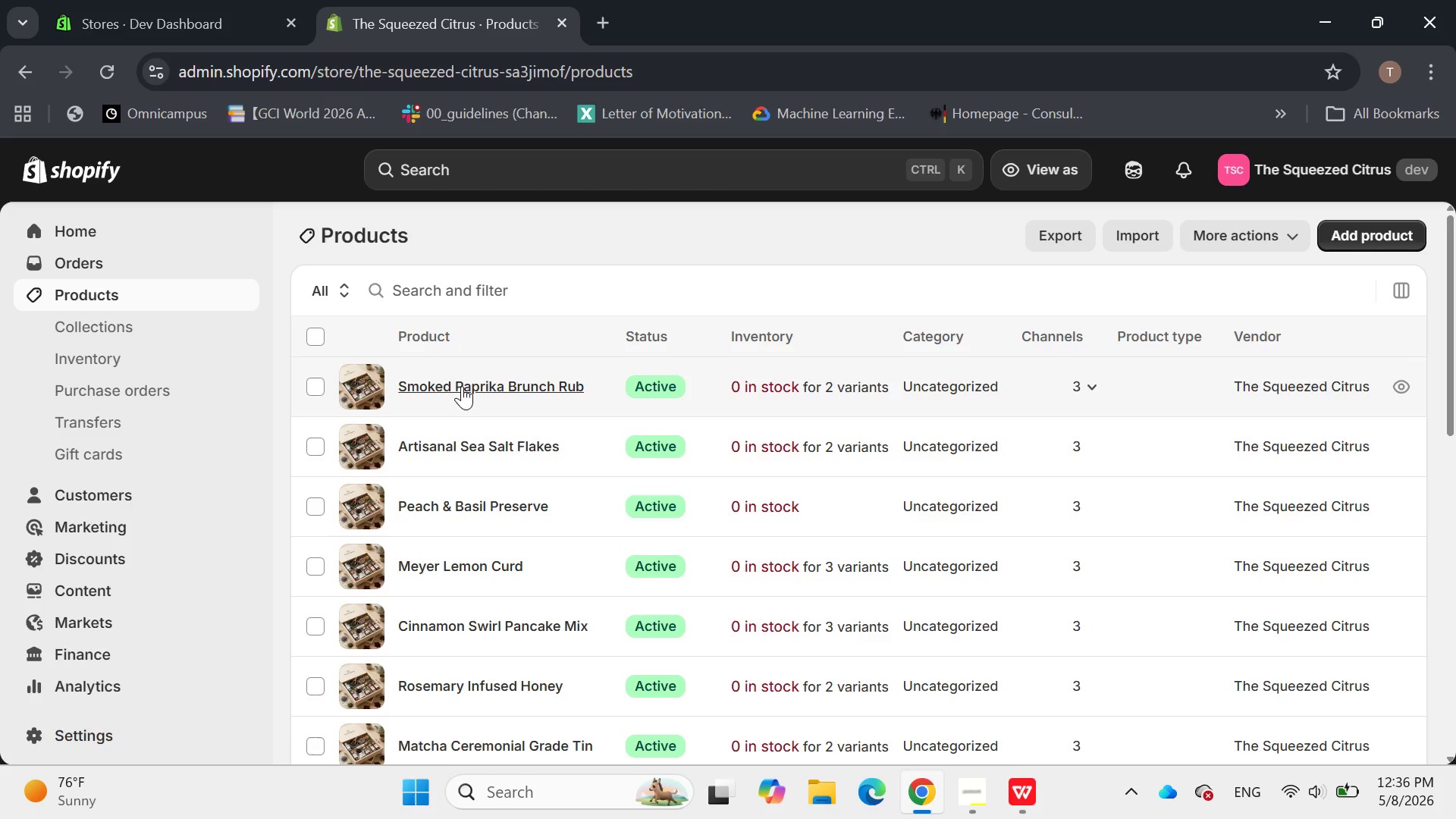 
left_click([1384, 231])
 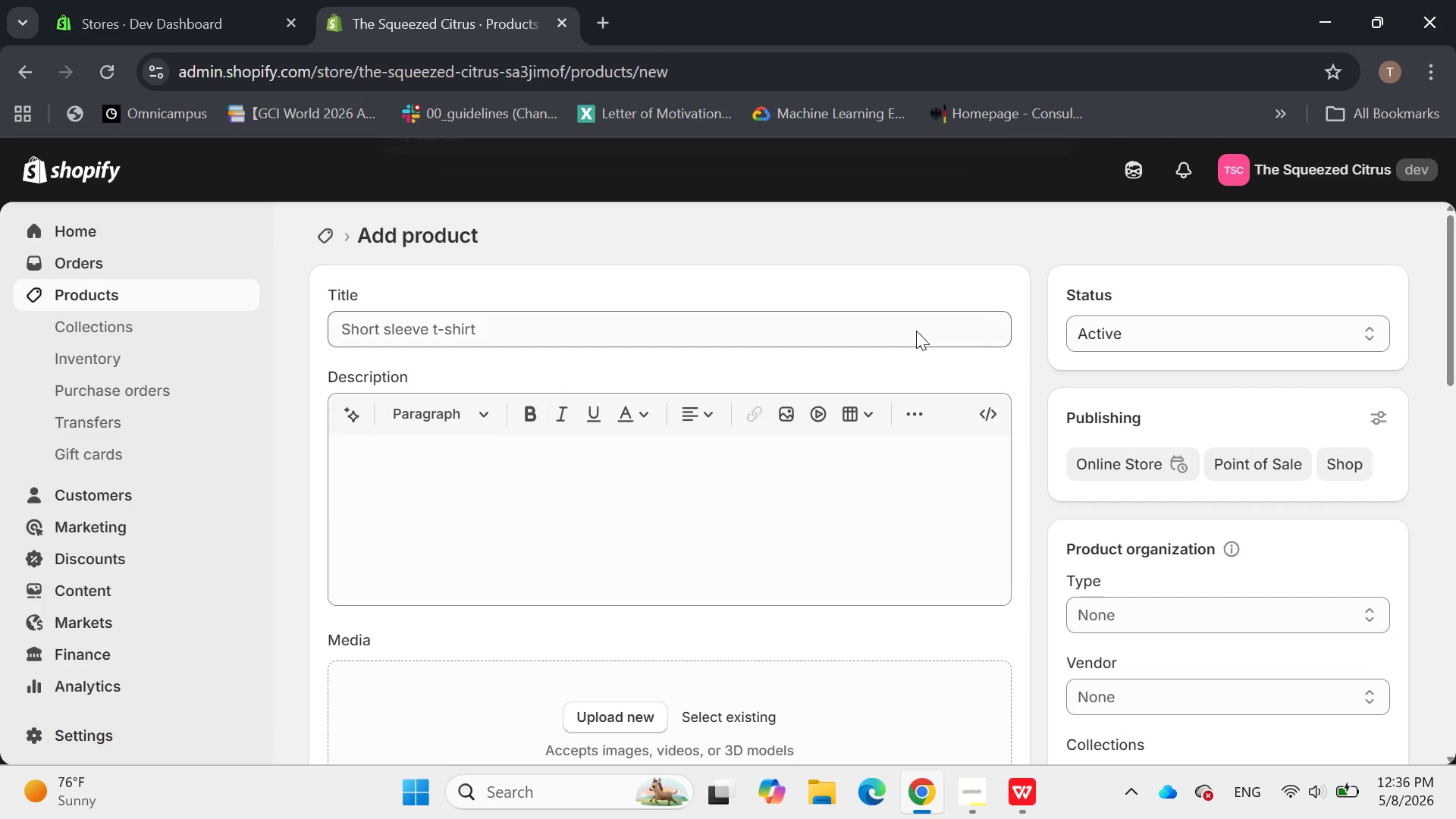 
left_click([845, 325])
 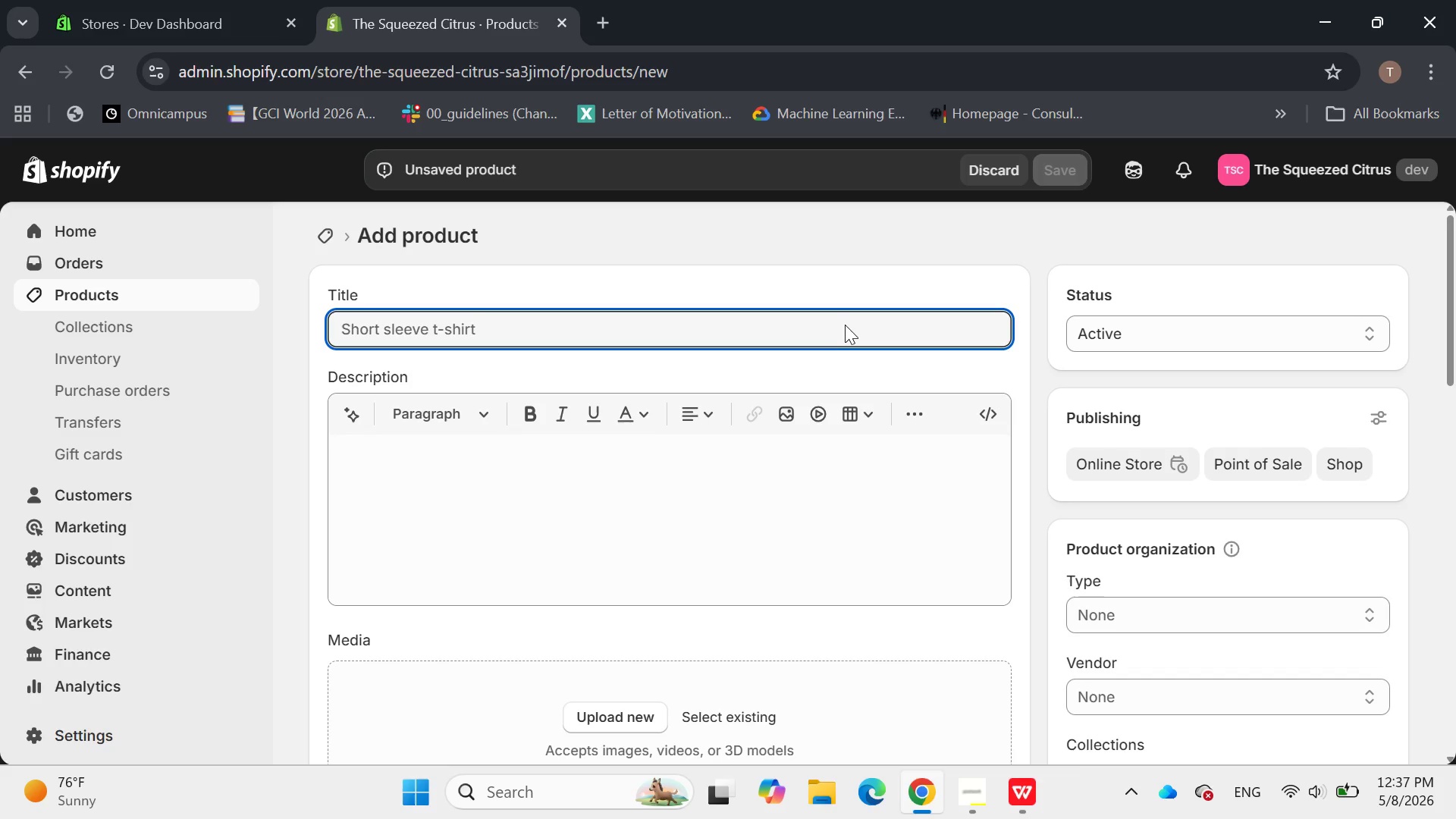 
wait(15.36)
 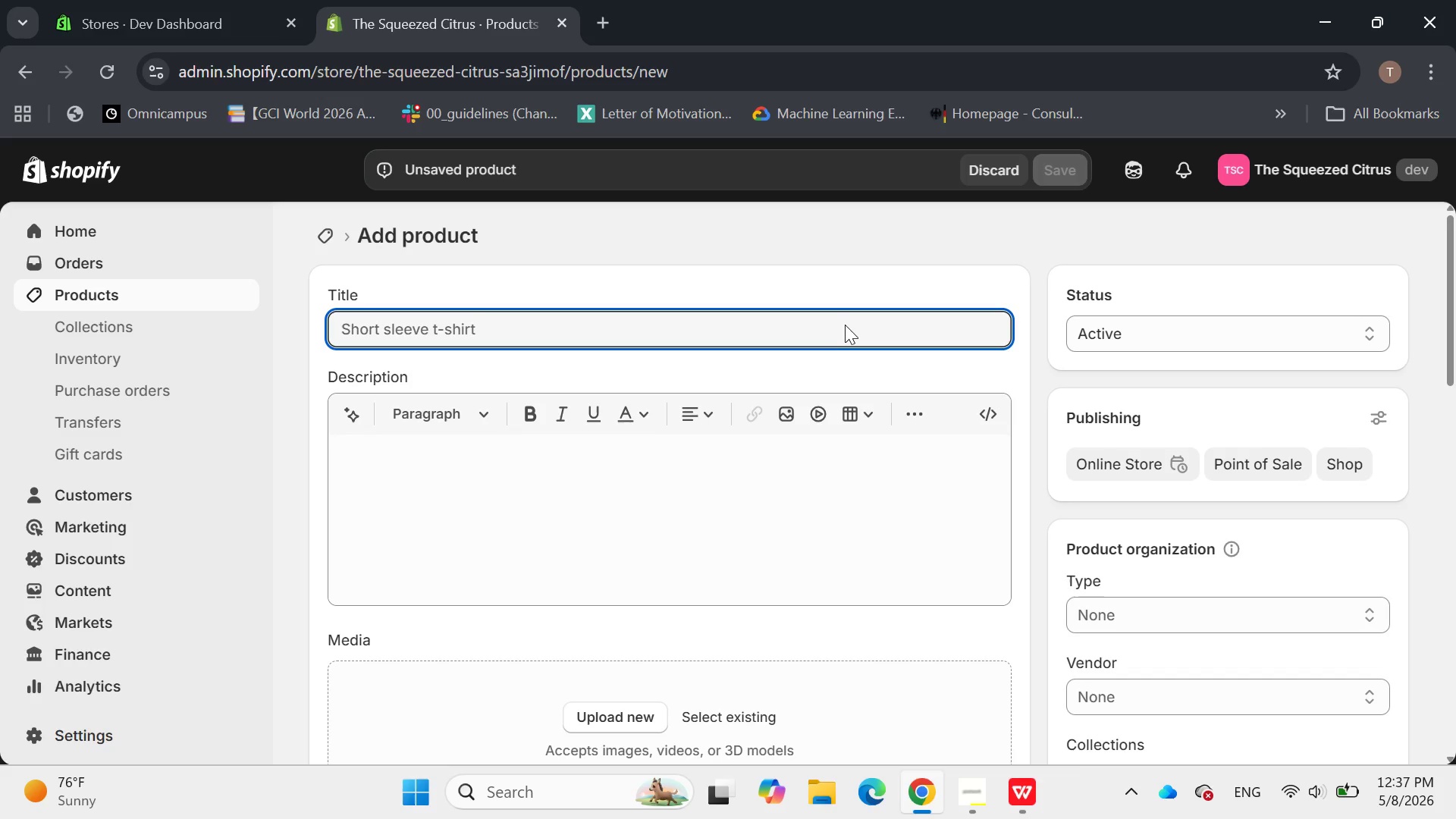 
left_click([629, 314])
 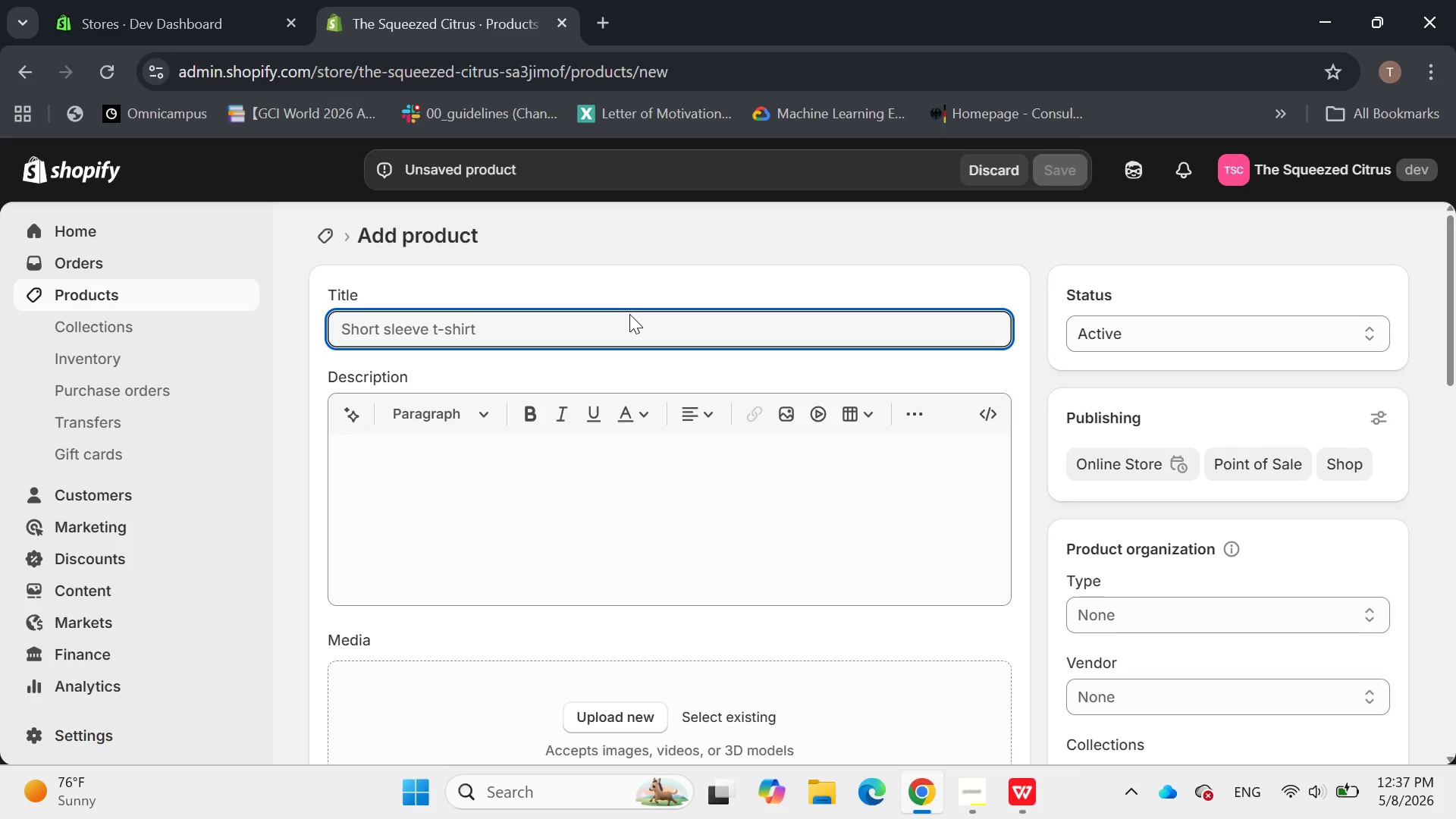 
key(Shift+E)
 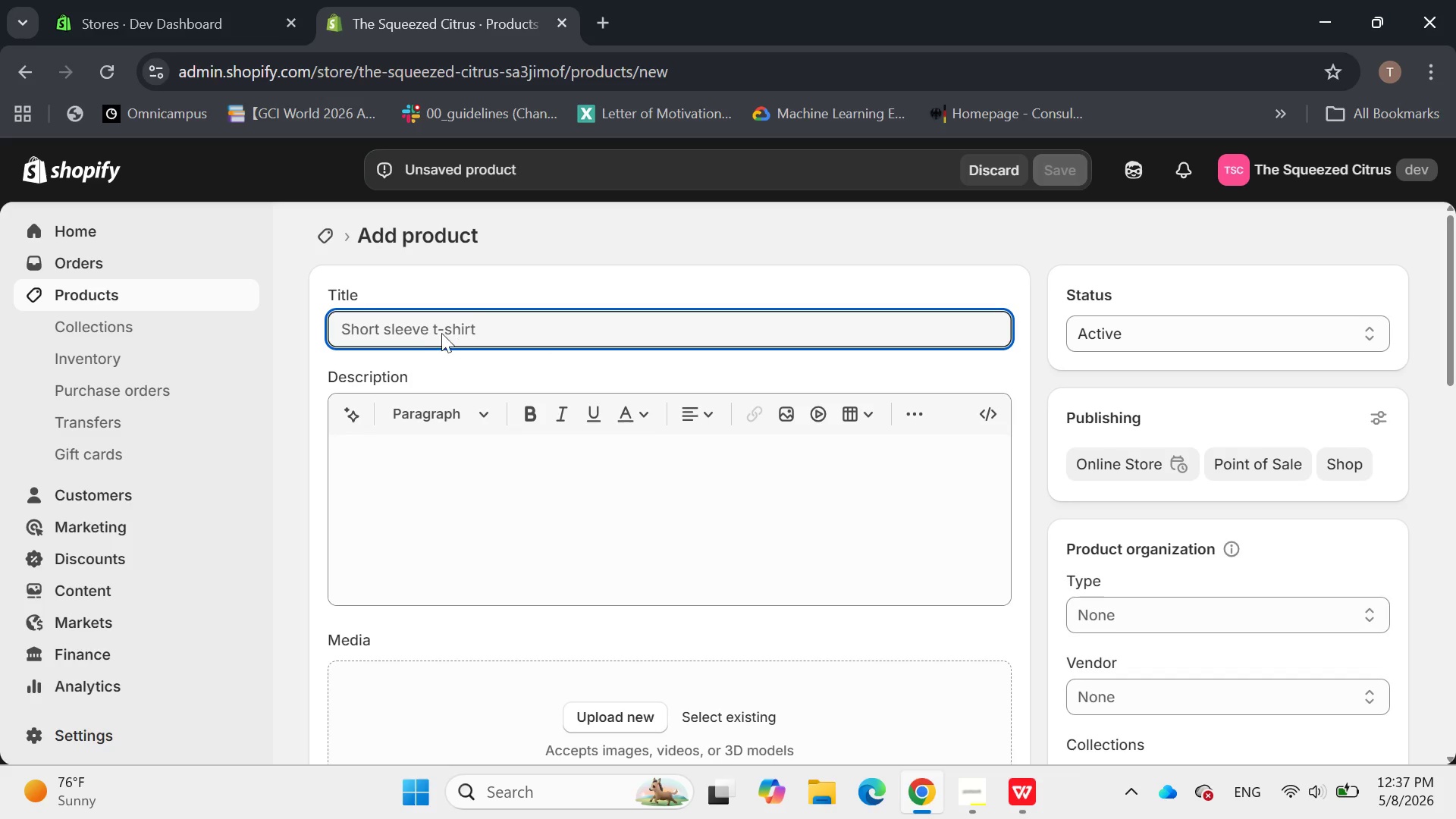 
left_click([420, 325])
 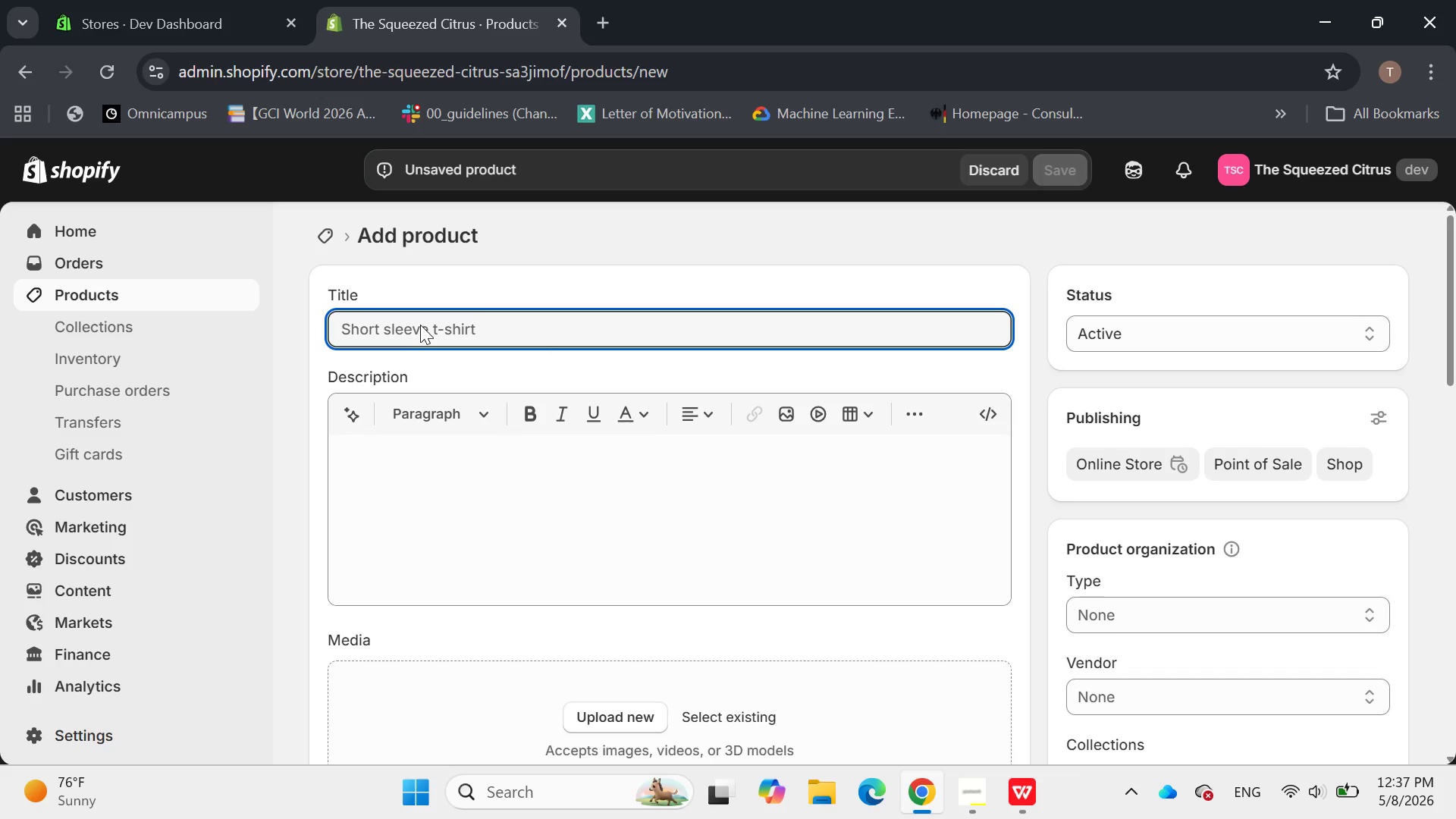 
double_click([420, 325])
 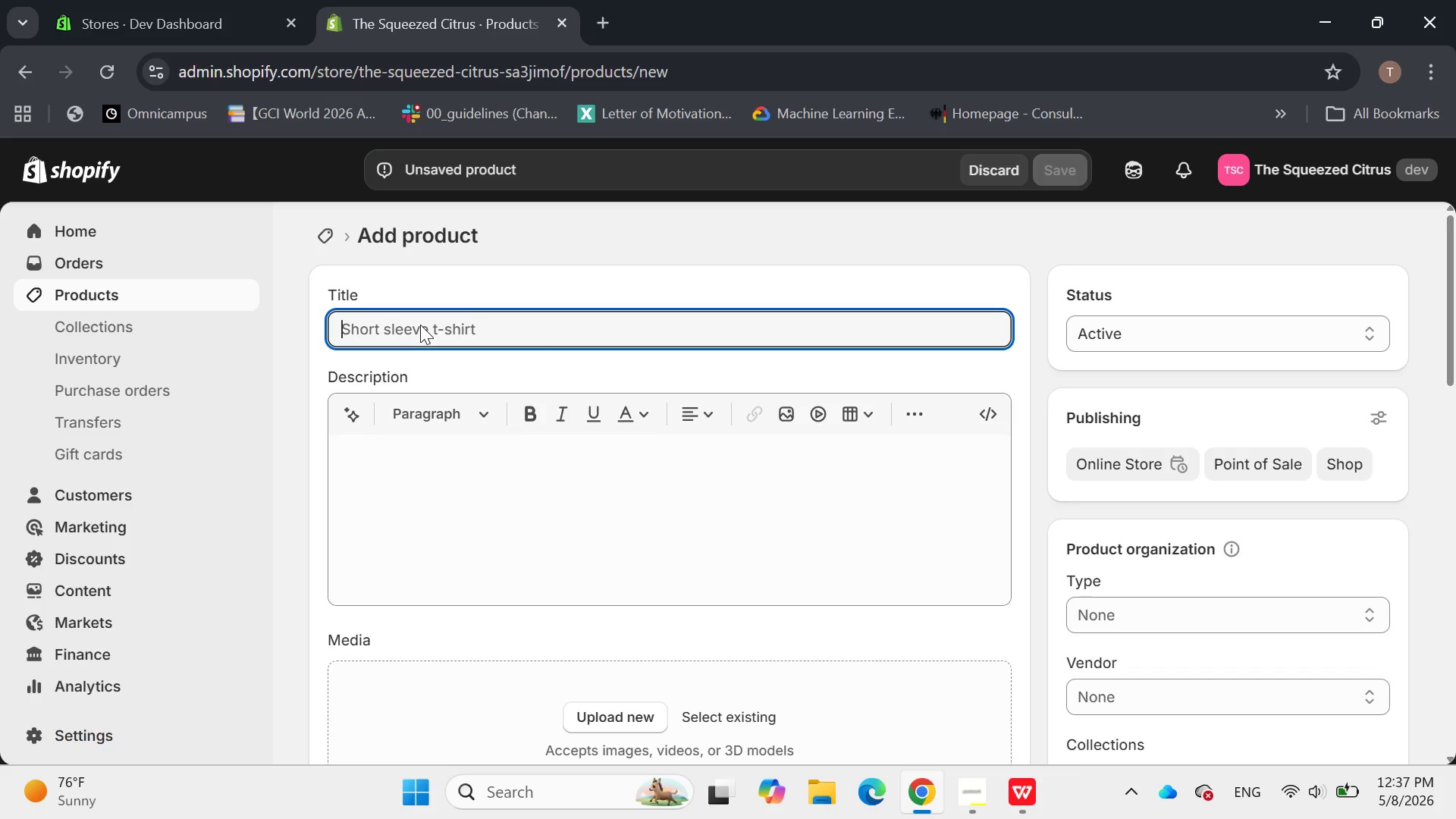 
left_click([420, 325])
 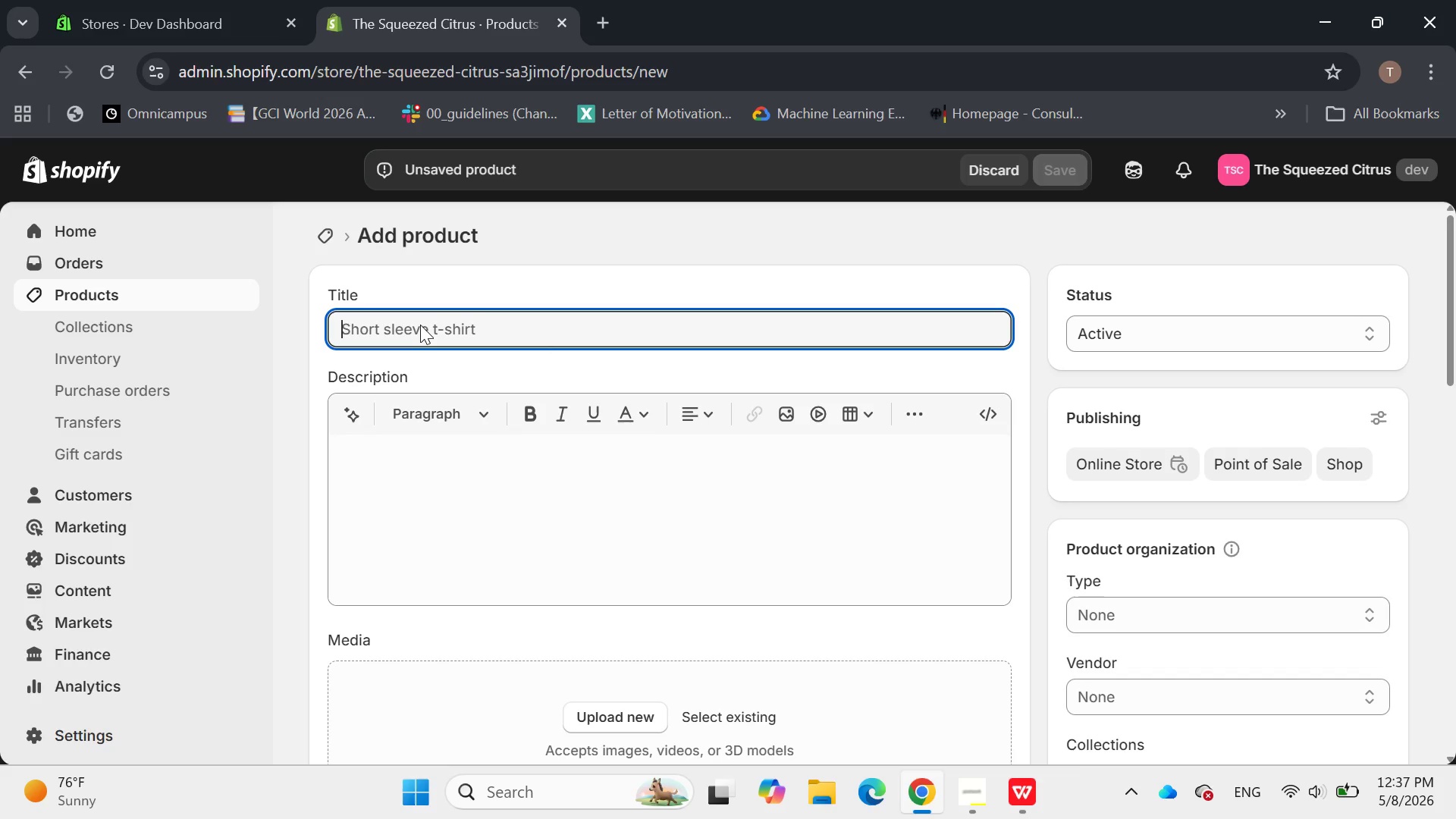 
type(Elderberry Syrup Concentrate)
 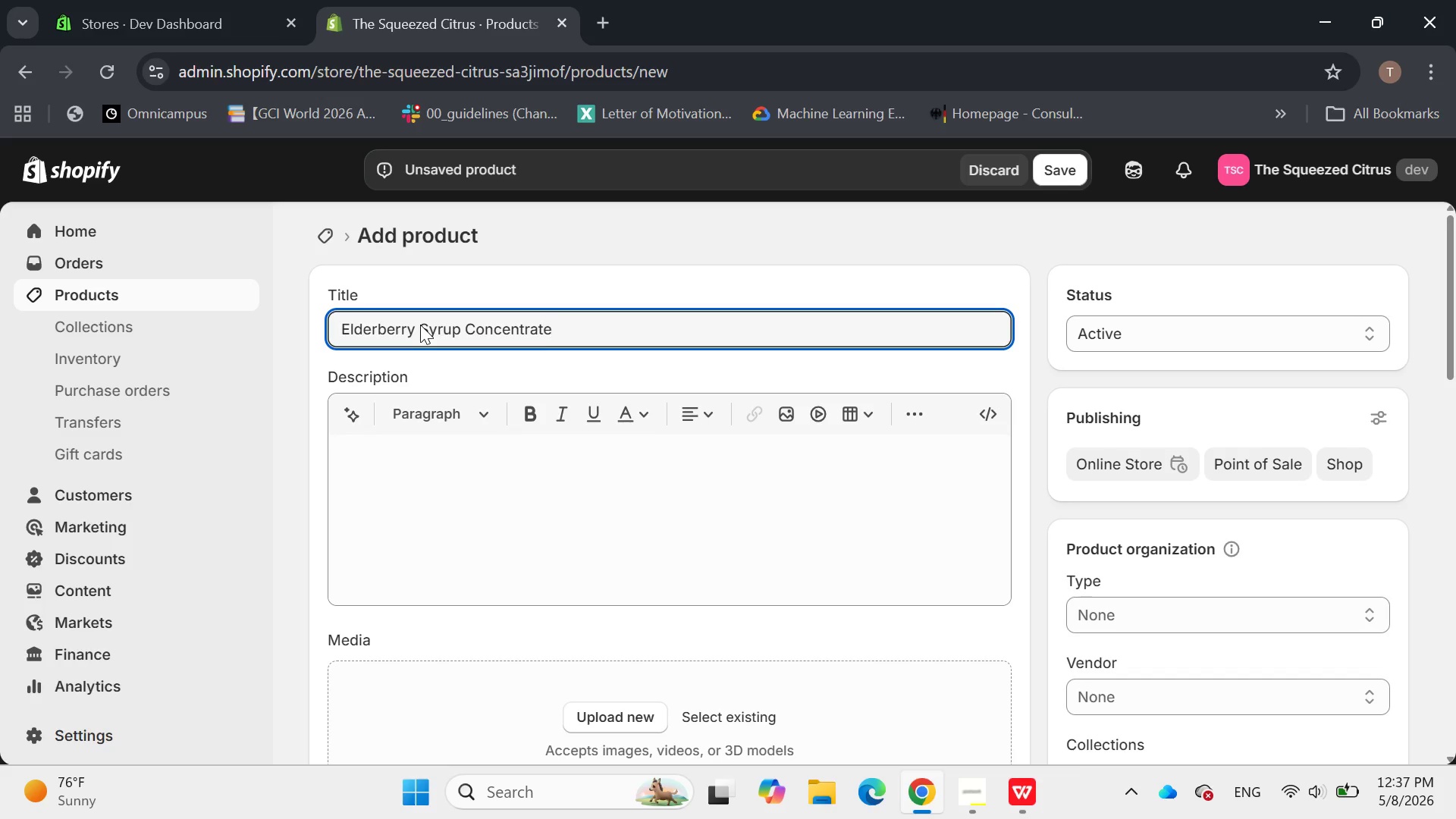 
left_click([428, 466])
 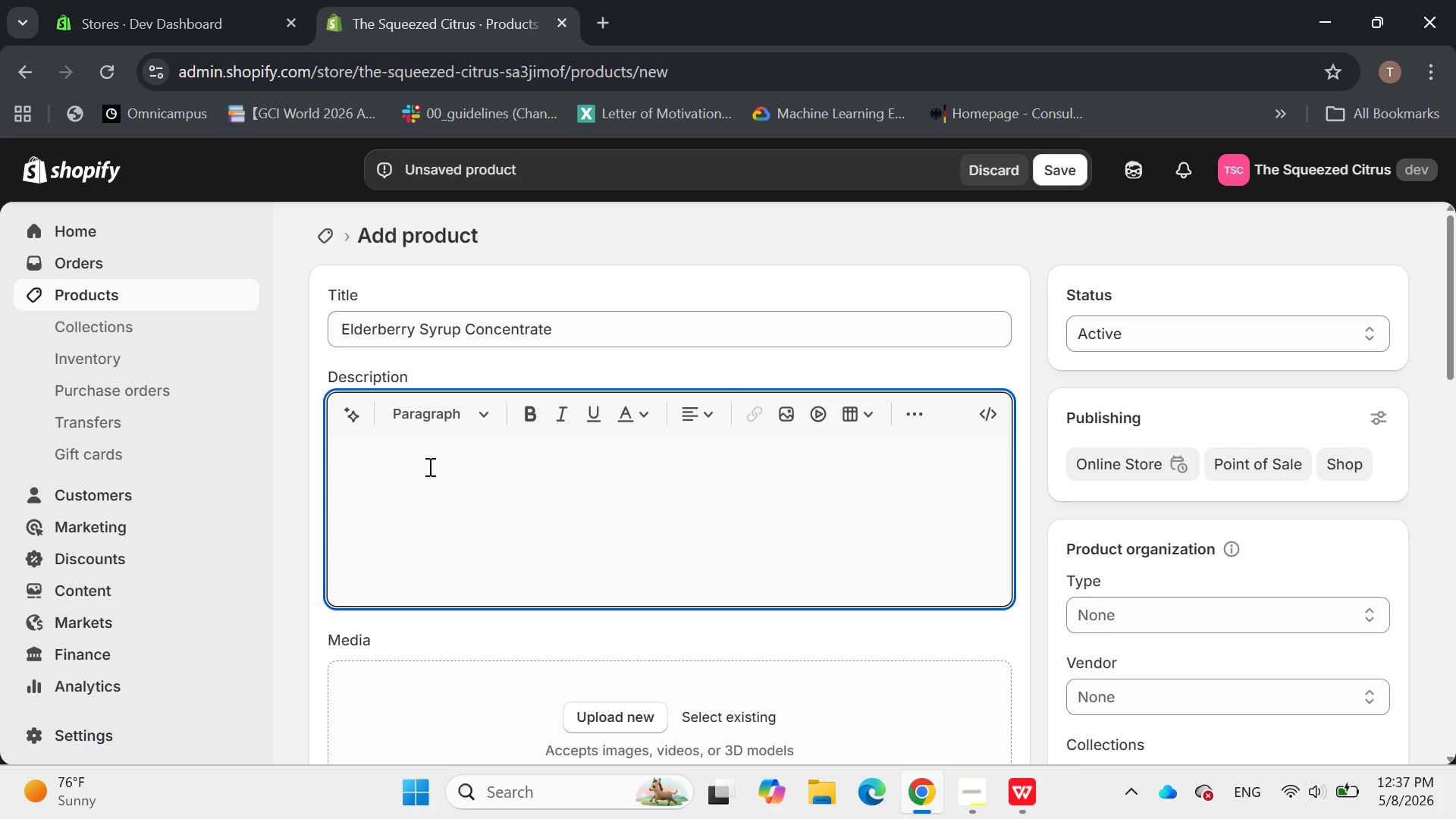 
wait(5.8)
 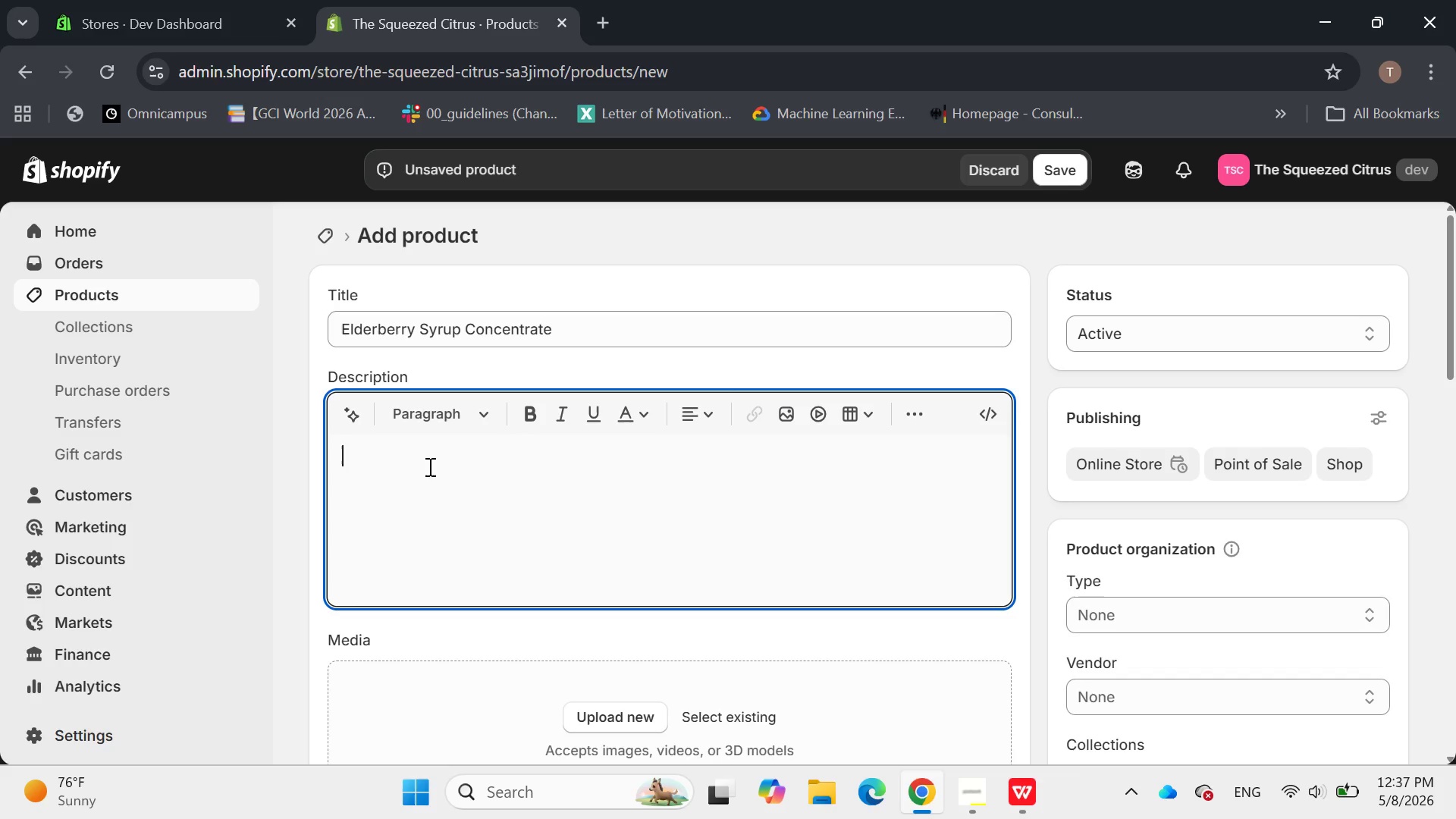 
type(Immunity)
 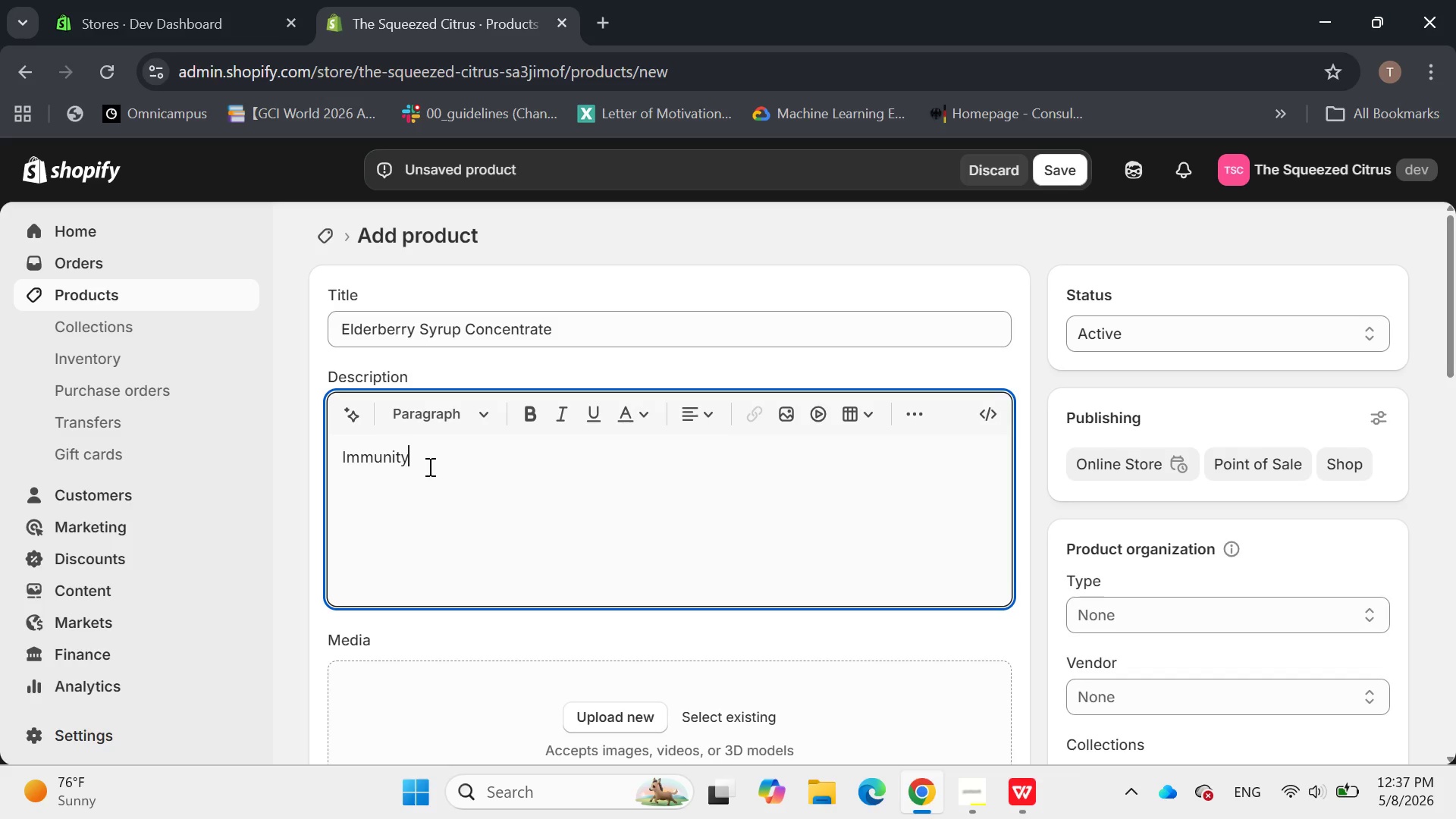 
left_click([453, 409])
 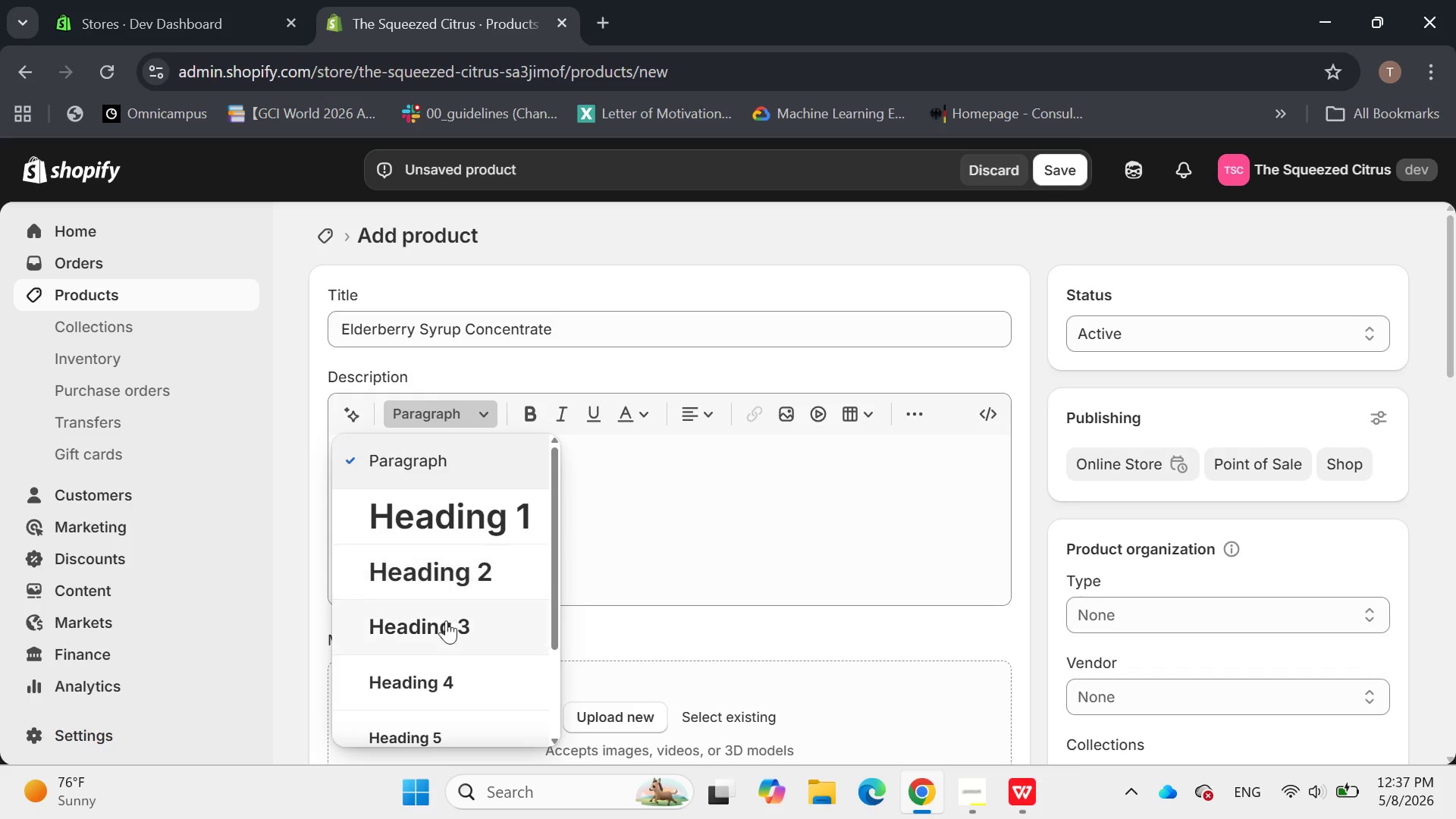 
left_click([445, 629])
 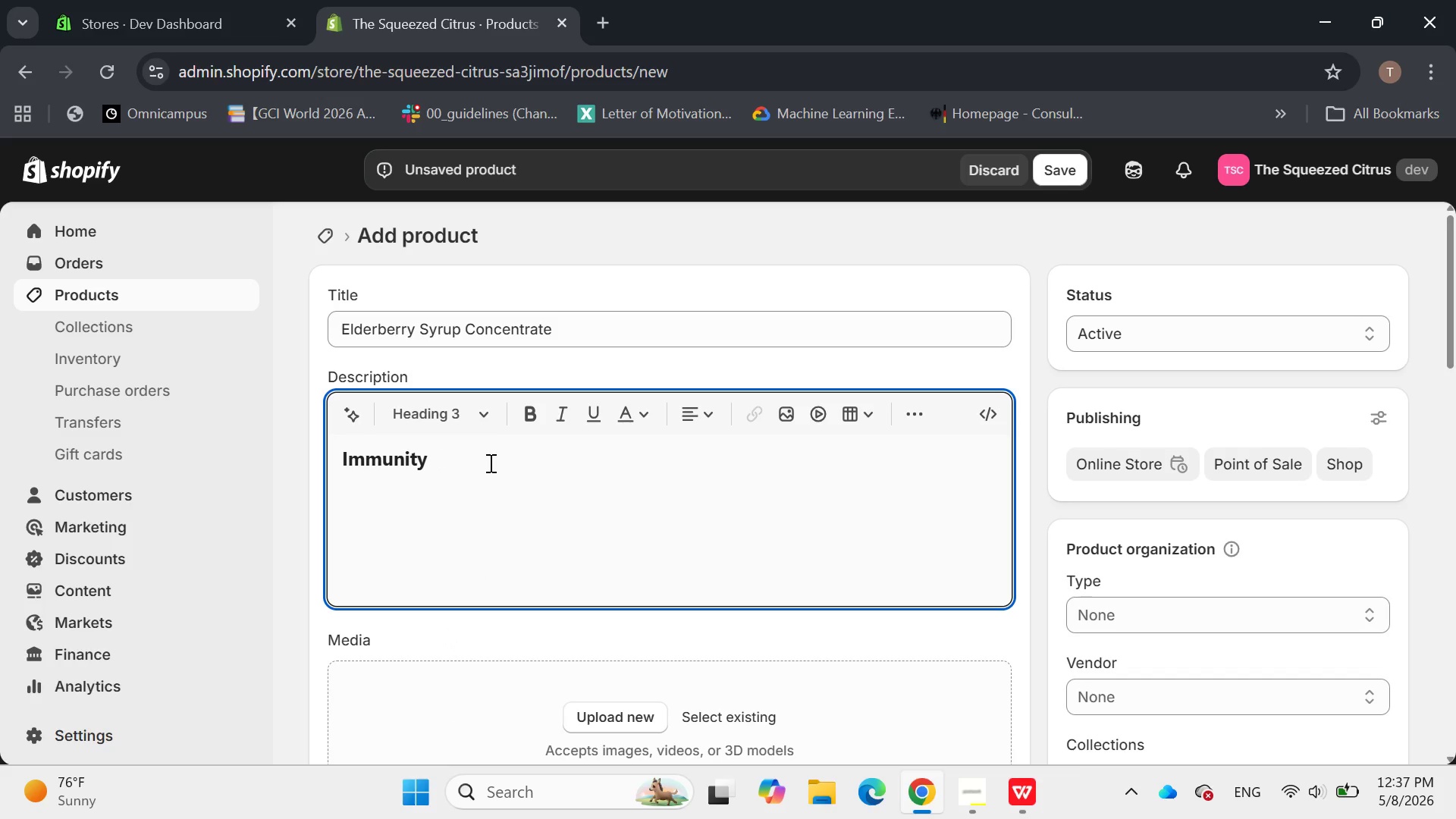 
type( and Flavor Combined )
key(Backspace)
 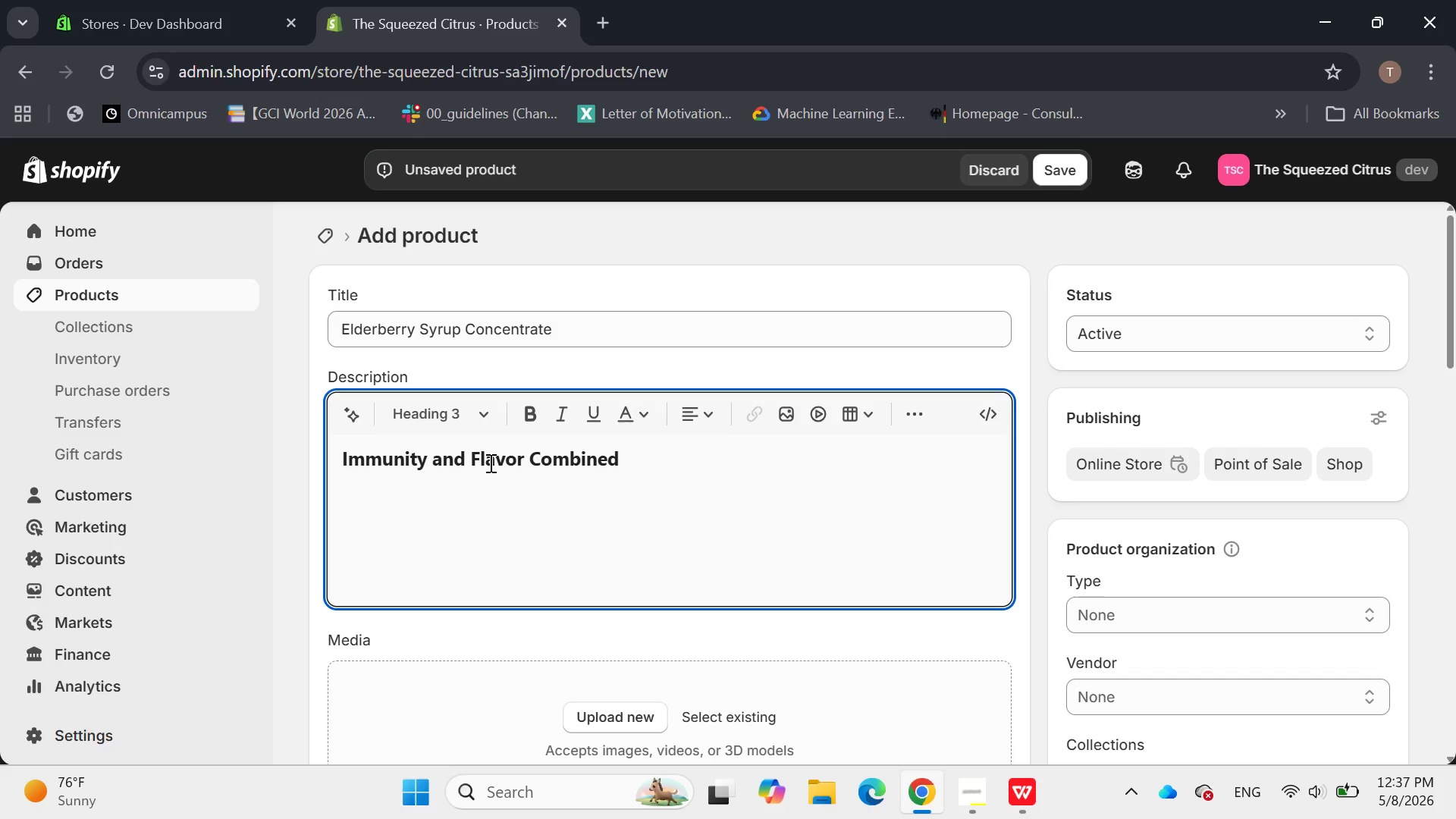 
key(Enter)
 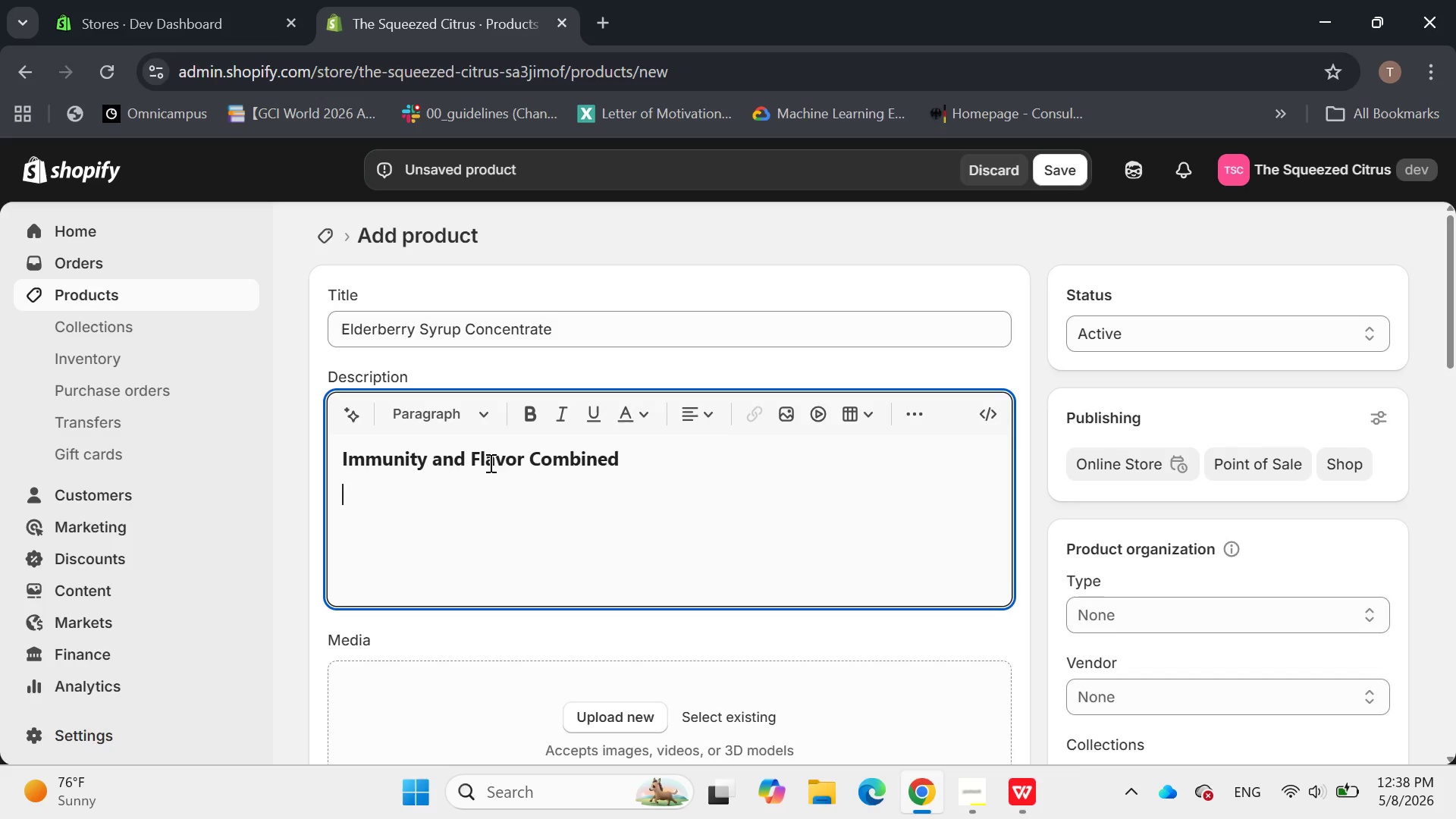 
type(Protect Your )
key(Backspace)
key(Backspace)
key(Backspace)
key(Backspace)
key(Backspace)
type(your wellness while ind)
 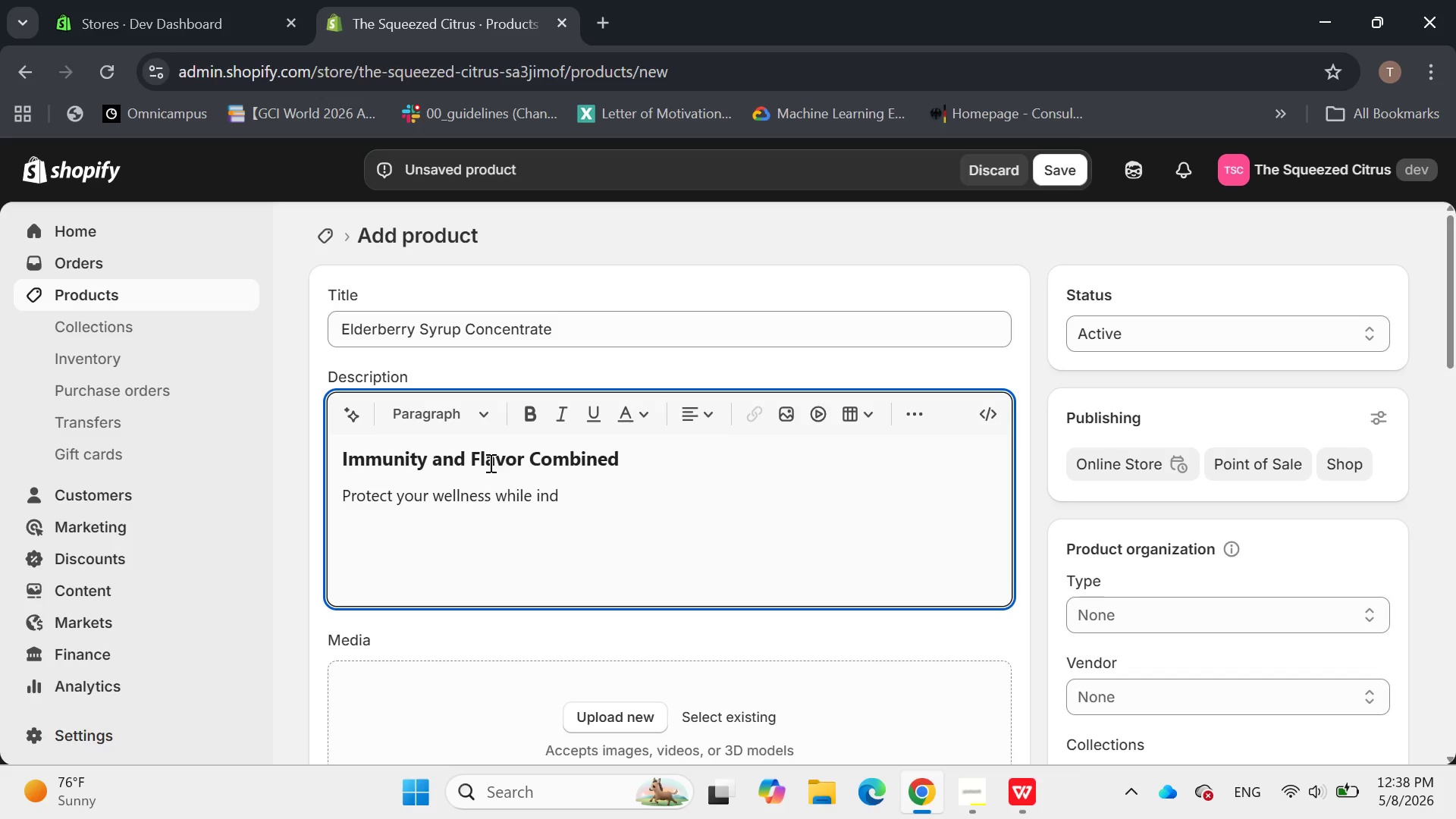 
type(ulging your palate. Our Eldrberry Syruo)
key(Backspace)
type(p Concentra)
 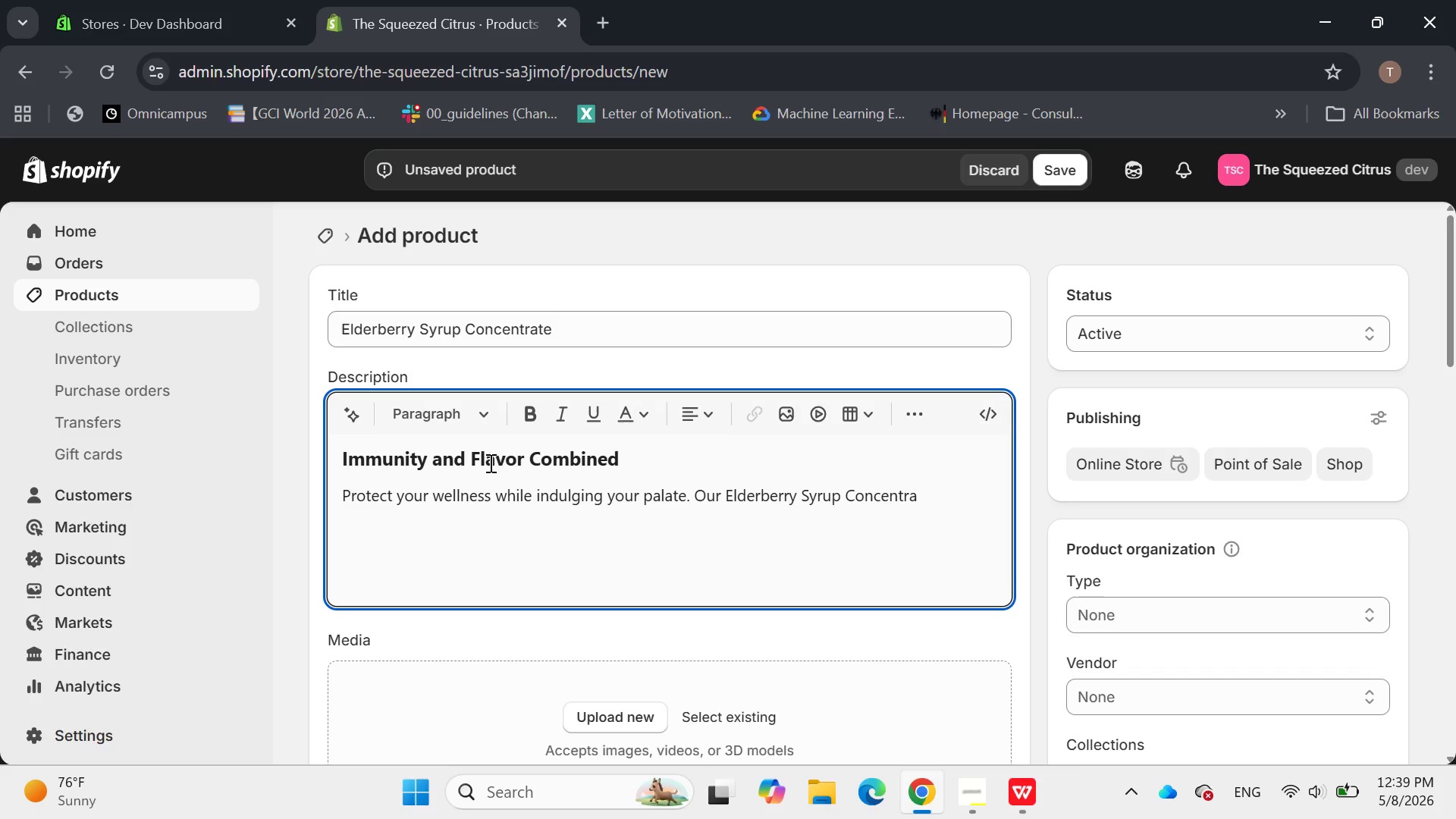 
type(te is a potent )
 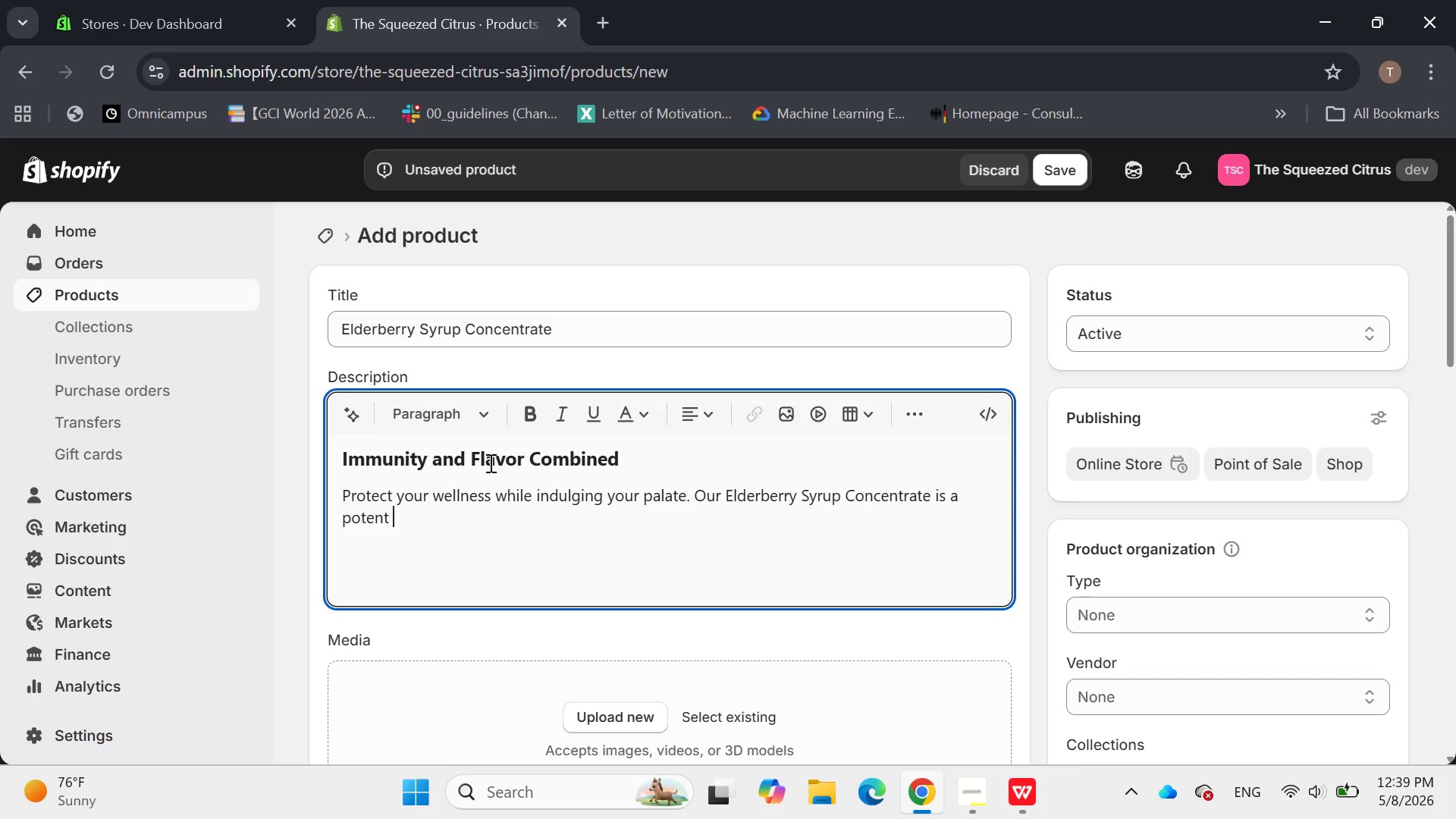 
type(, )
key(Backspace)
key(Backspace)
key(Backspace)
type(, small )
key(Backspace)
type(-batch reducr)
key(Backspace)
type(tion of organic eldrberries )
key(Backspace)
type(, fresh ginger, and warming cloves. It )
key(Backspace)
type('s a health-boot)
key(Backspace)
type(sting powerhouse that happens to taste inc)
 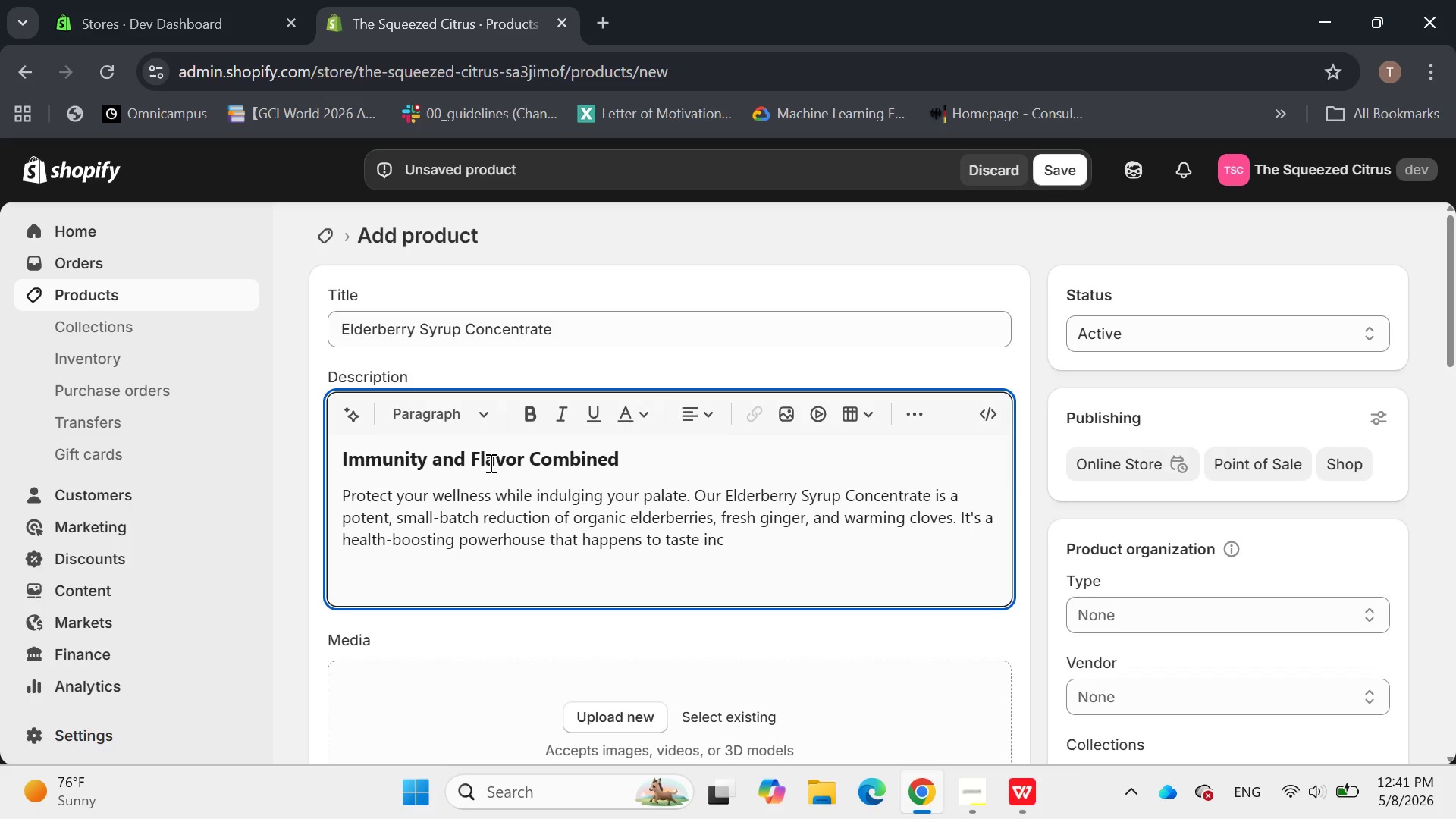 
type(redible.)
 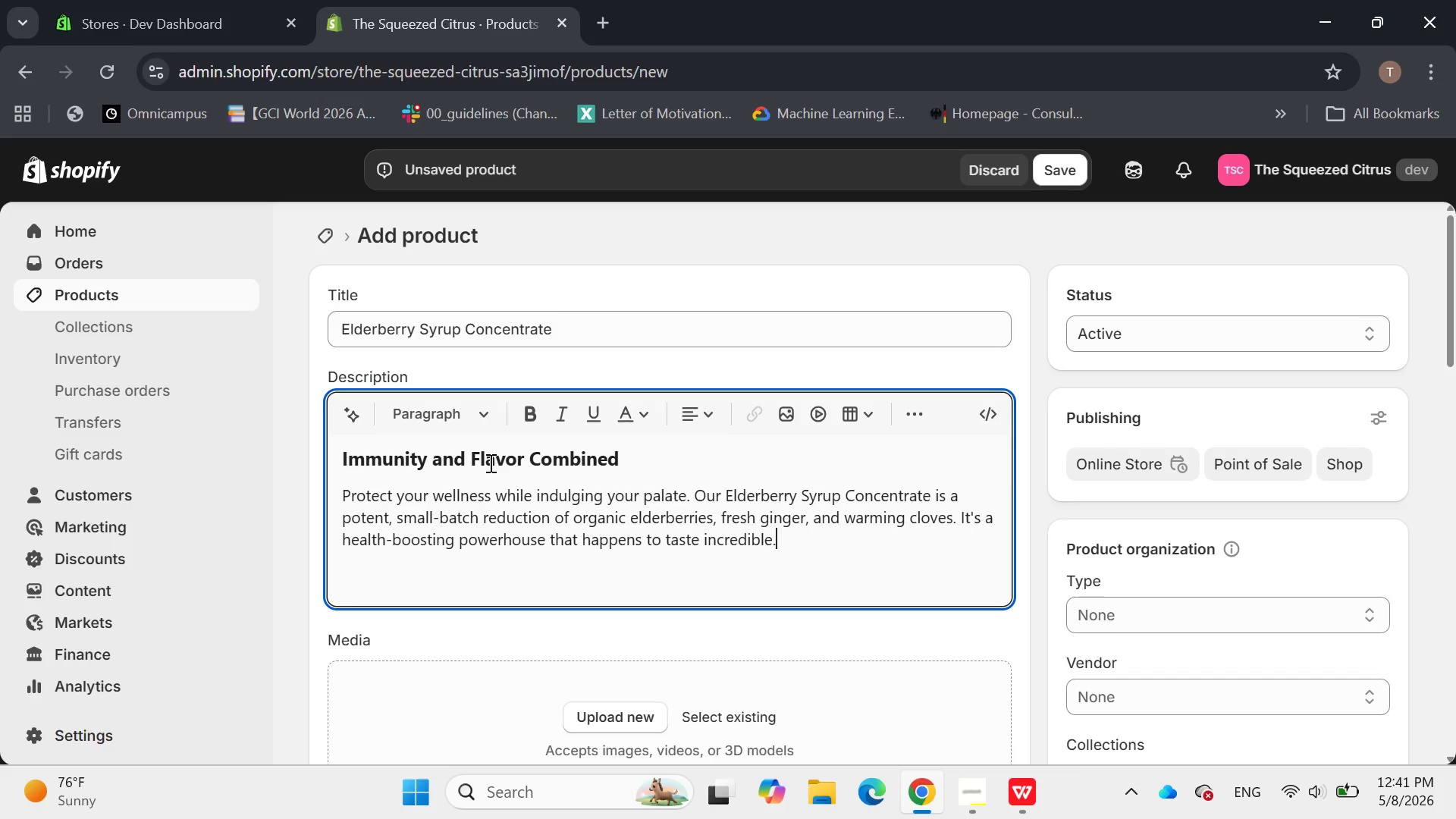 
key(Enter)
 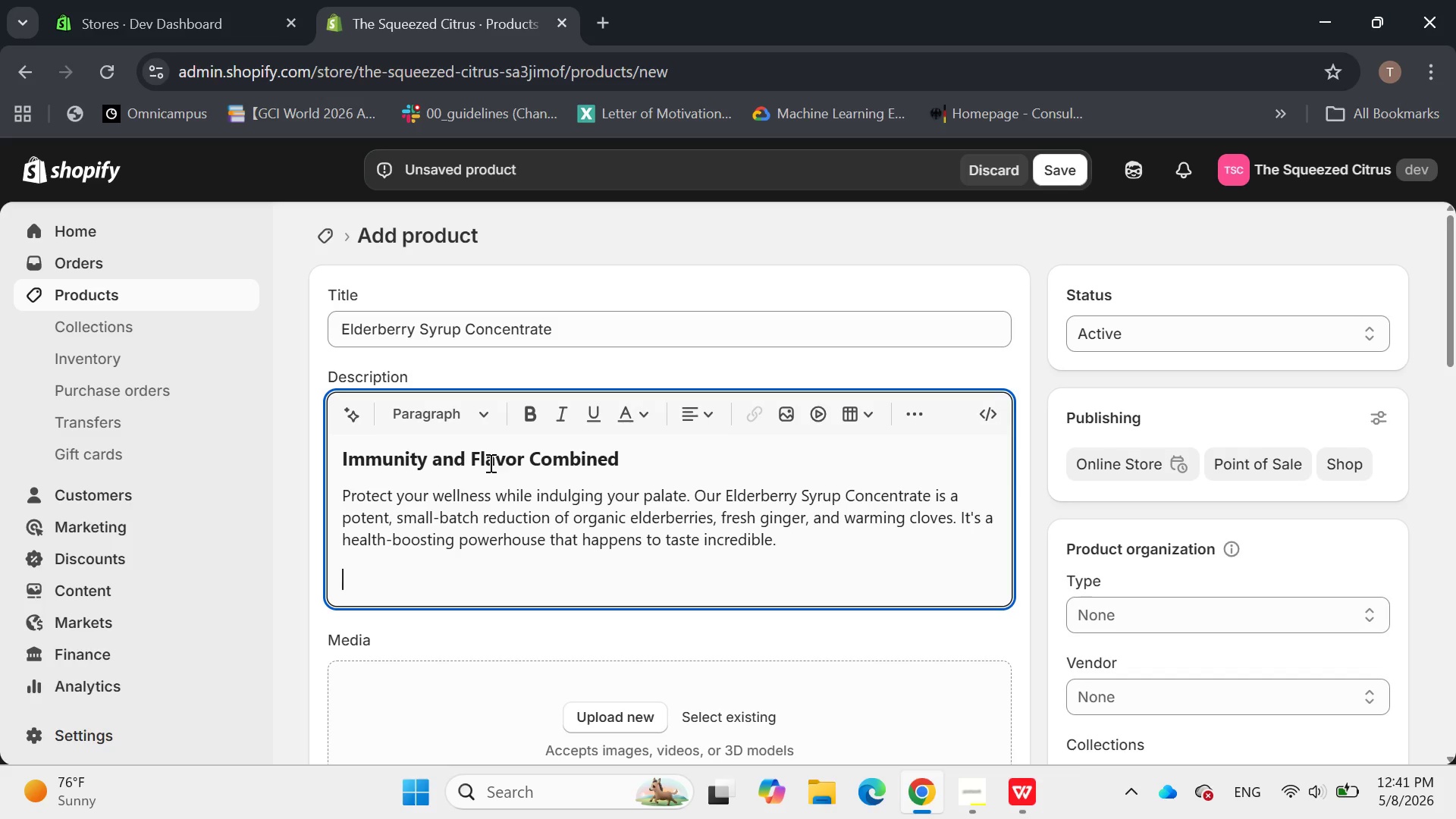 
hold_key(key=ShiftLeft, duration=0.75)
 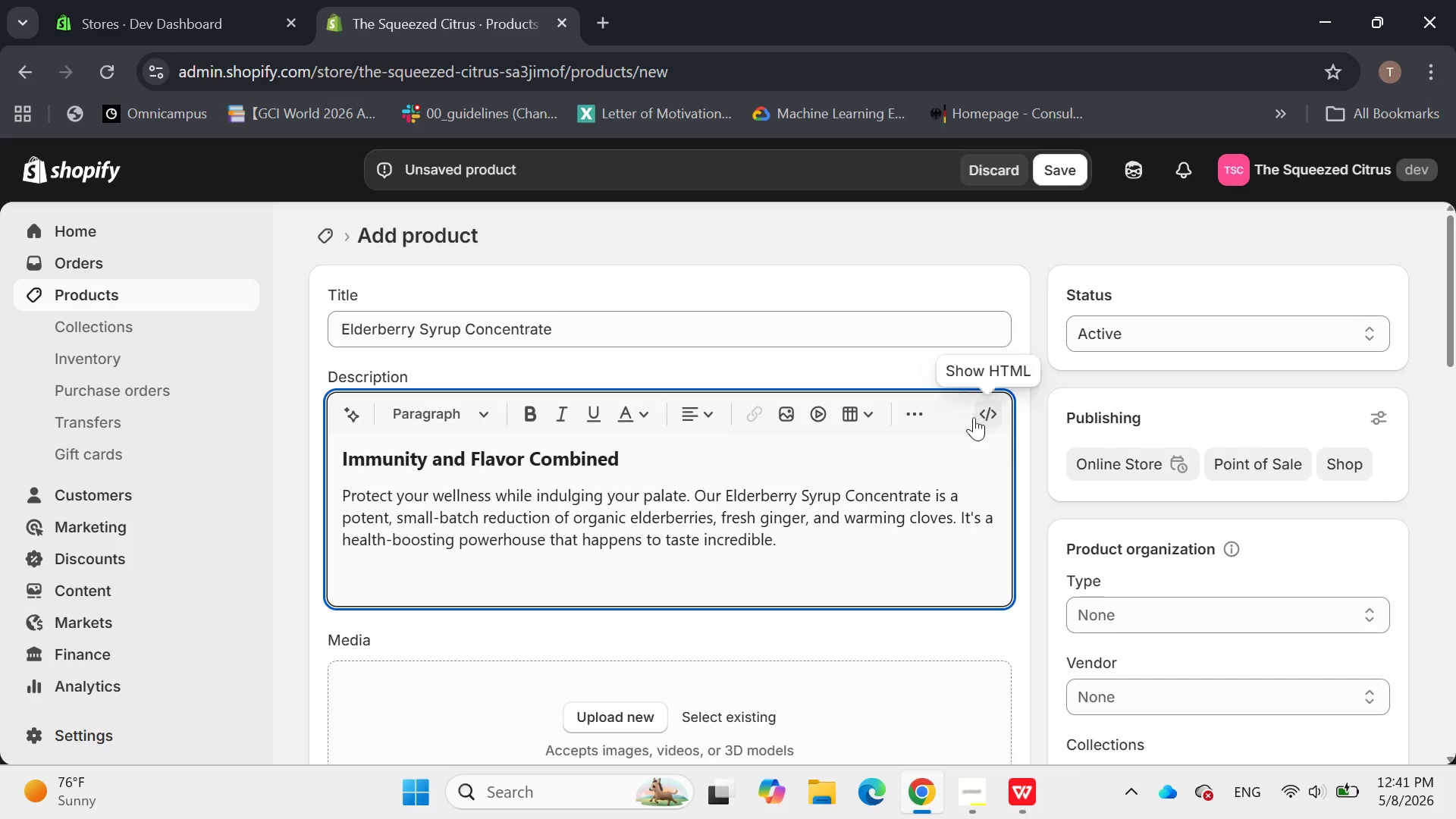 
left_click([892, 406])
 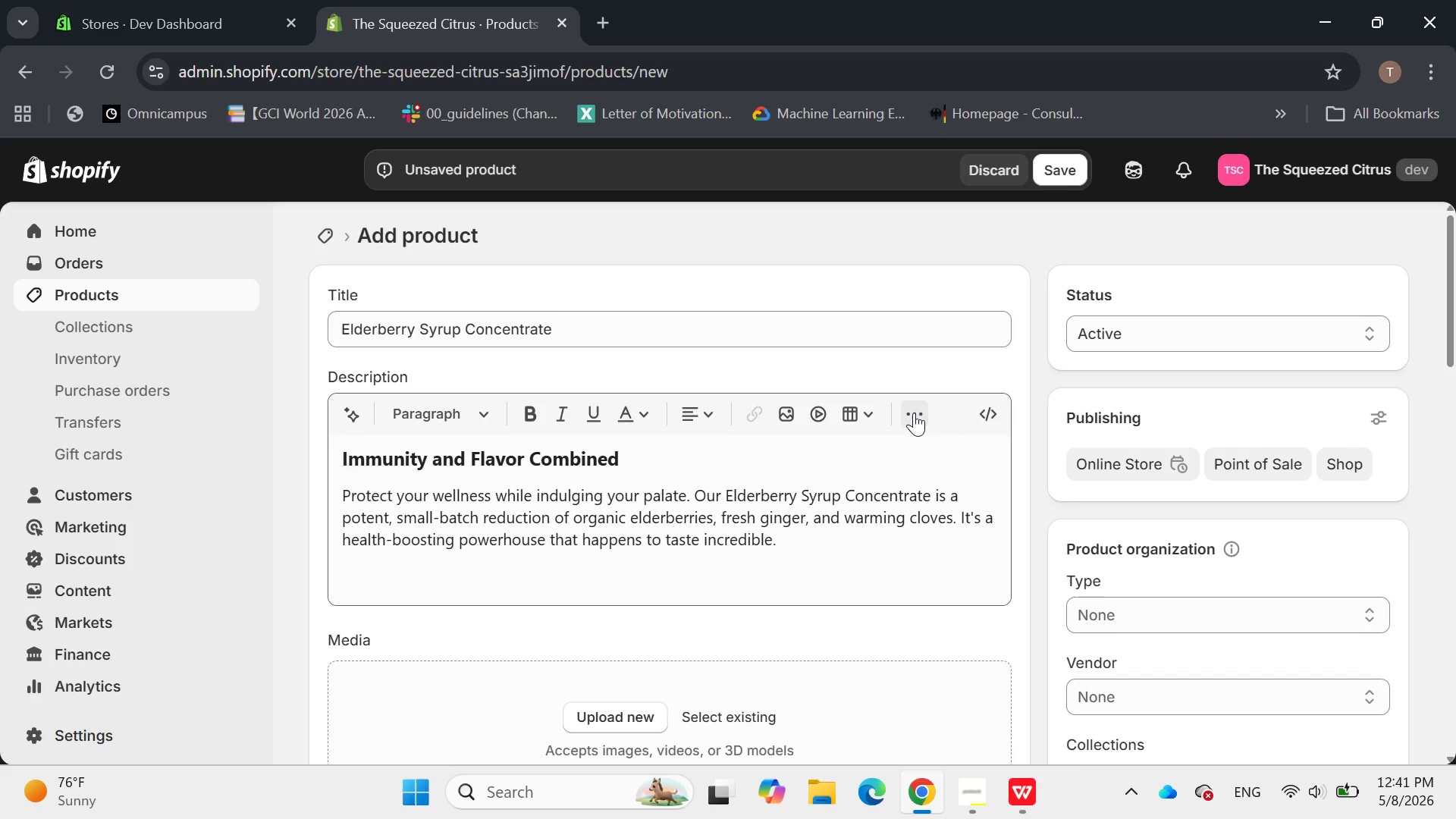 
left_click([914, 413])
 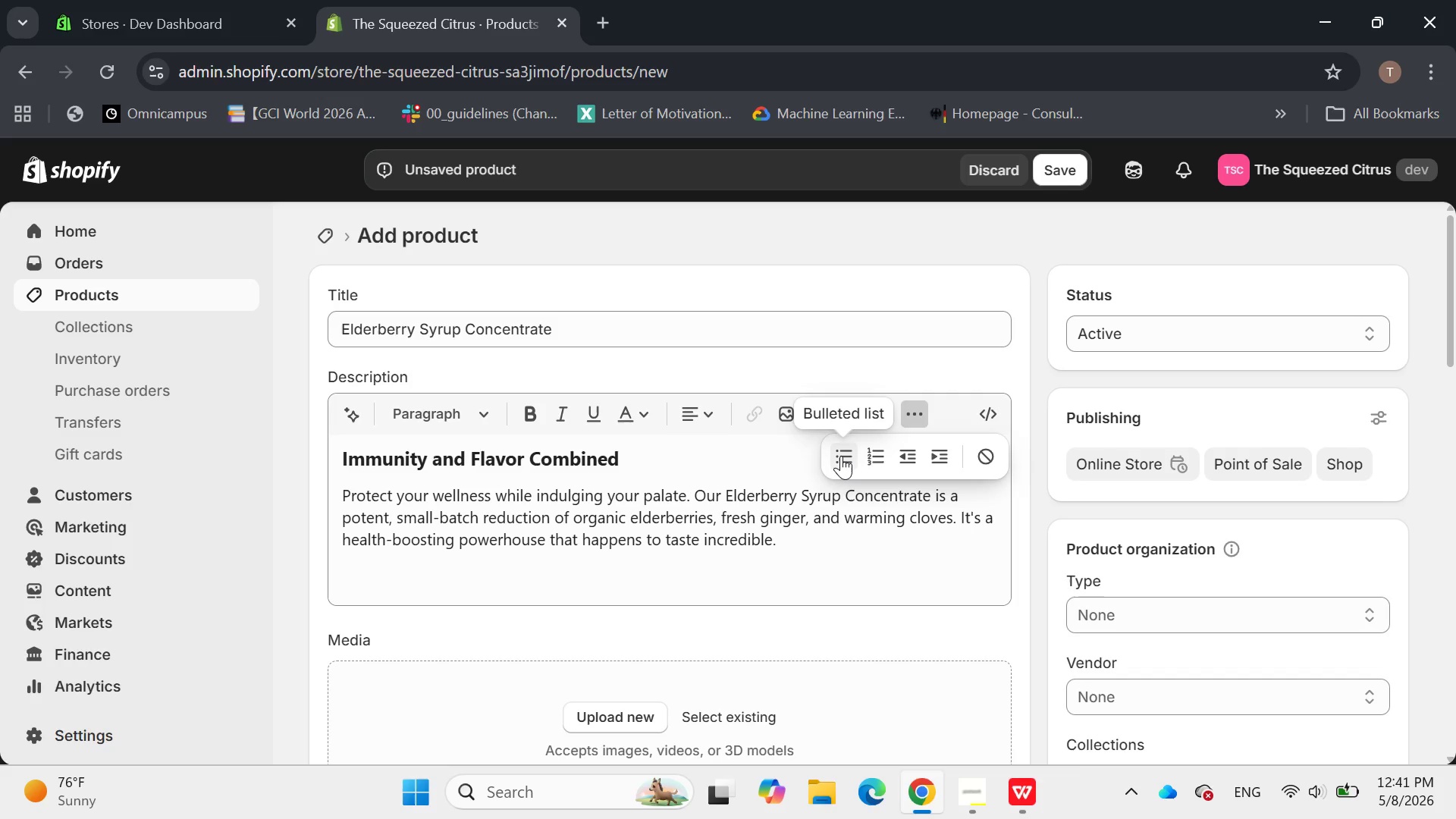 
left_click([840, 456])
 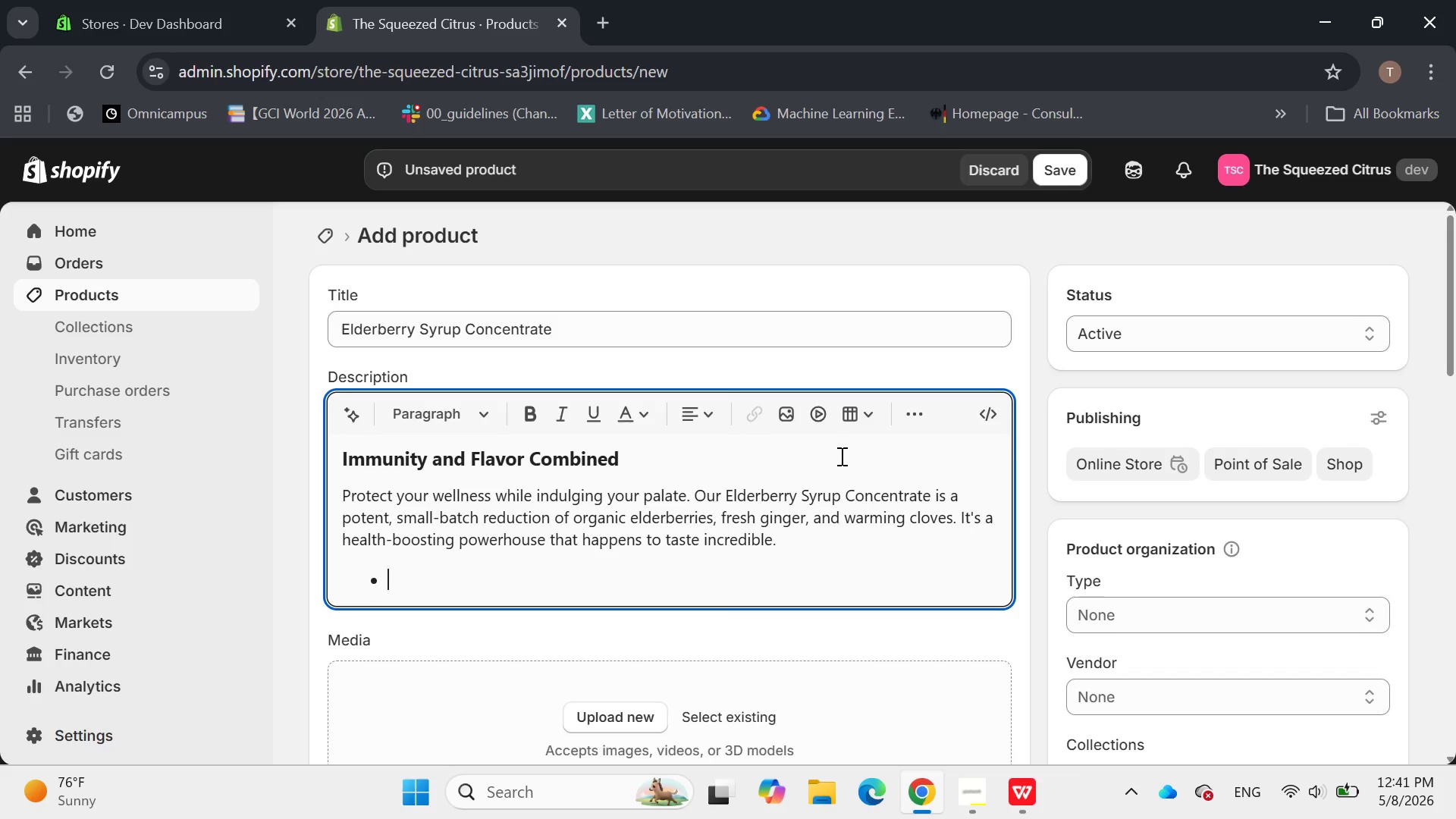 
type(Health )
key(Backspace)
type(: Natura;;)
key(Backspace)
key(Backspace)
type(lly hign)
key(Backspace)
type(h in vitamin C and antioxidants )
key(Backspace)
type(.)
 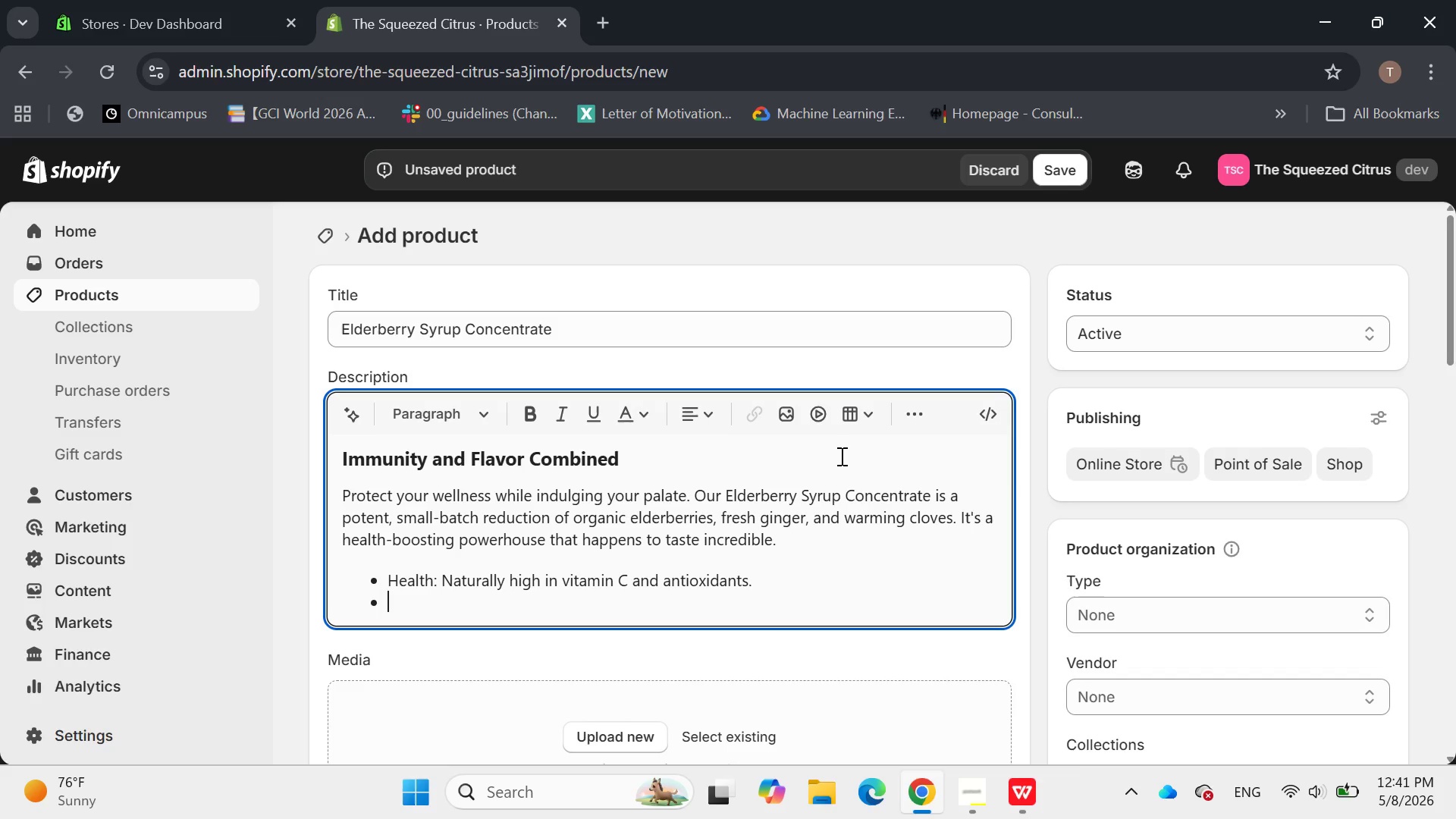 
 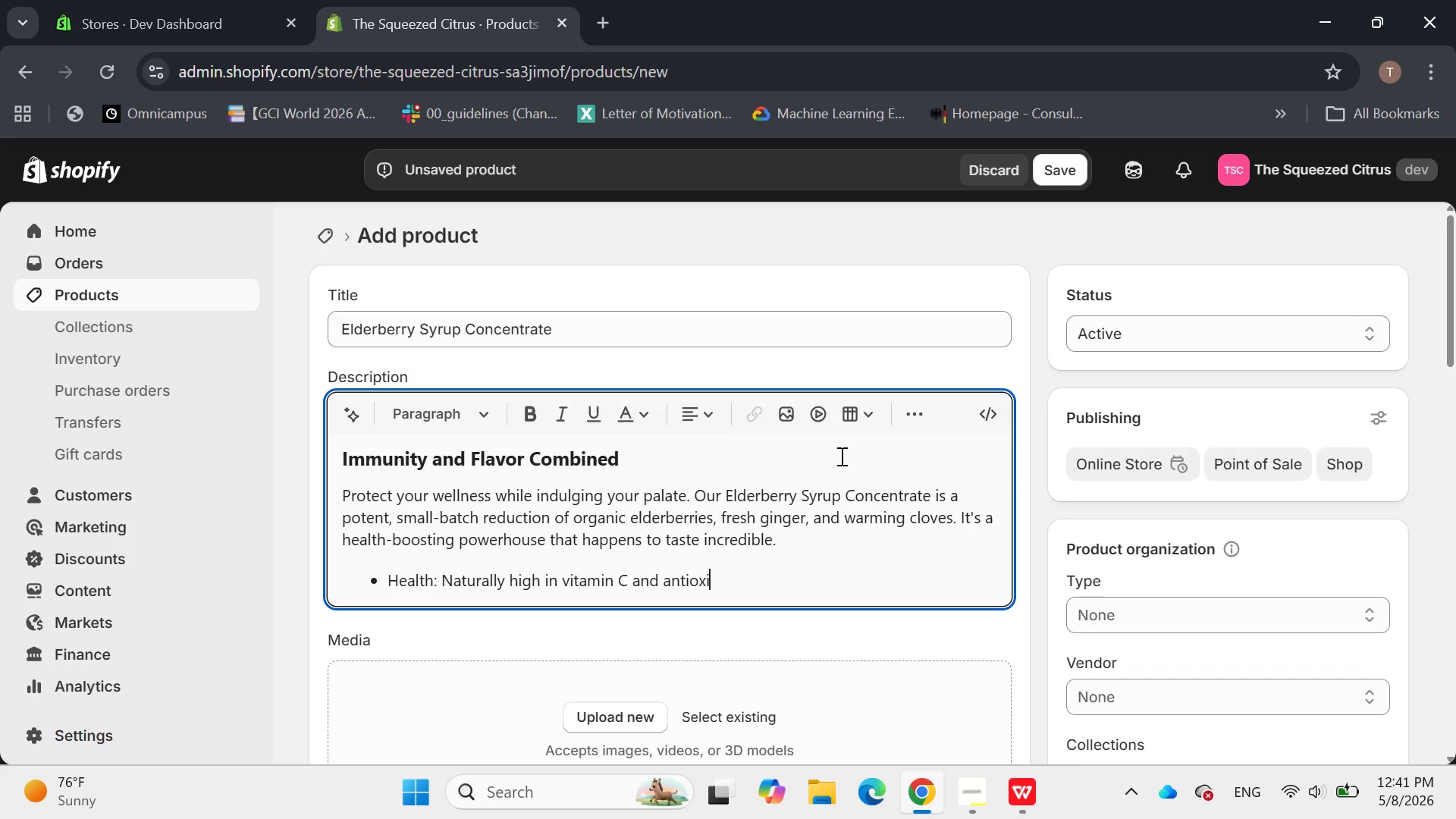 
key(Enter)
 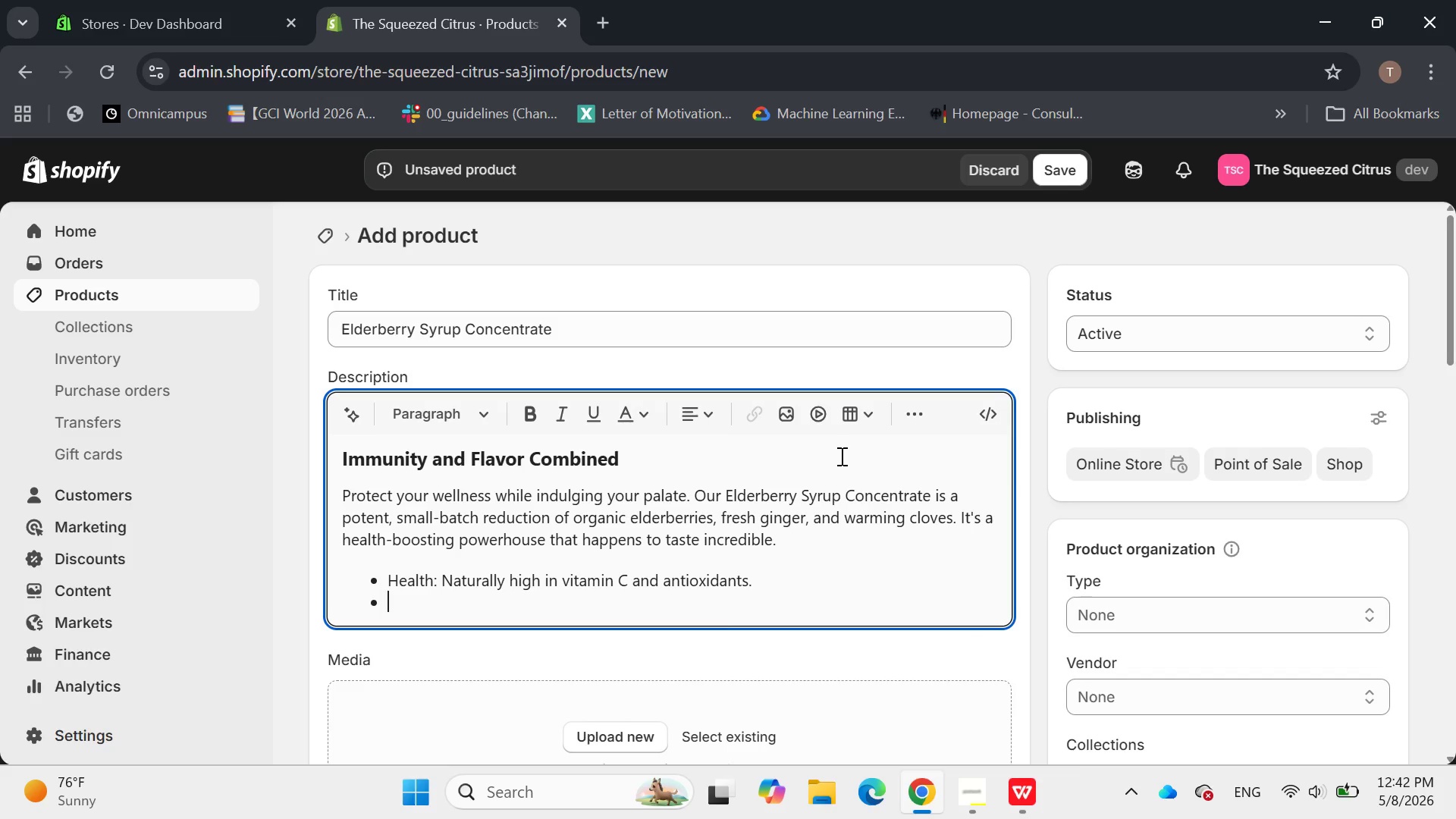 
wait(5.16)
 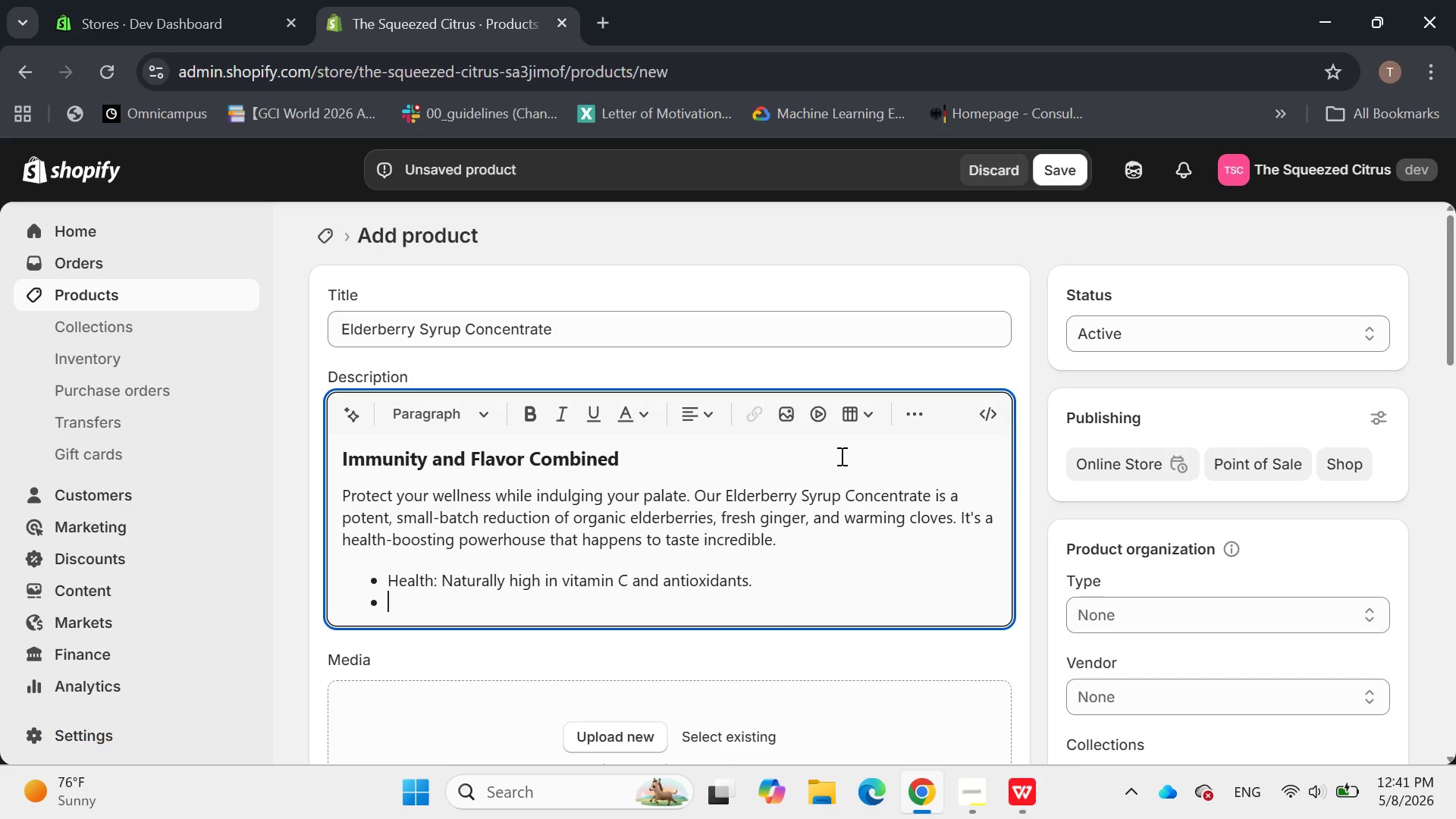 
type(Flavor: )
 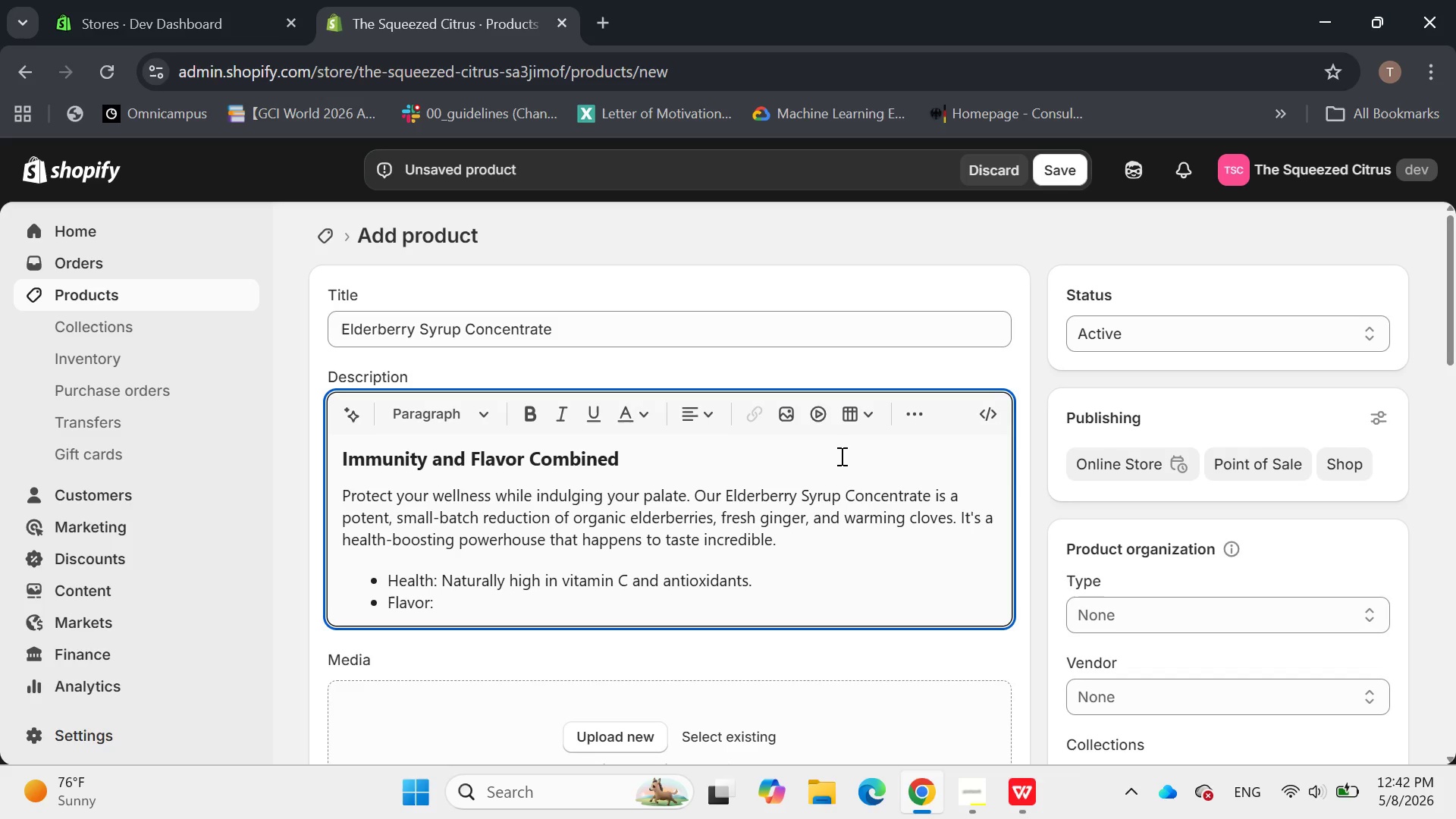 
type(Deep berry tartness with a spicy ginger finish.)
 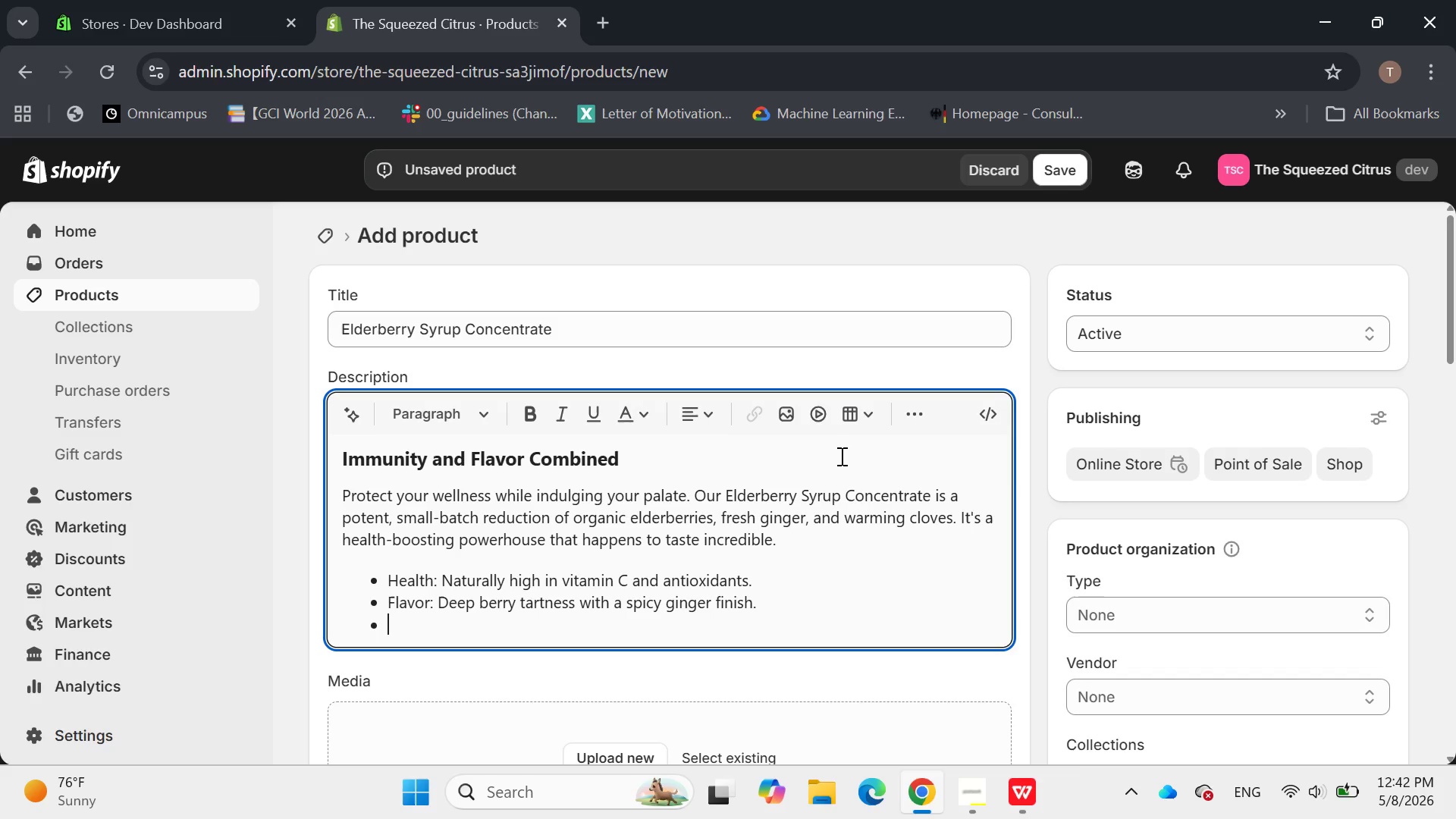 
 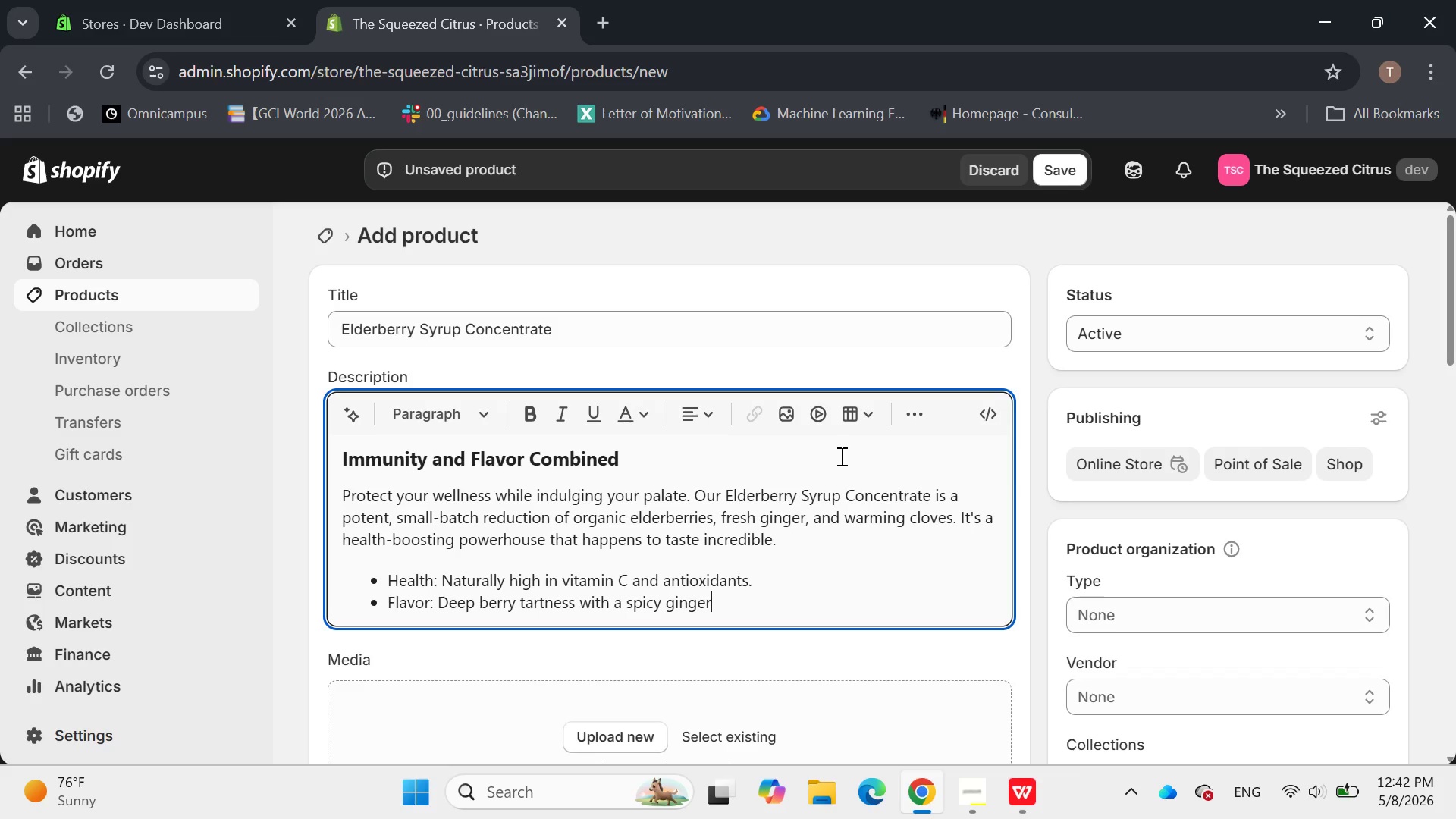 
key(Enter)
 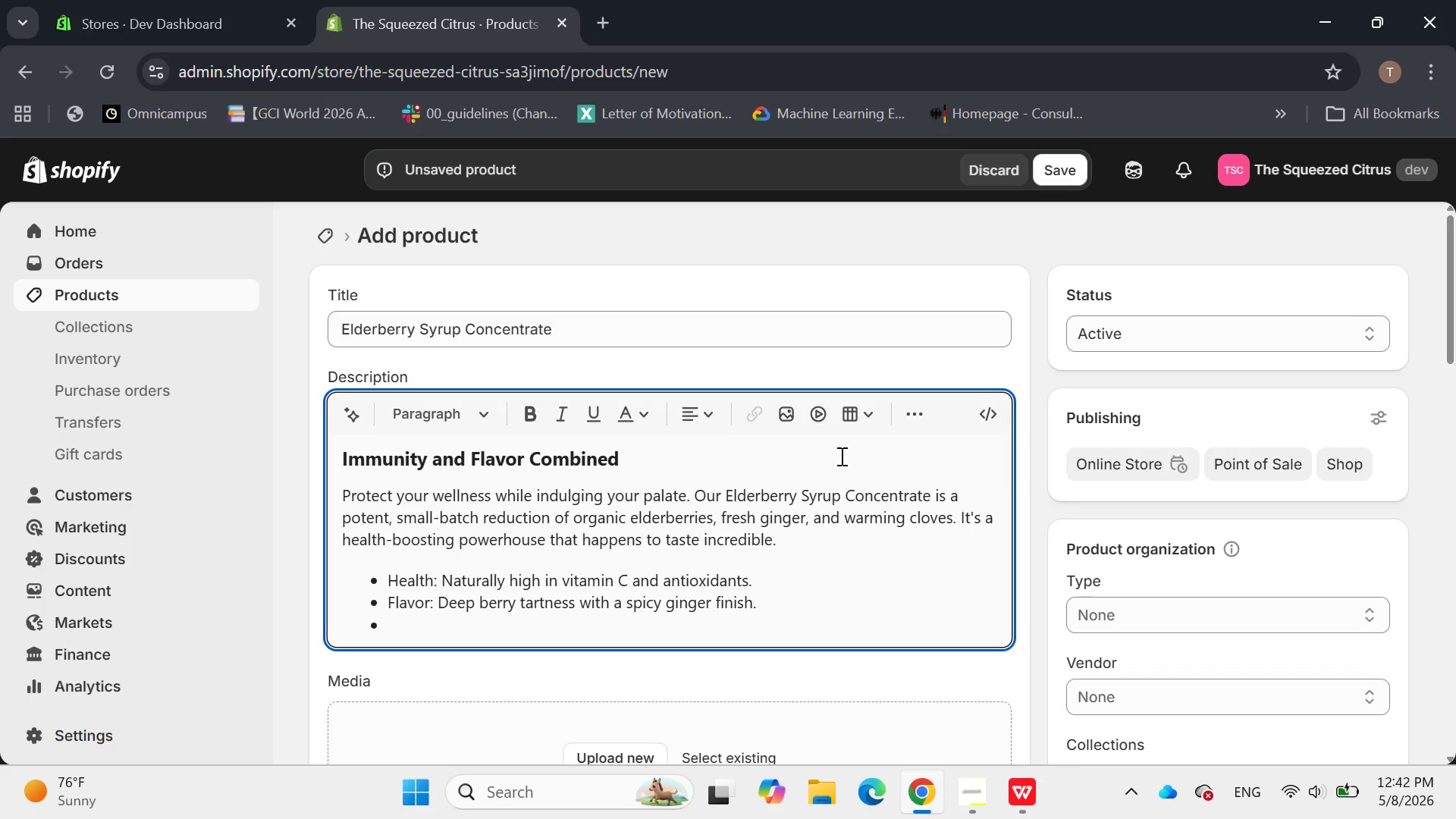 
type(Daily Ritual: Stir )
 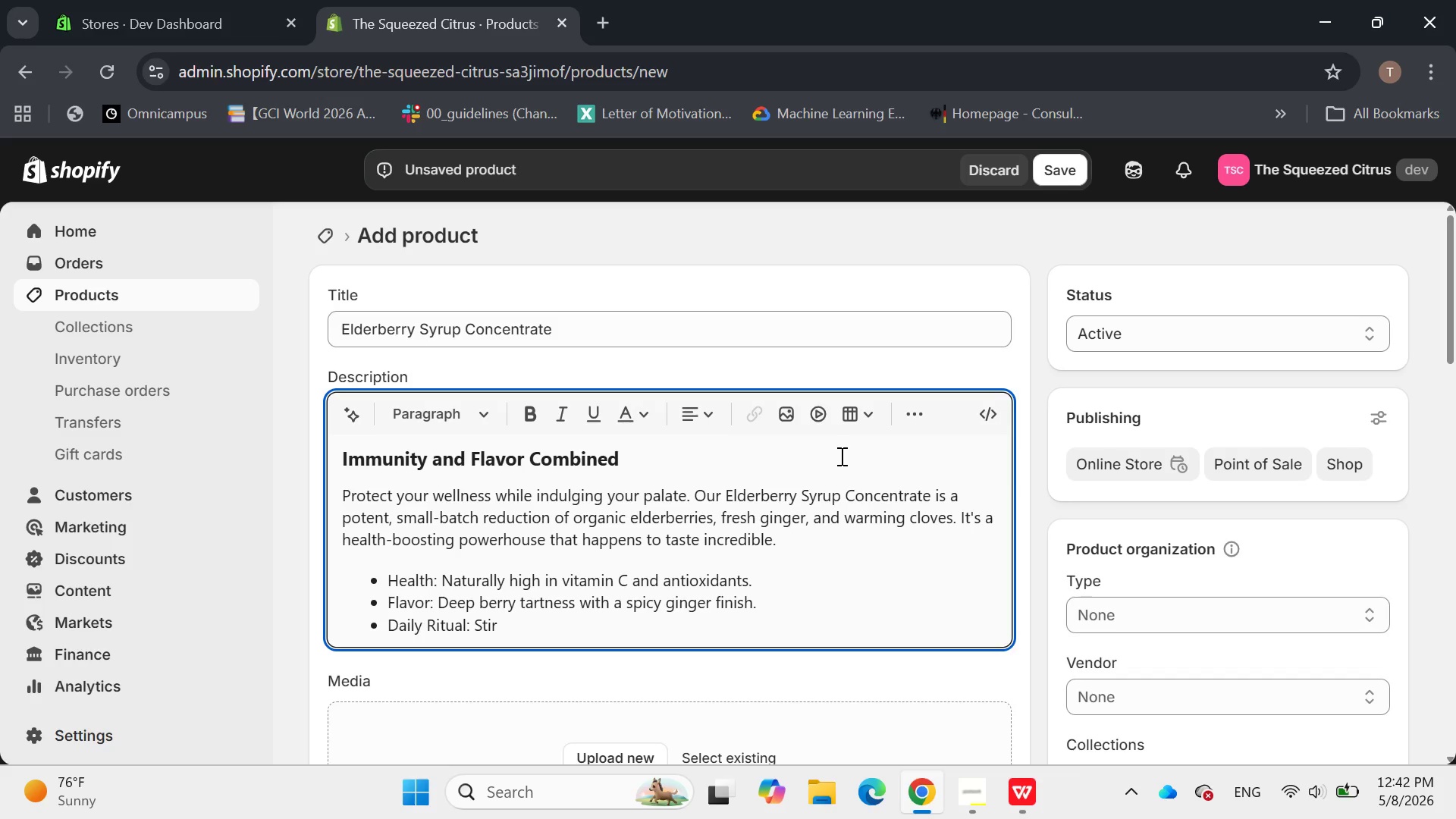 
wait(5.73)
 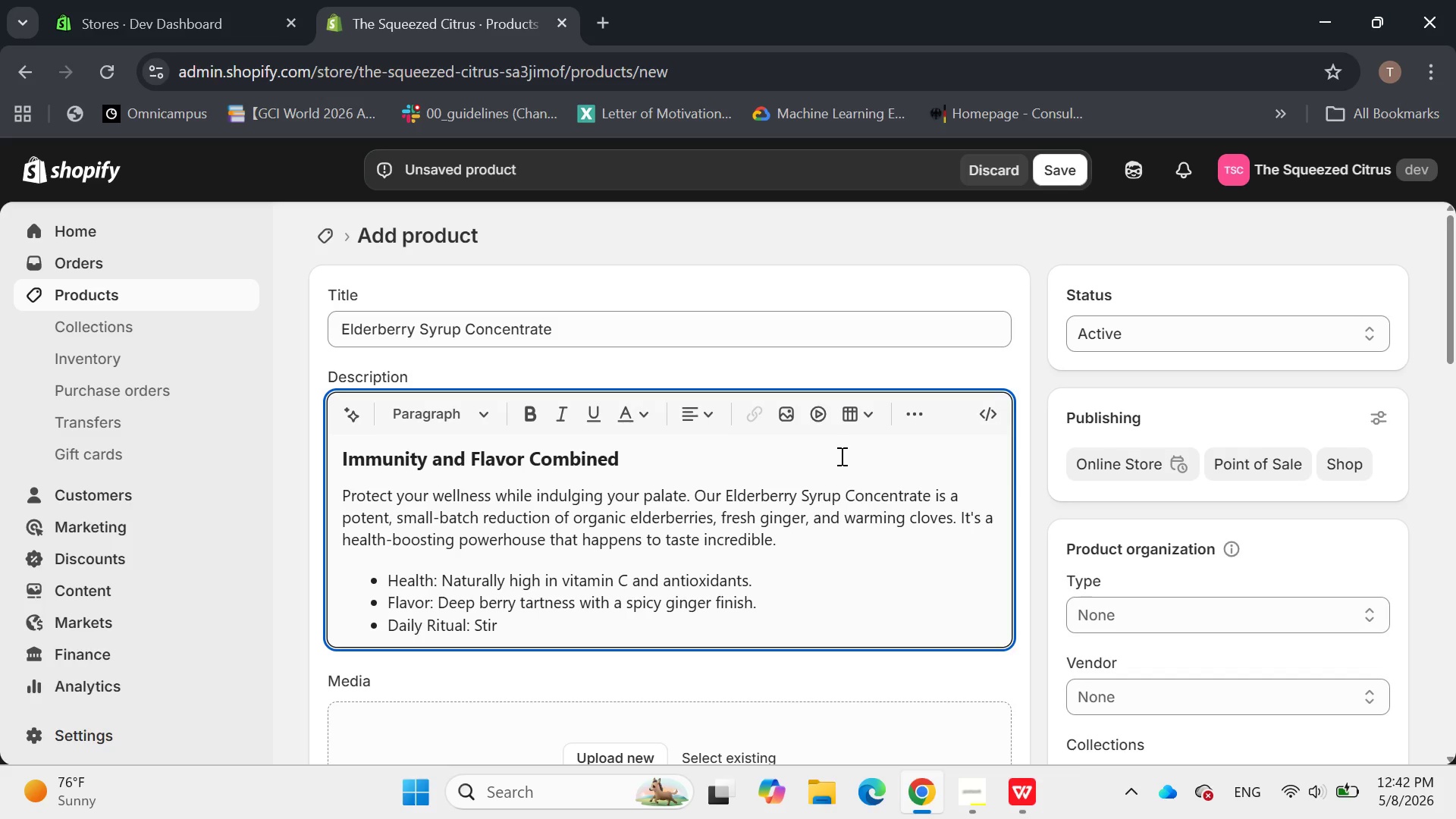 
type(into)
 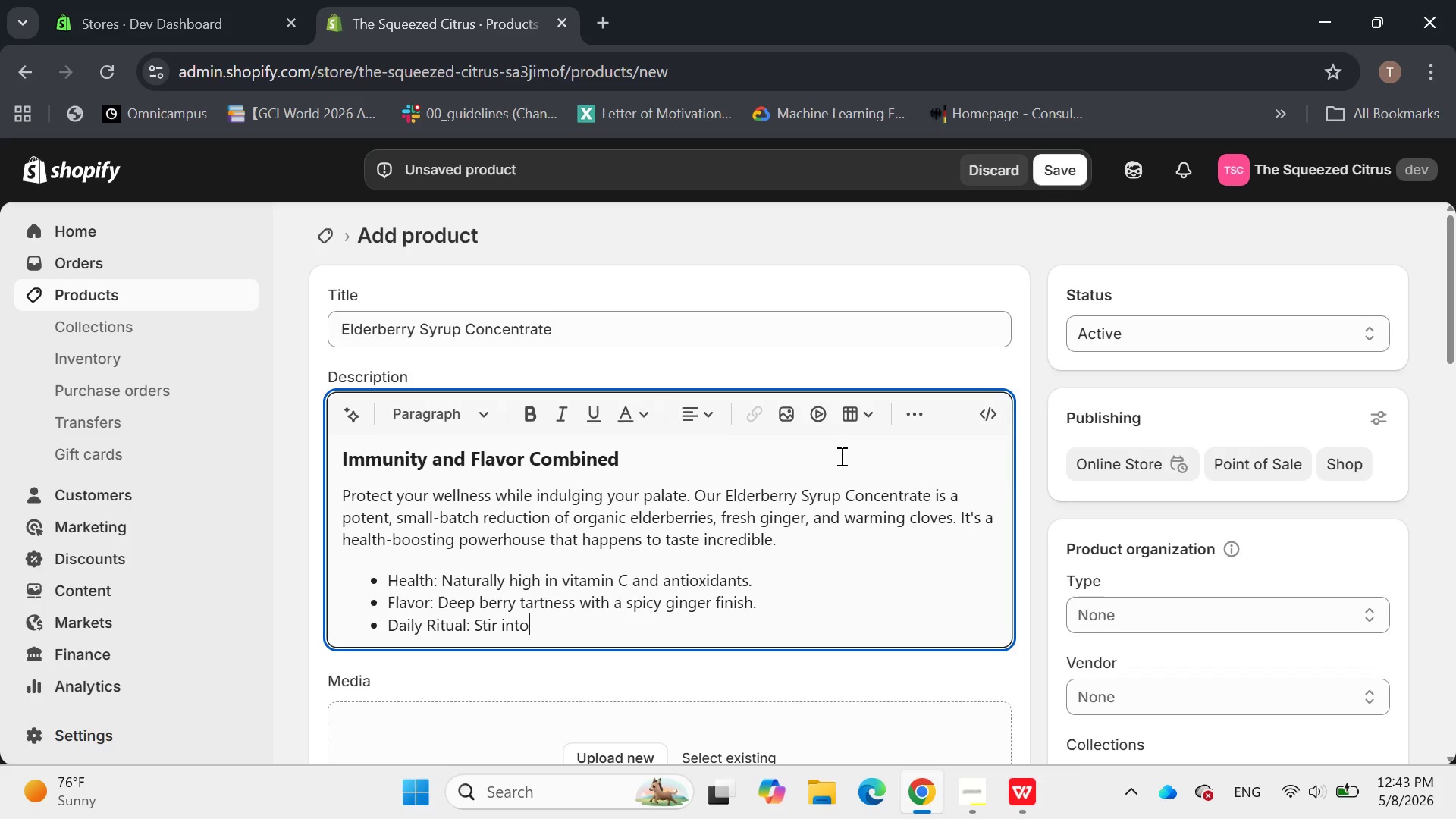 
type( your )
 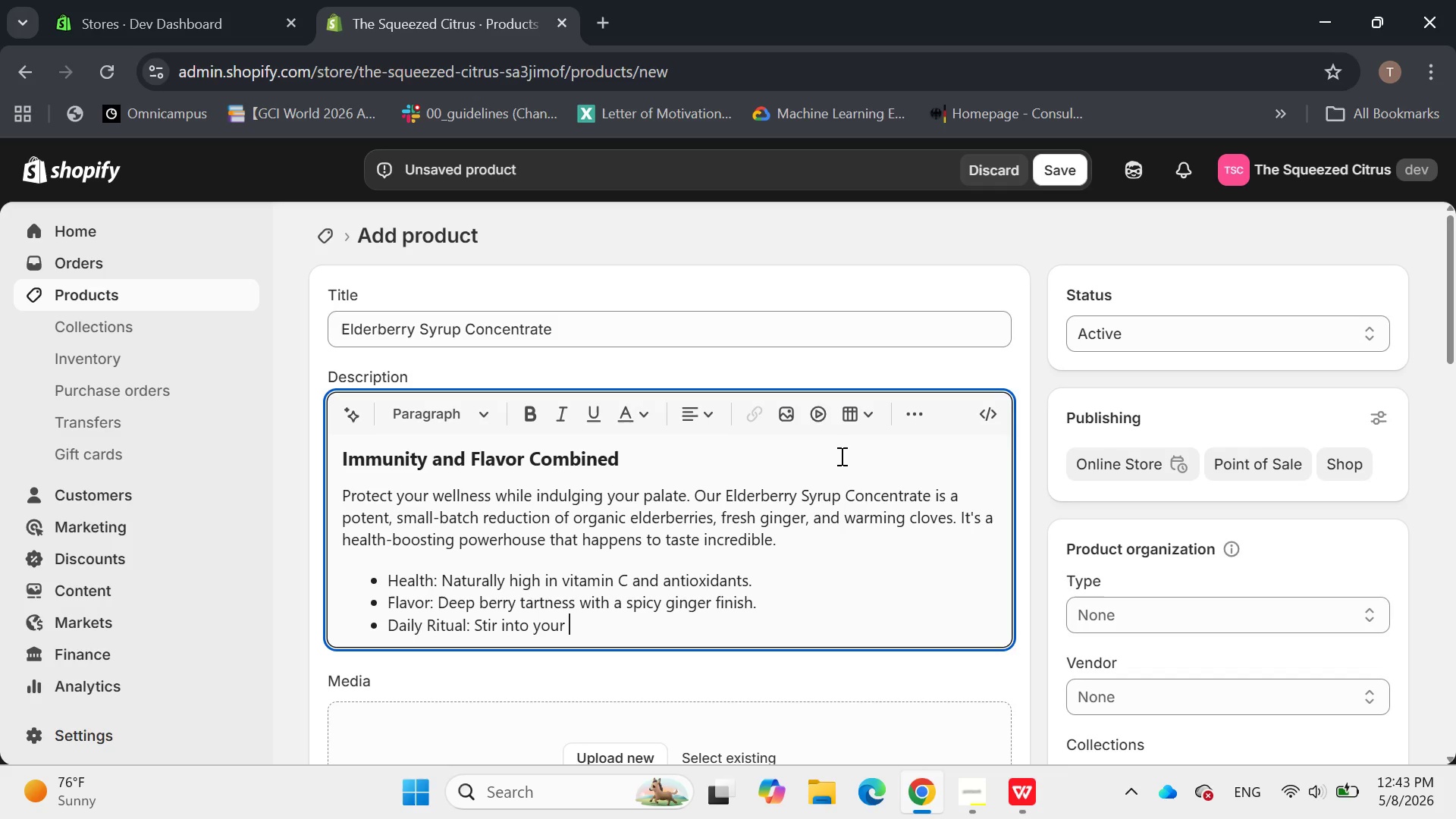 
wait(7.36)
 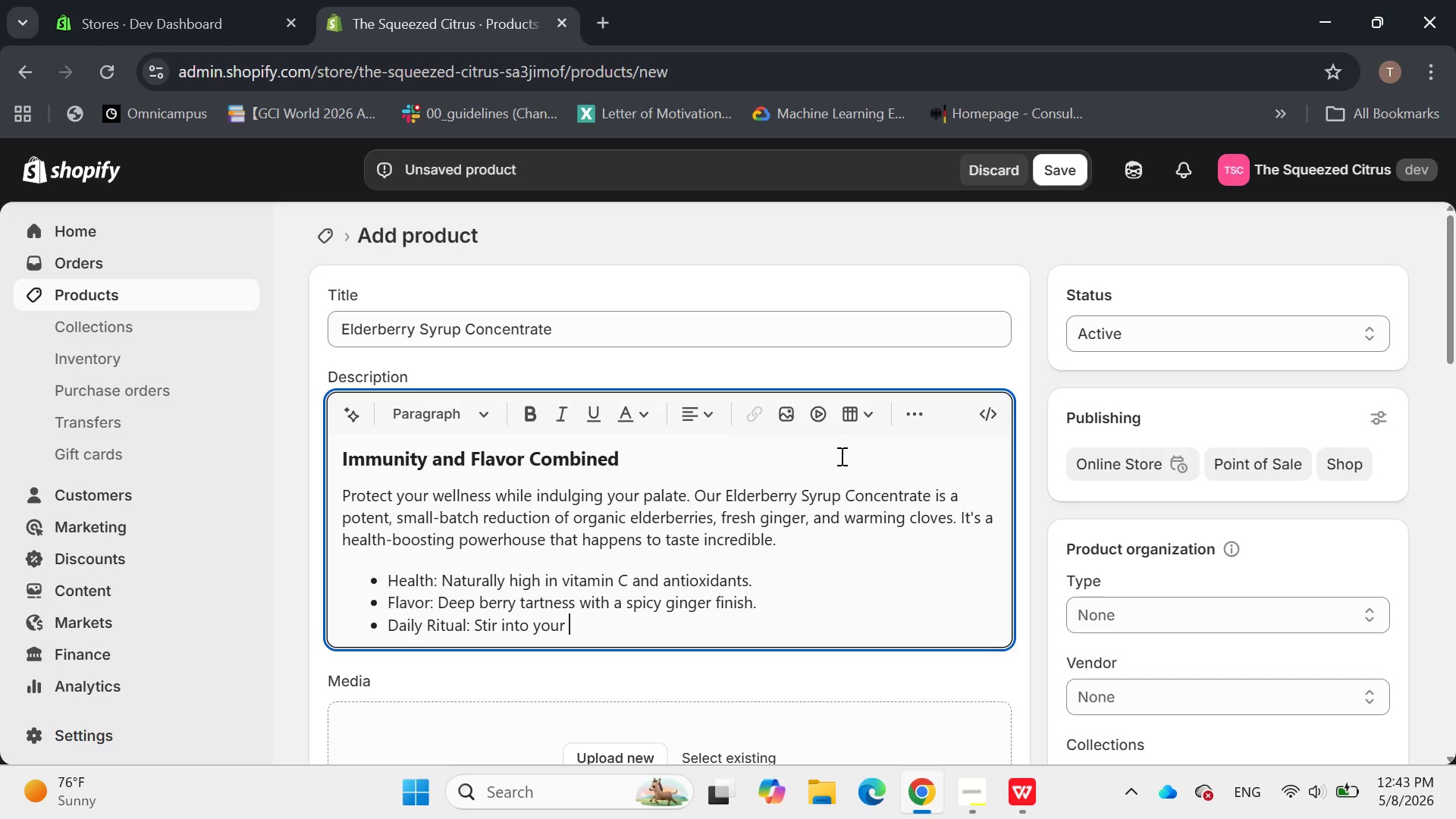 
type(morning )
 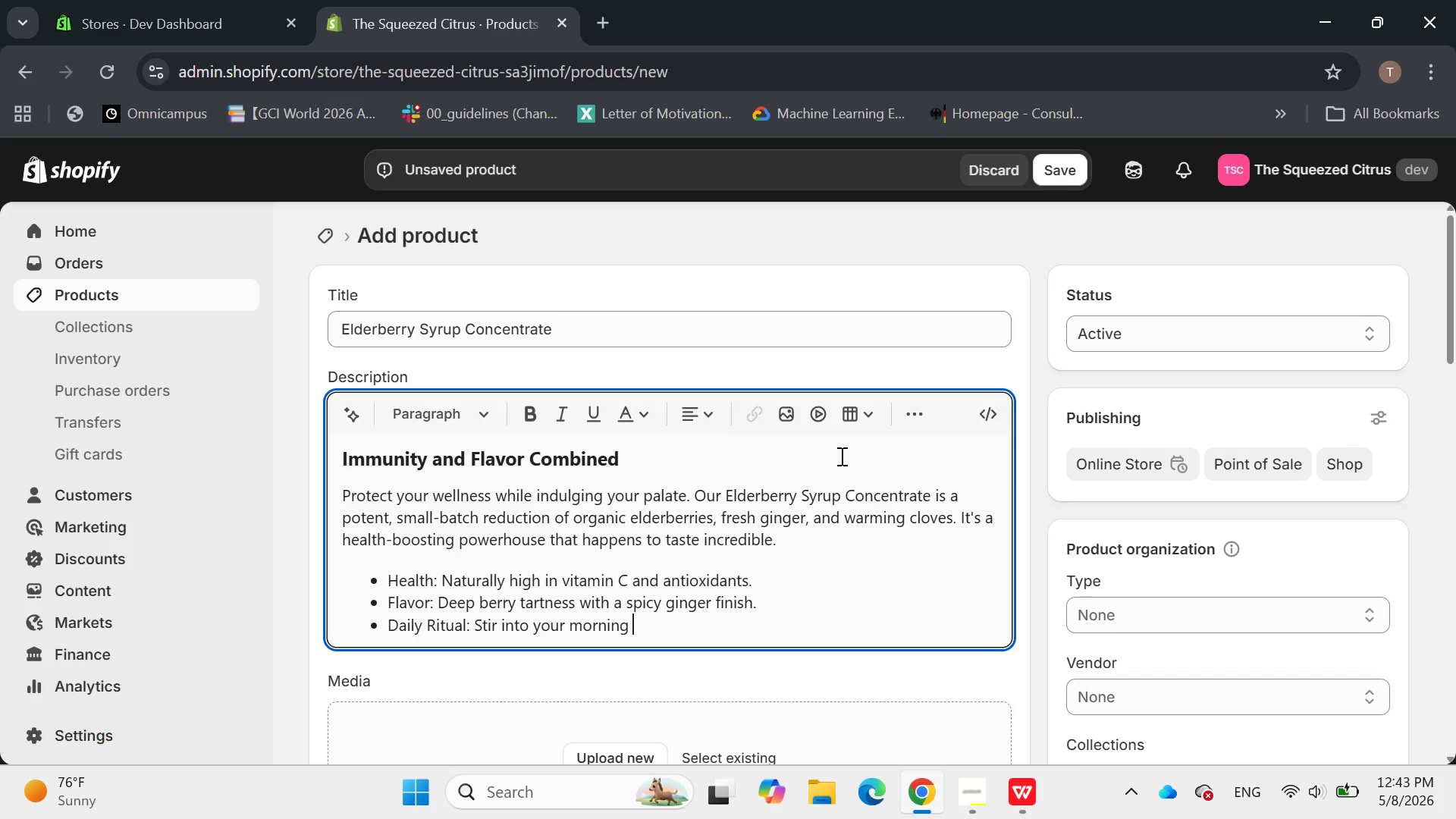 
type(tea or )
 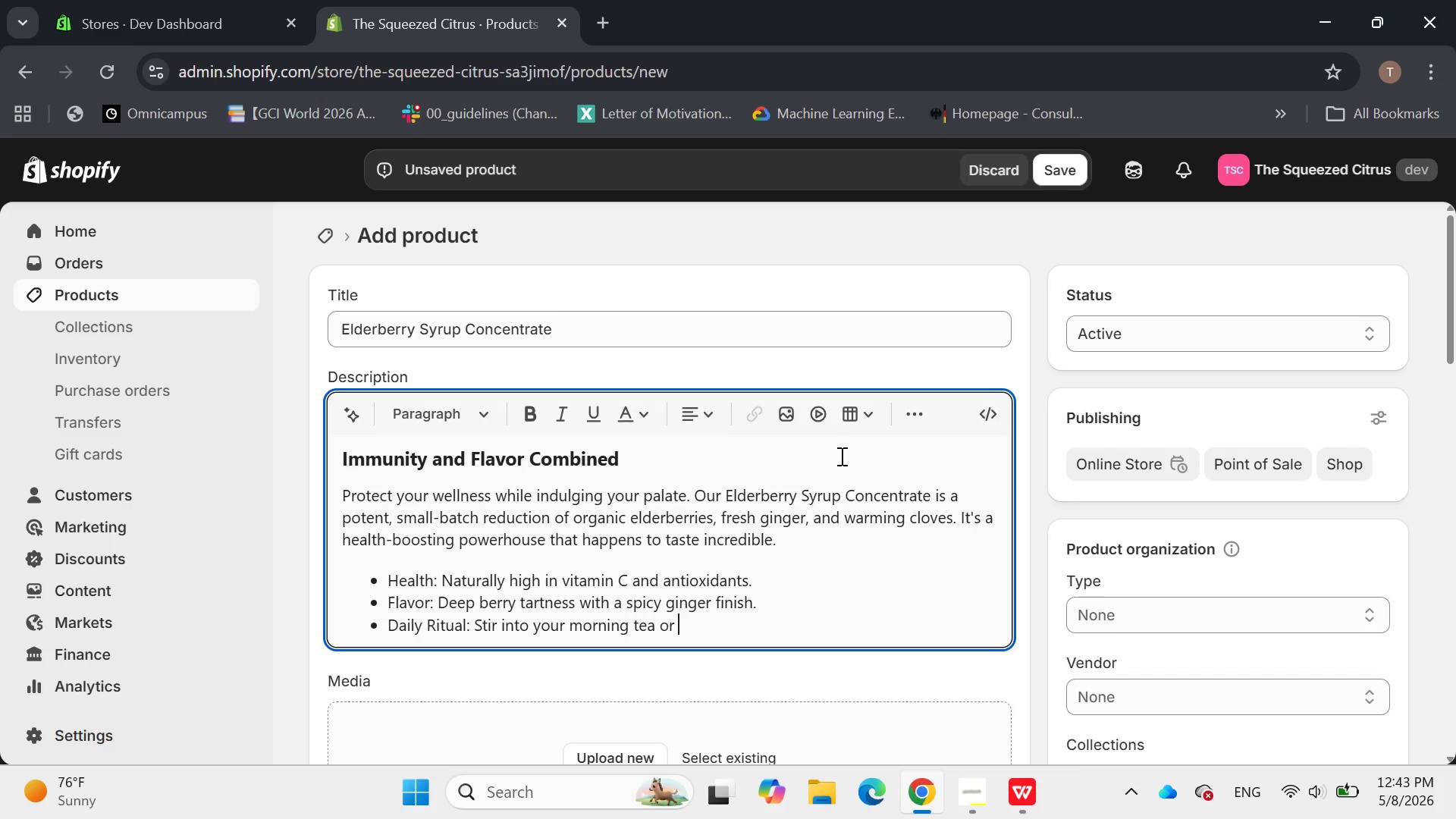 
type(enjor )
key(Backspace)
key(Backspace)
key(Backspace)
type(oy a spoonful daily for immune support.)
 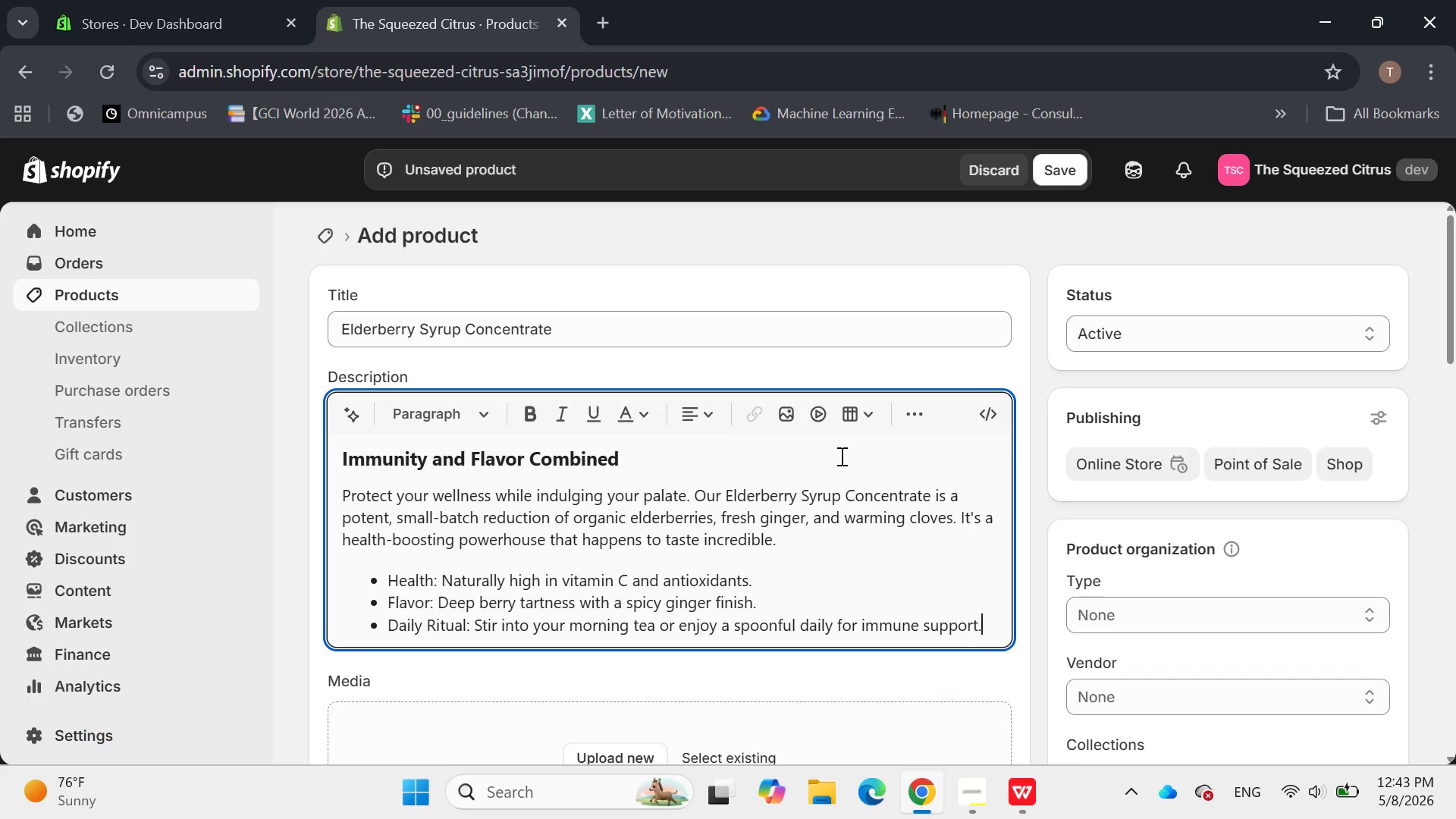 
key(Enter)
 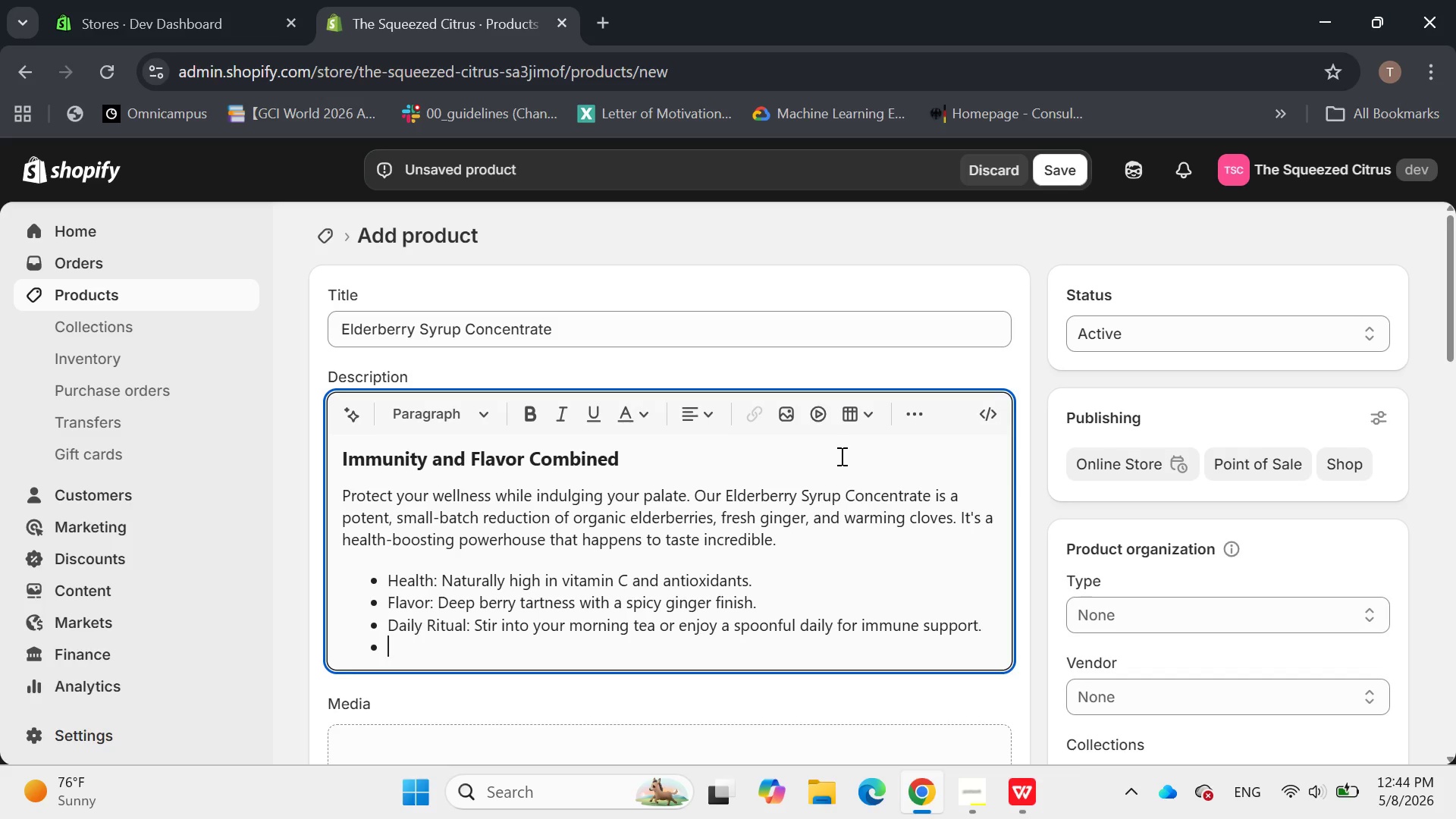 
key(Backspace)
 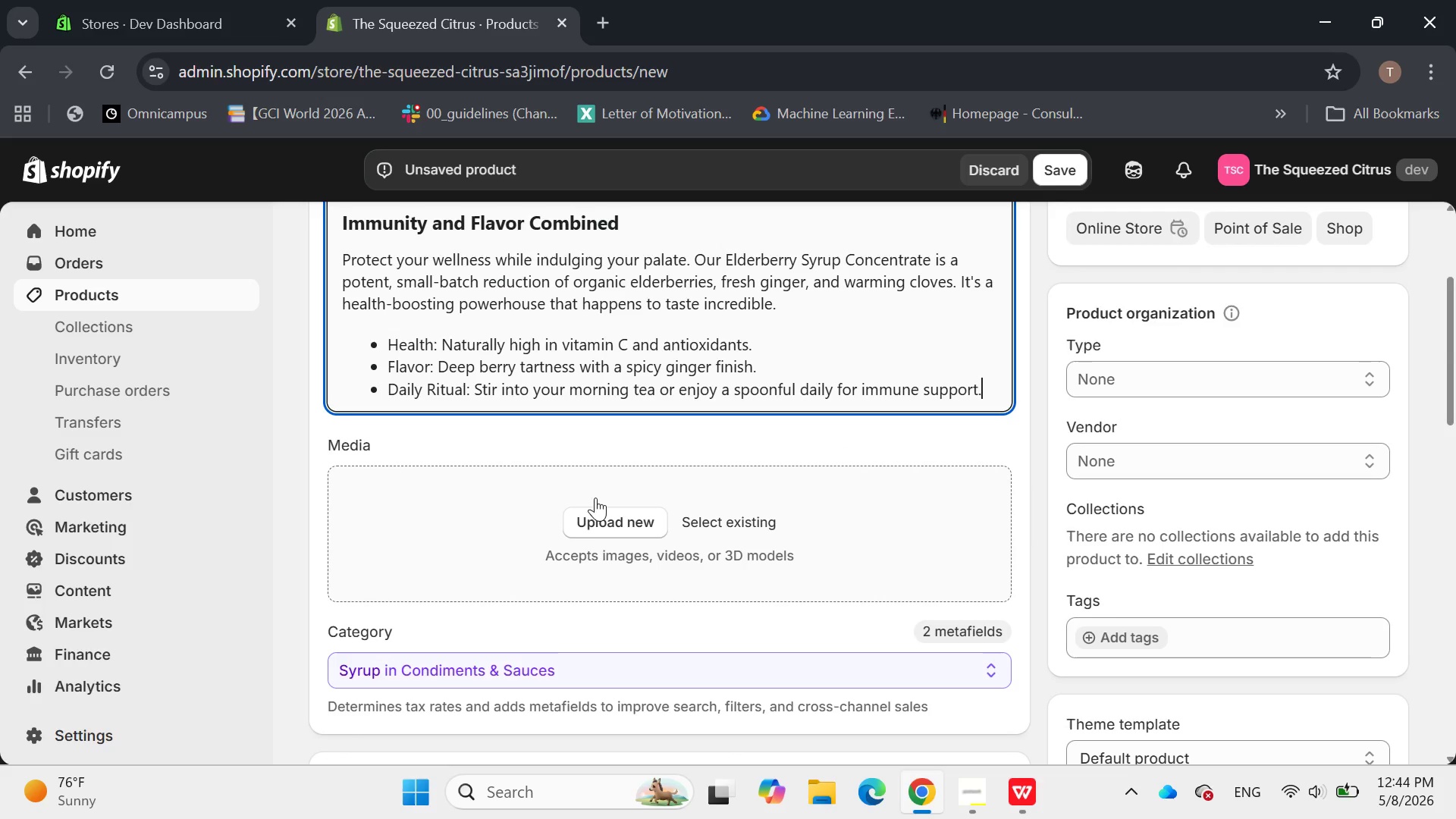 
left_click([596, 522])
 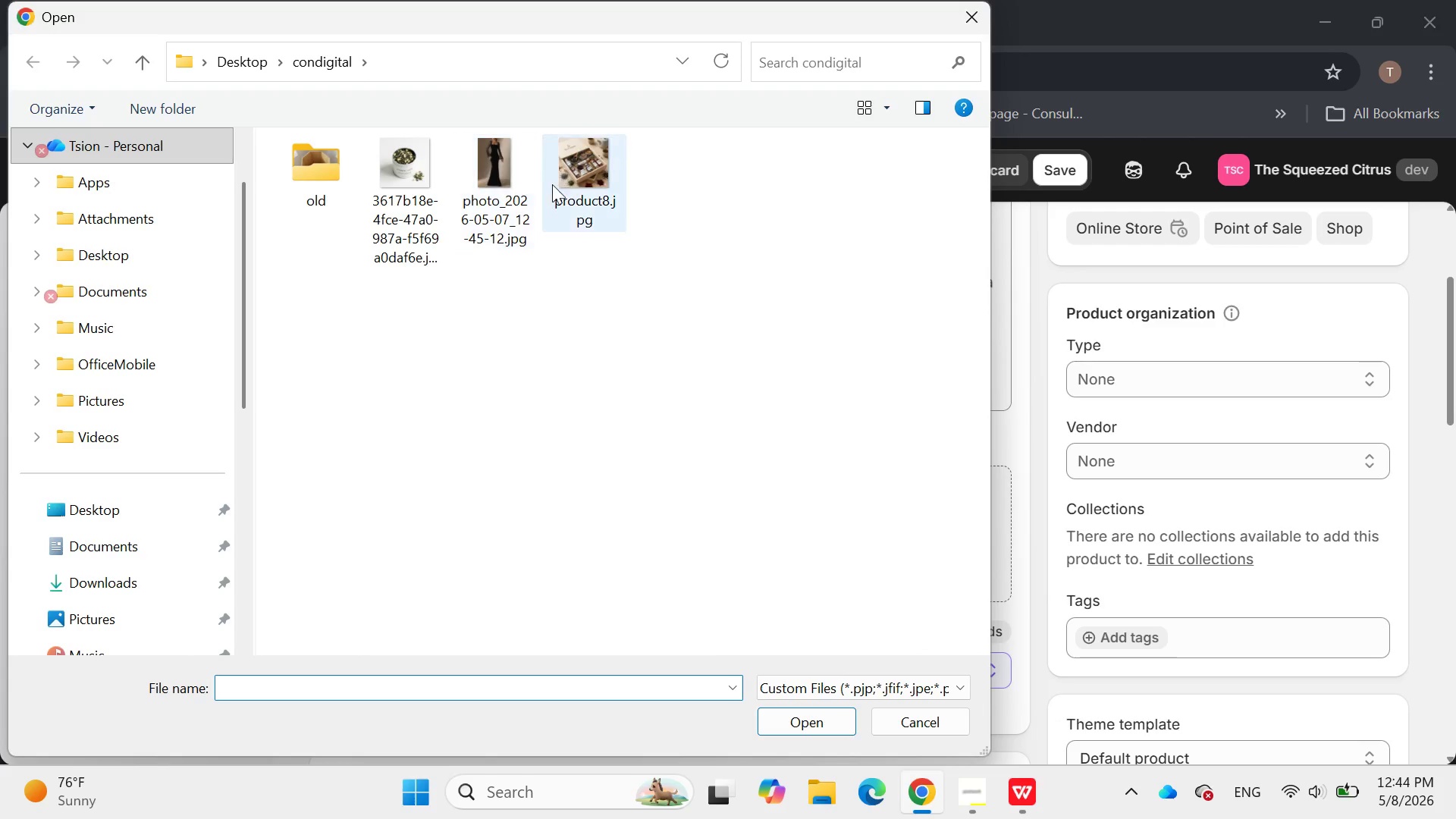 
double_click([560, 184])
 